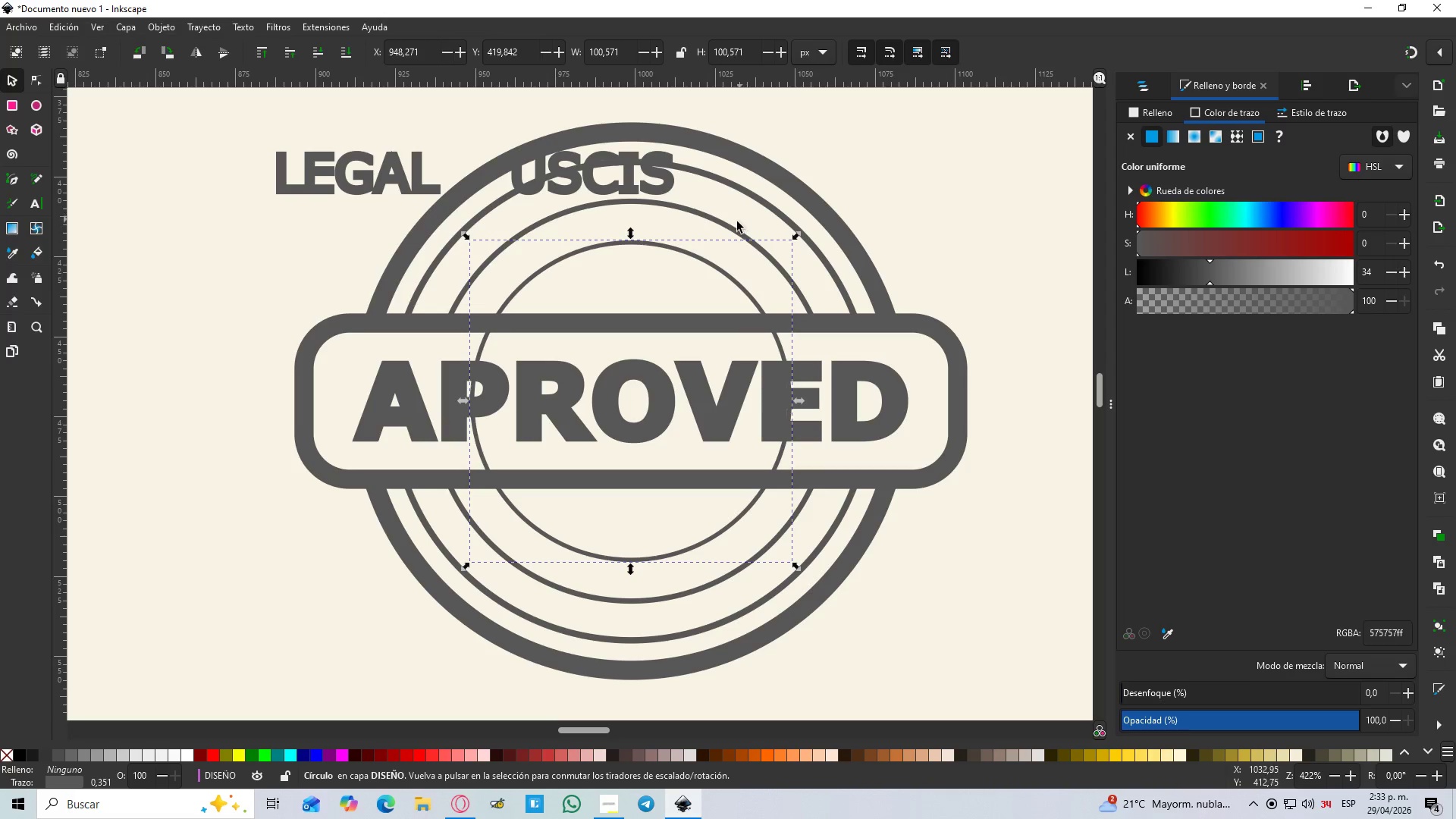 
left_click([730, 225])
 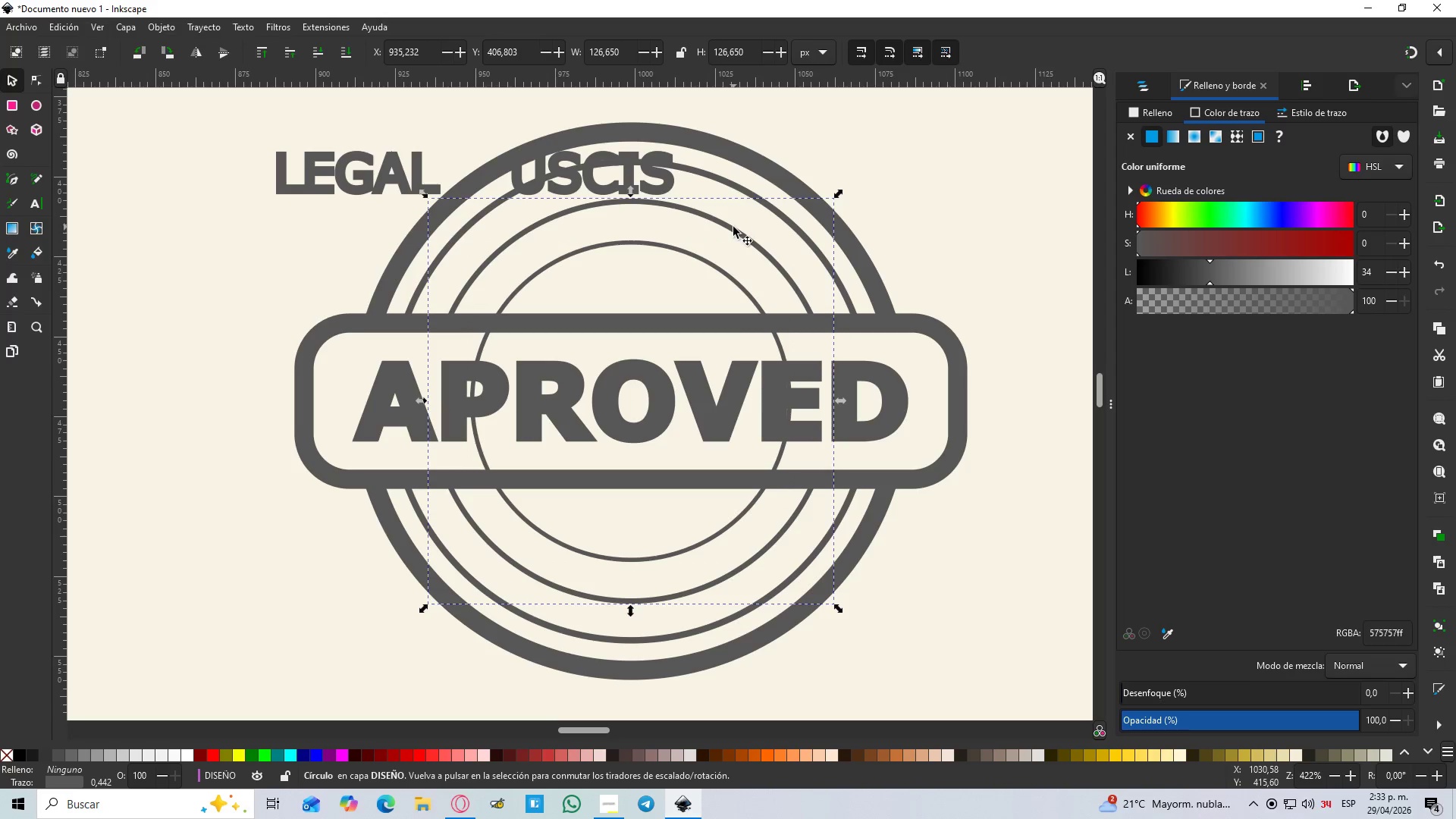 
key(Control+D)
 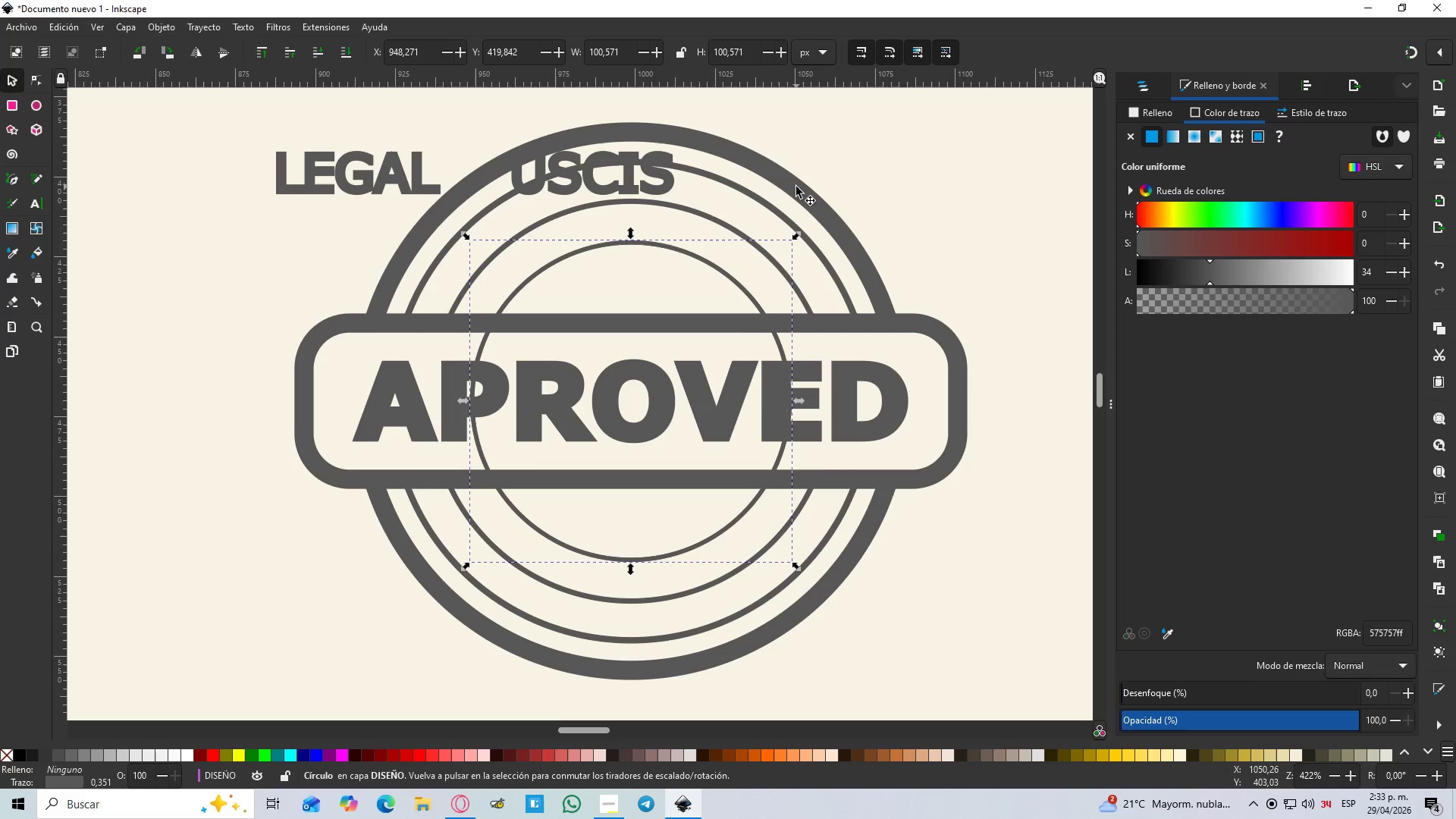 
left_click([796, 187])
 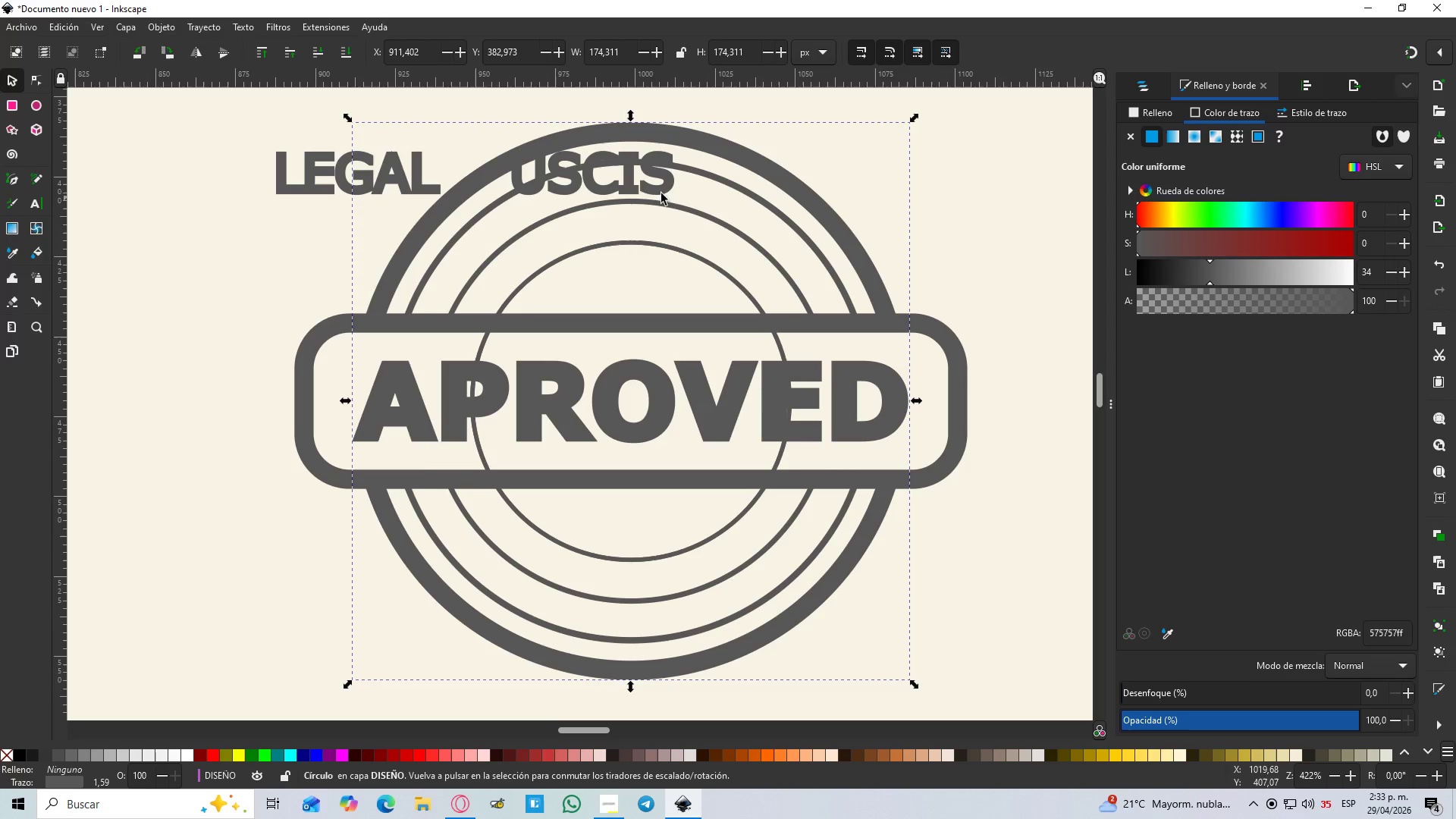 
left_click([626, 182])
 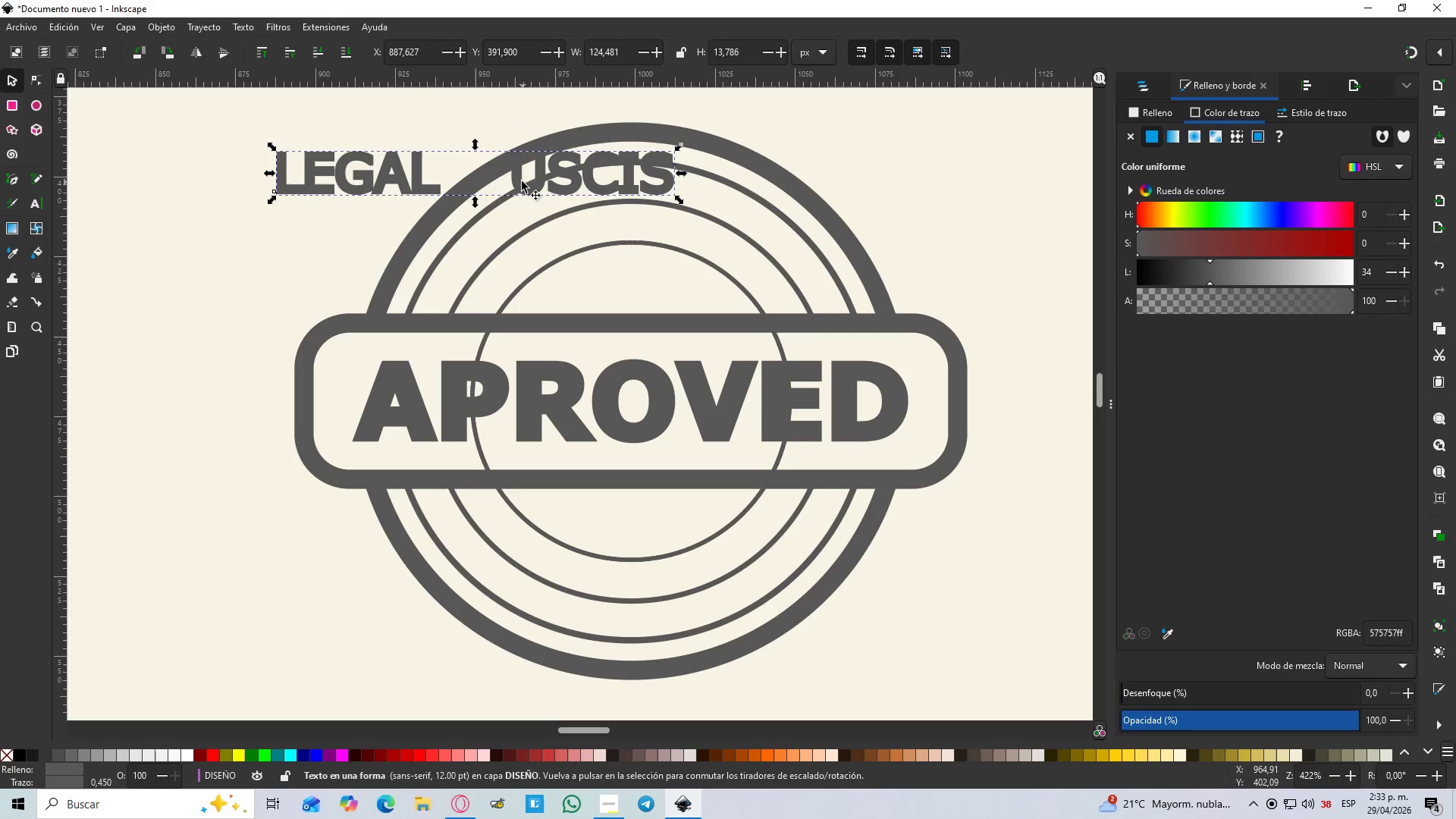 
double_click([513, 179])
 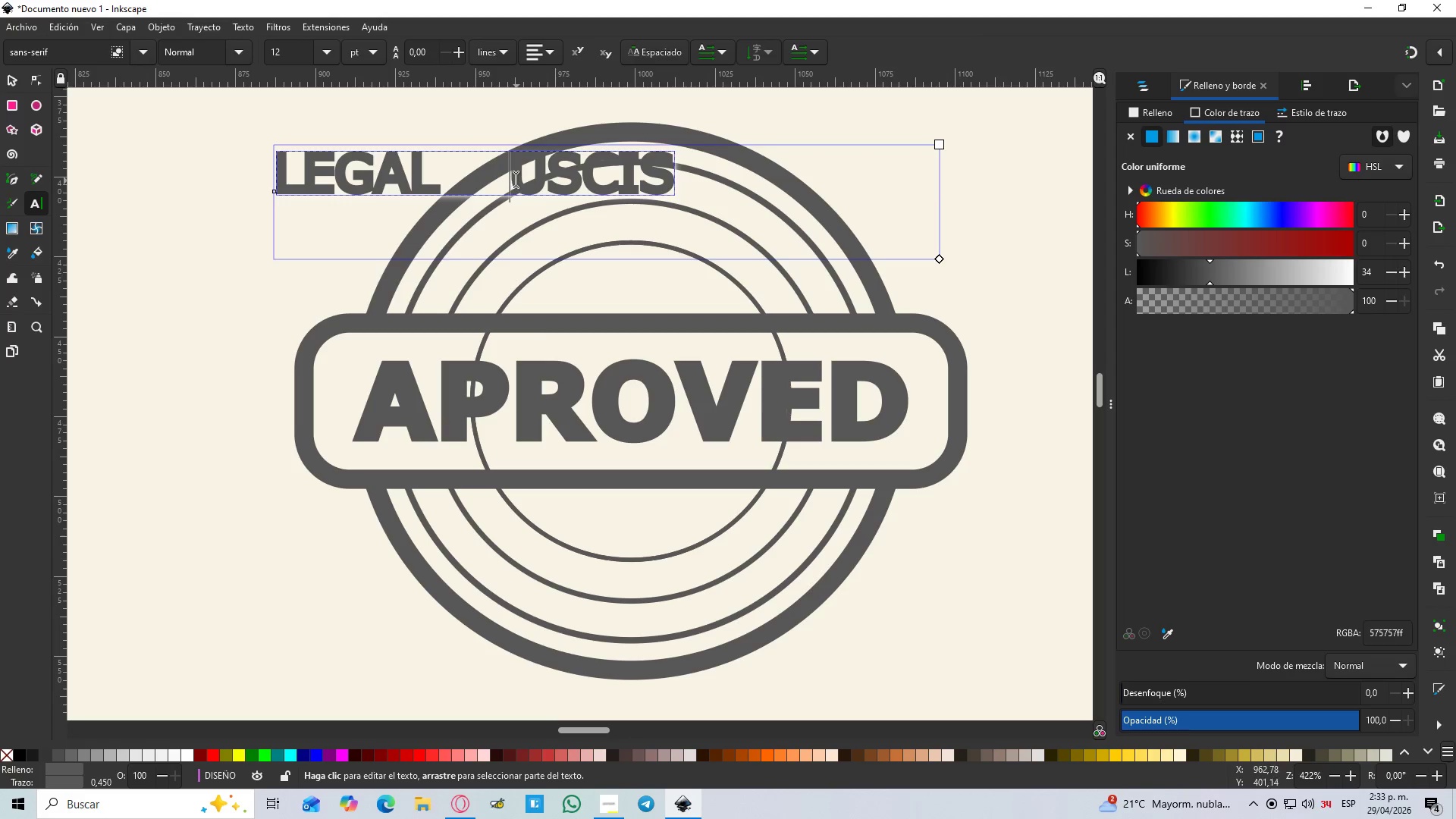 
left_click_drag(start_coordinate=[516, 180], to_coordinate=[705, 190])
 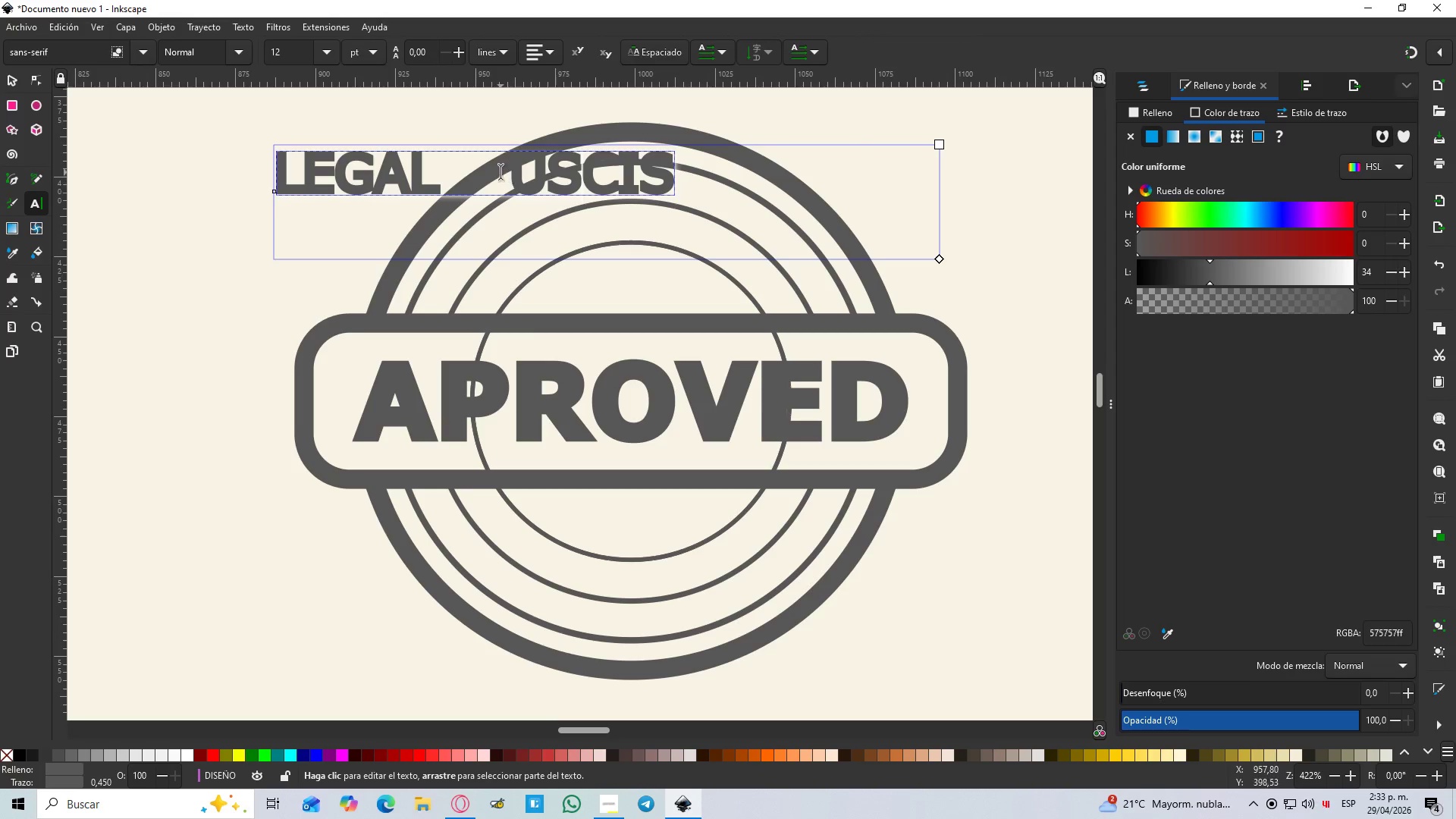 
left_click_drag(start_coordinate=[500, 172], to_coordinate=[679, 175])
 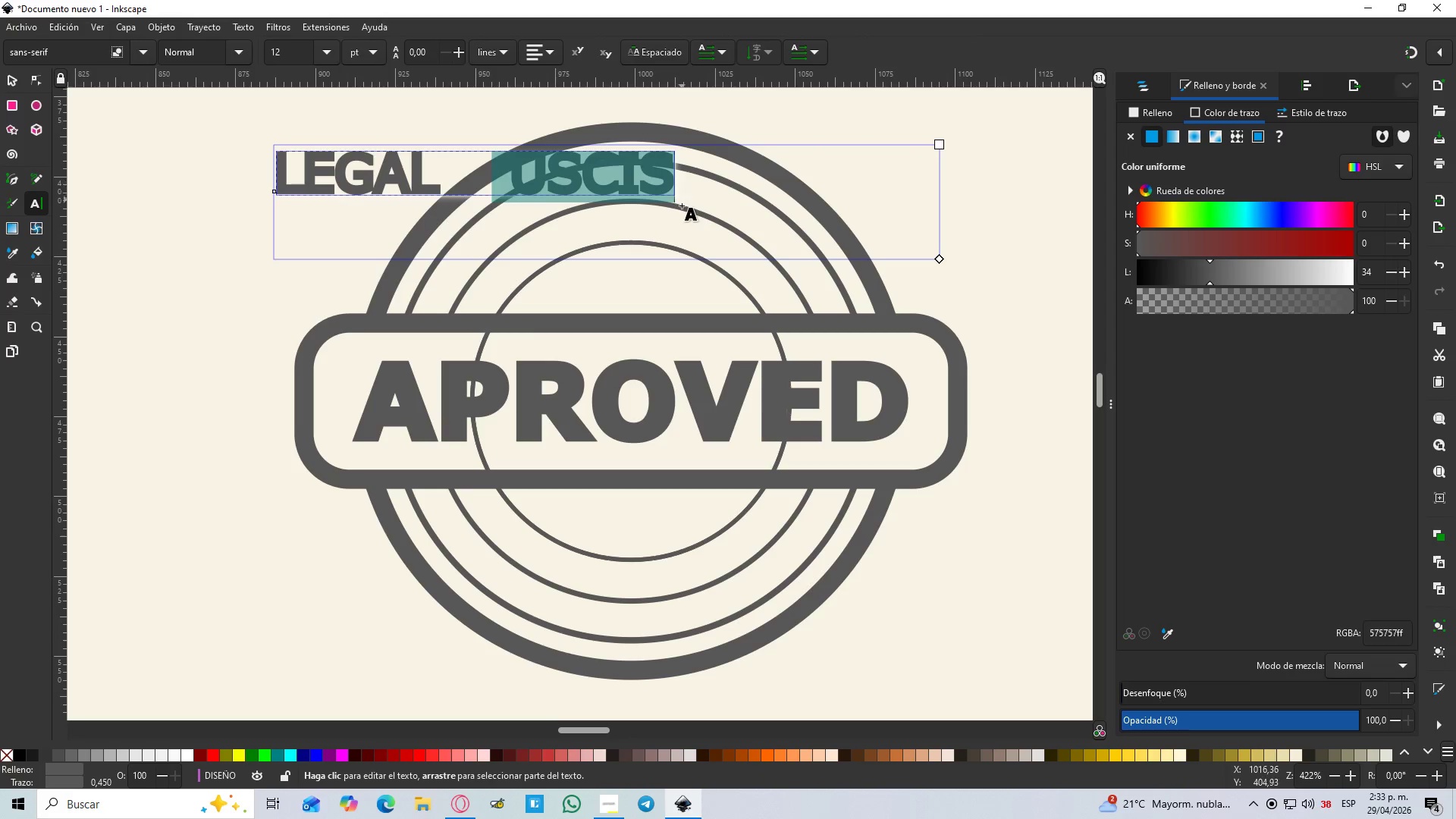 
key(Control+X)
 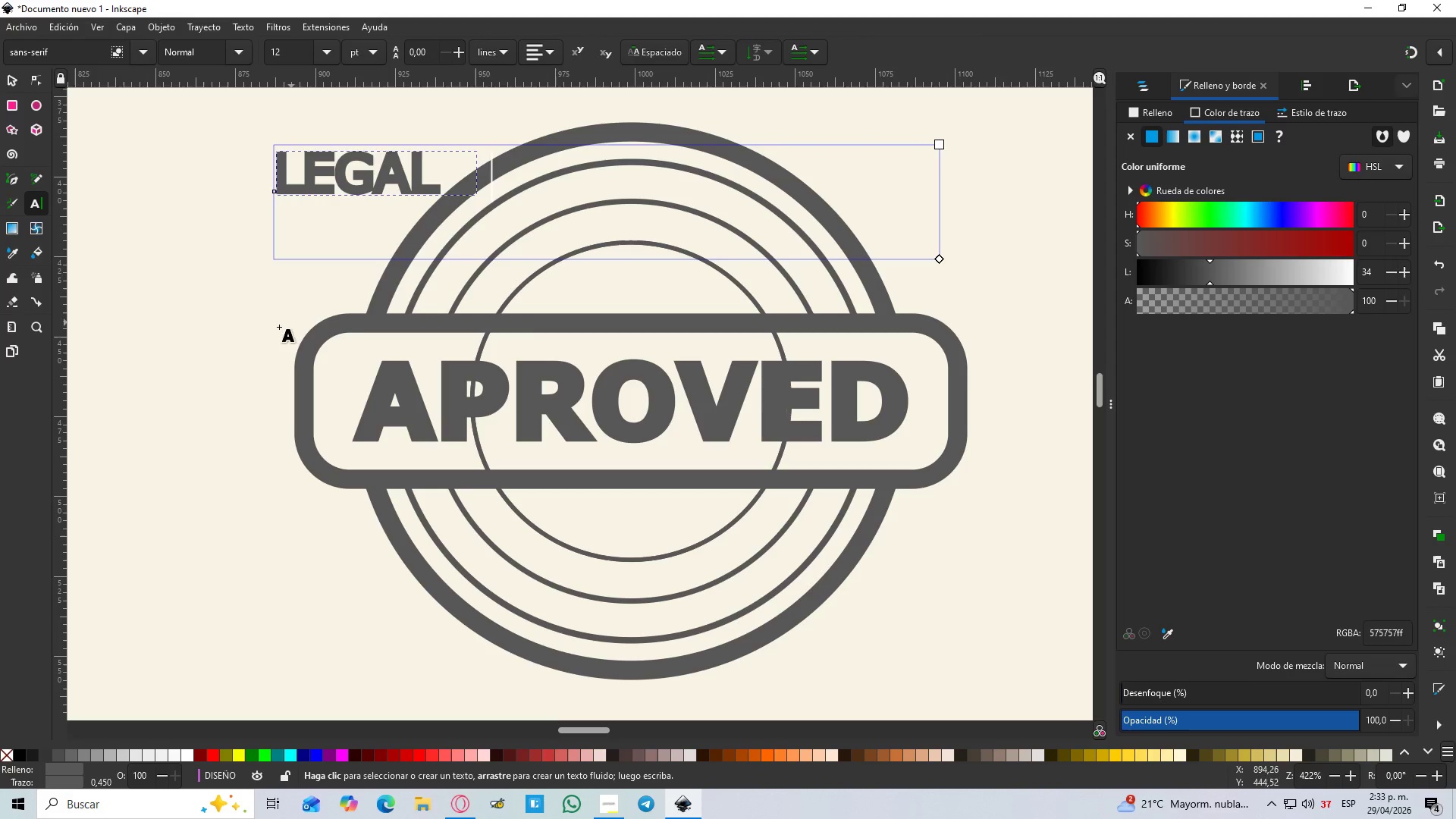 
left_click_drag(start_coordinate=[148, 357], to_coordinate=[517, 421])
 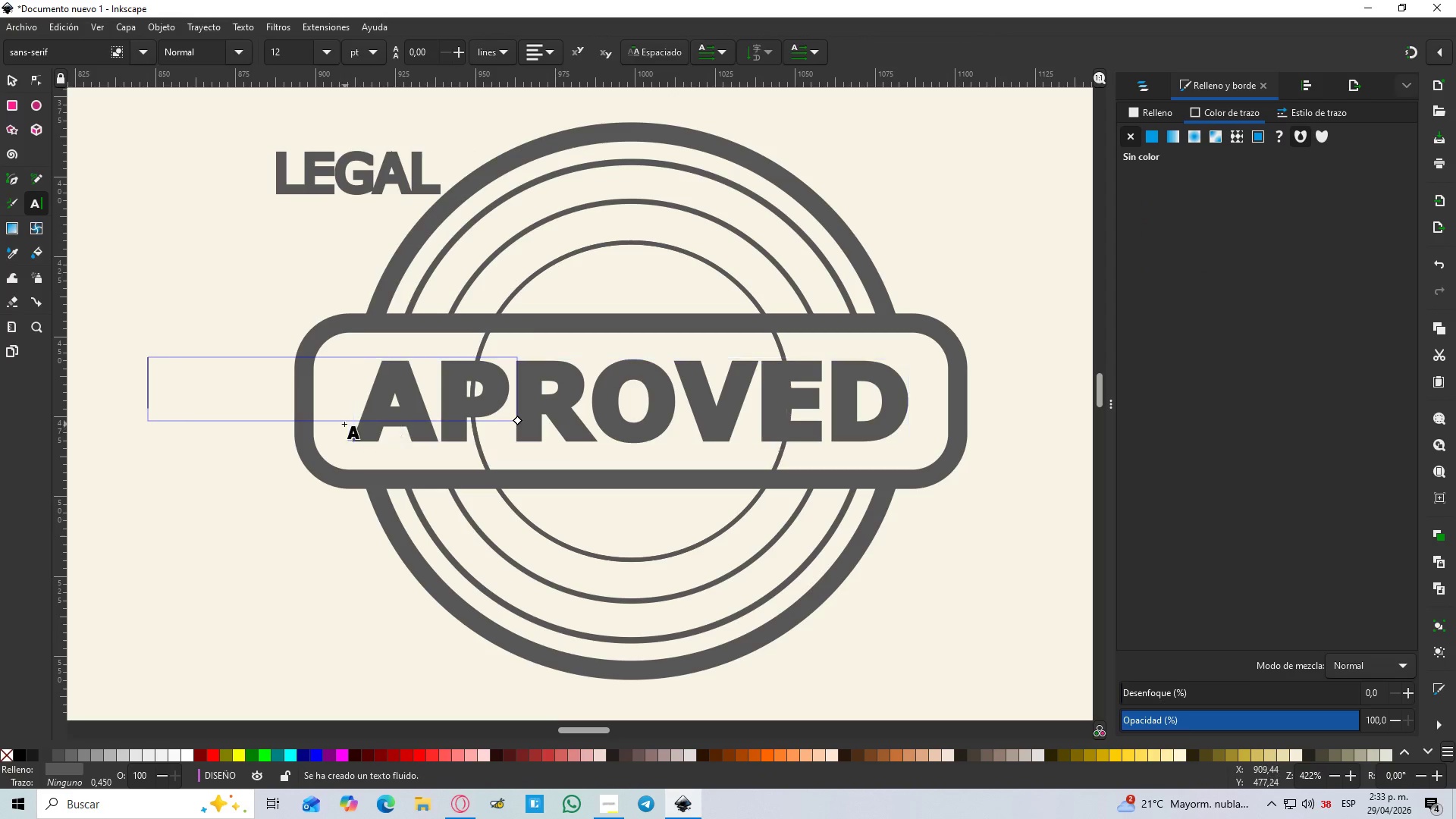 
key(Control+V)
 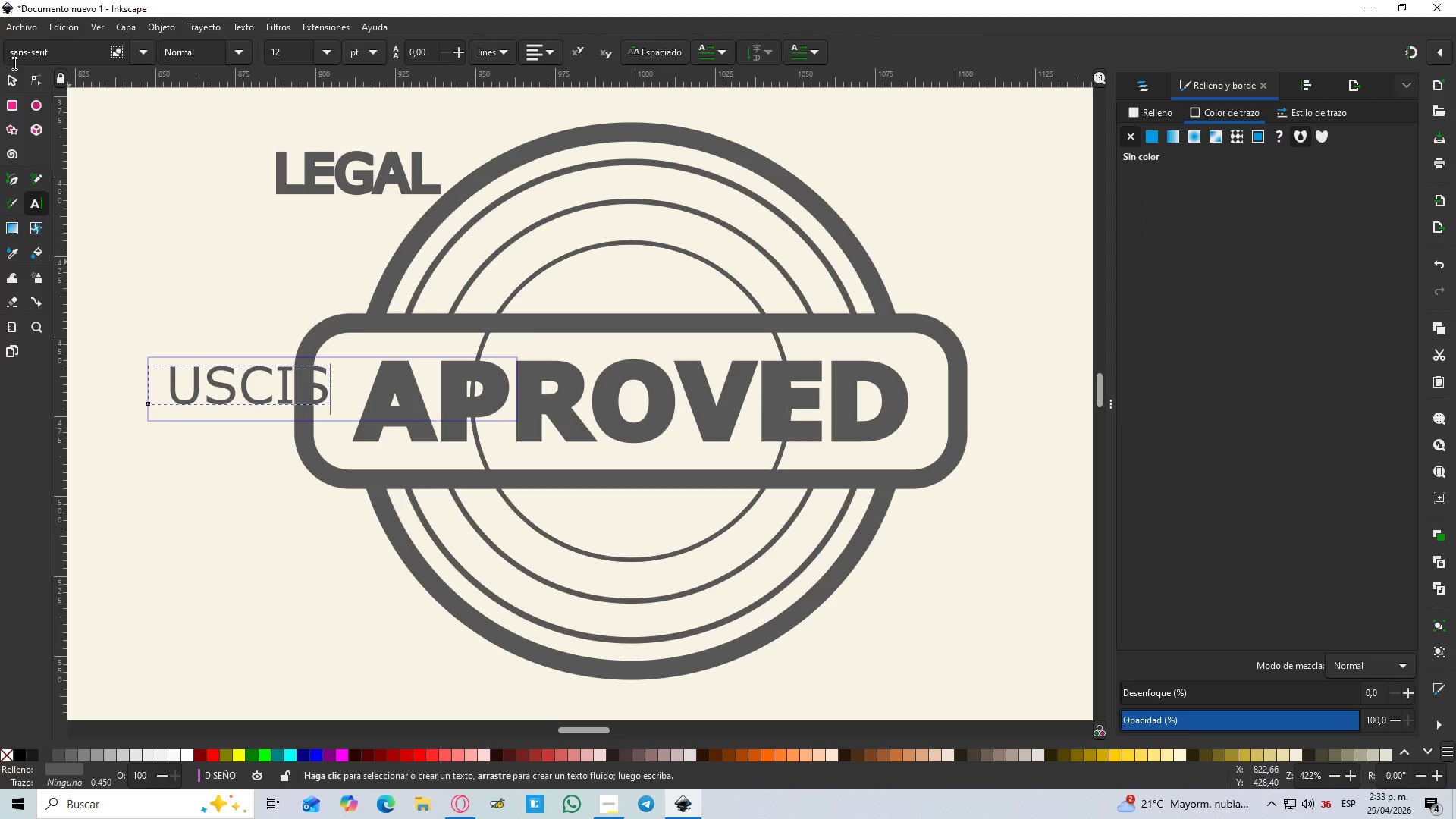 
left_click([10, 78])
 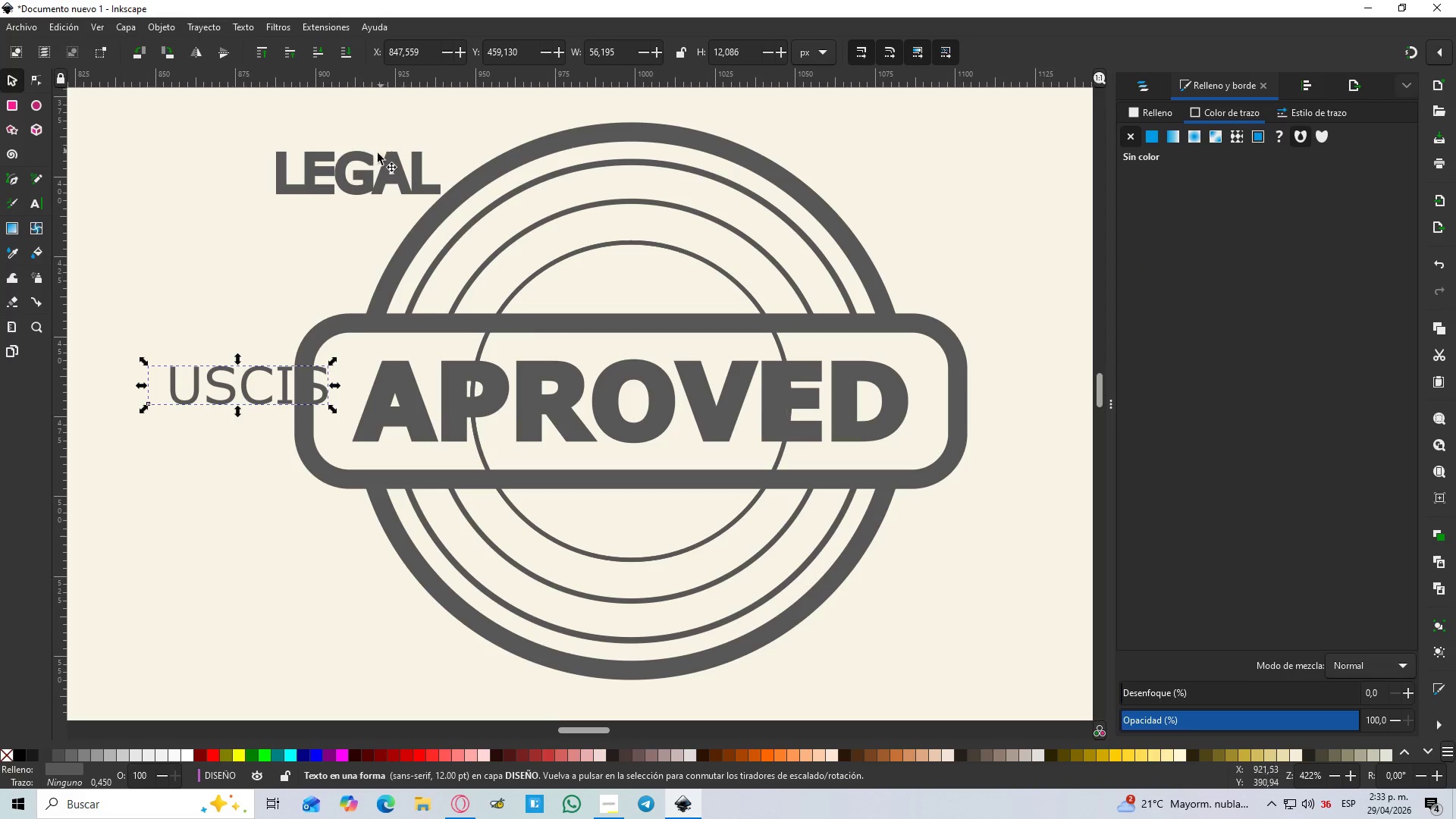 
left_click([356, 165])
 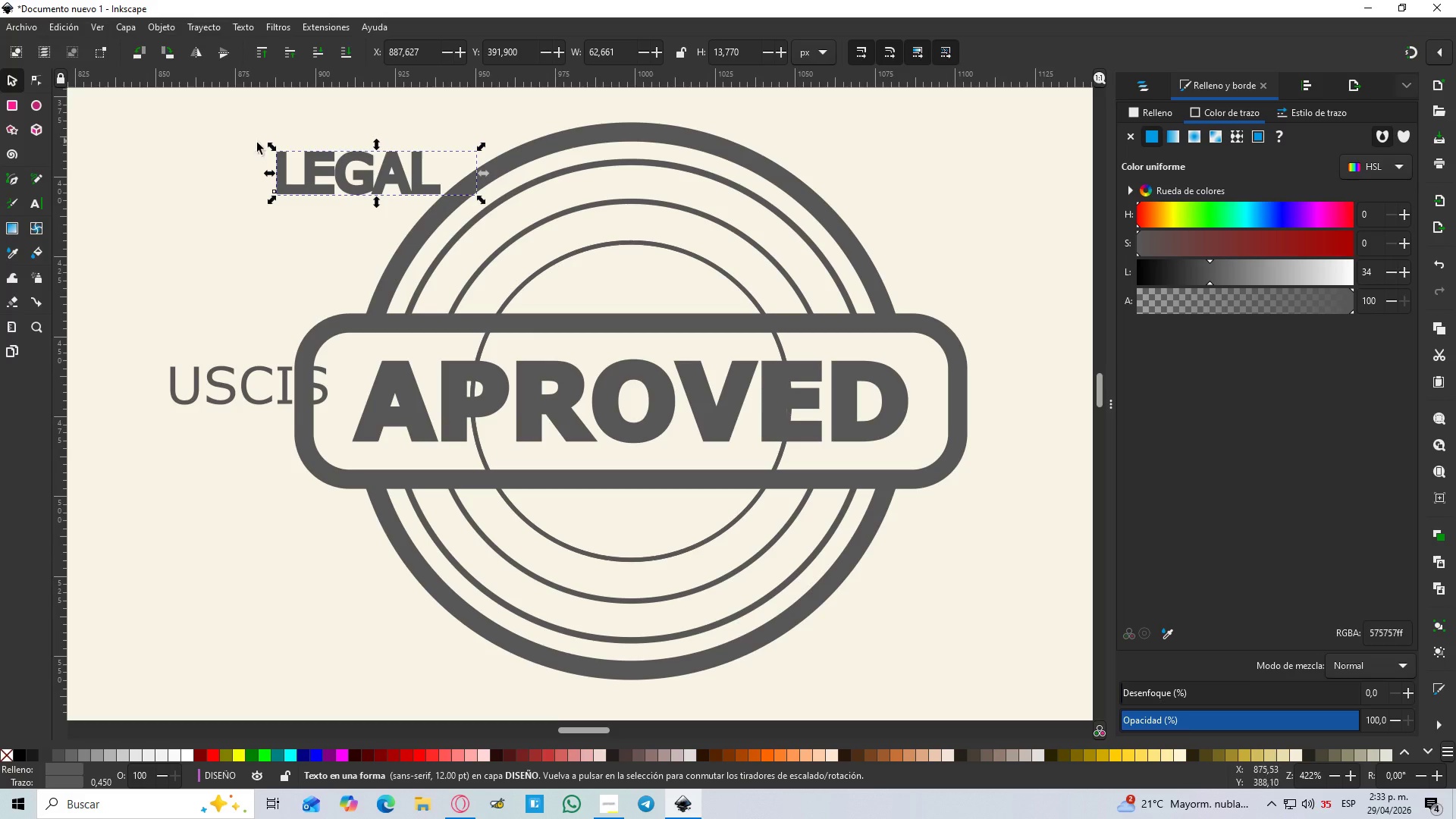 
double_click([312, 161])
 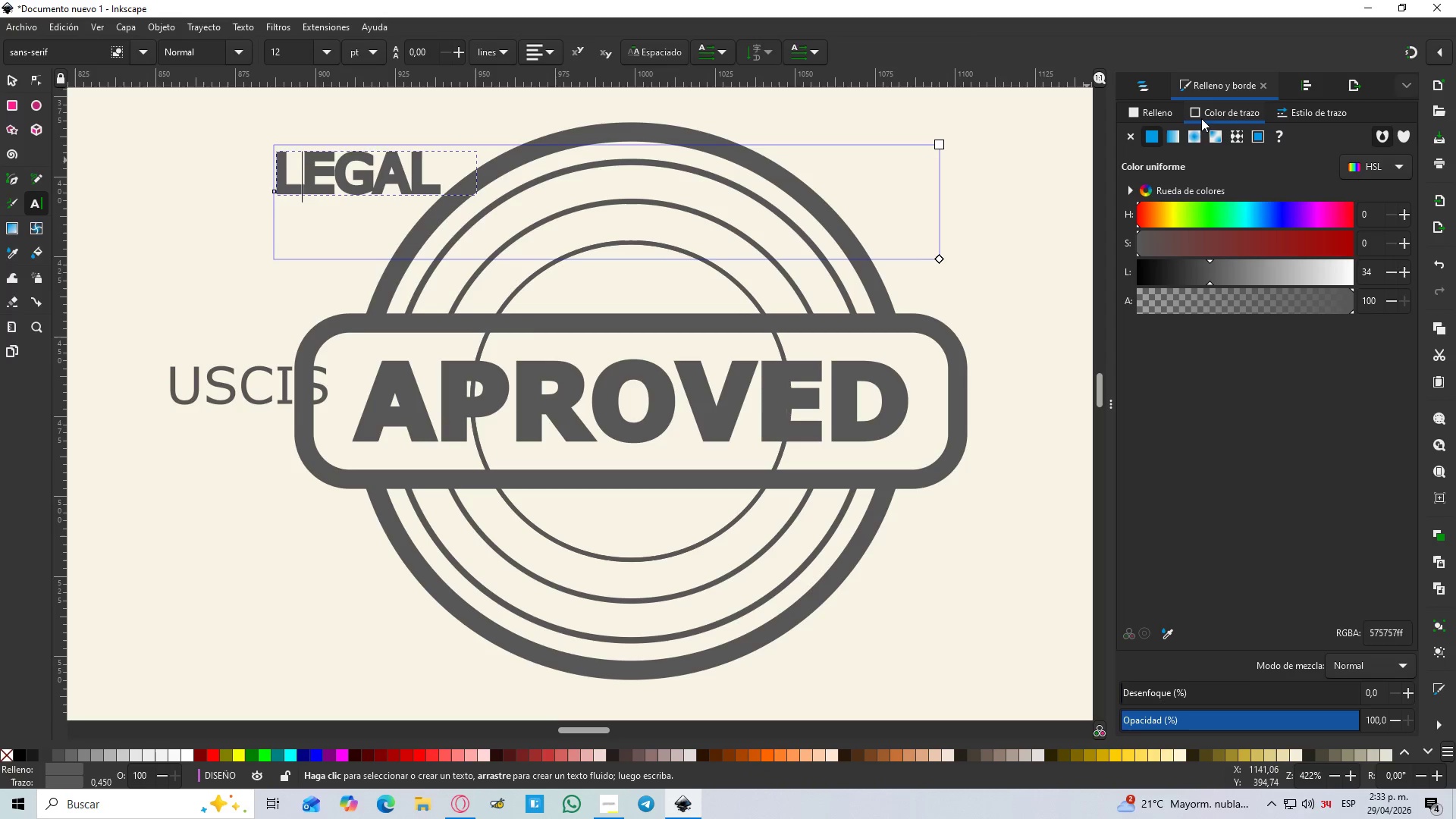 
left_click([1137, 136])
 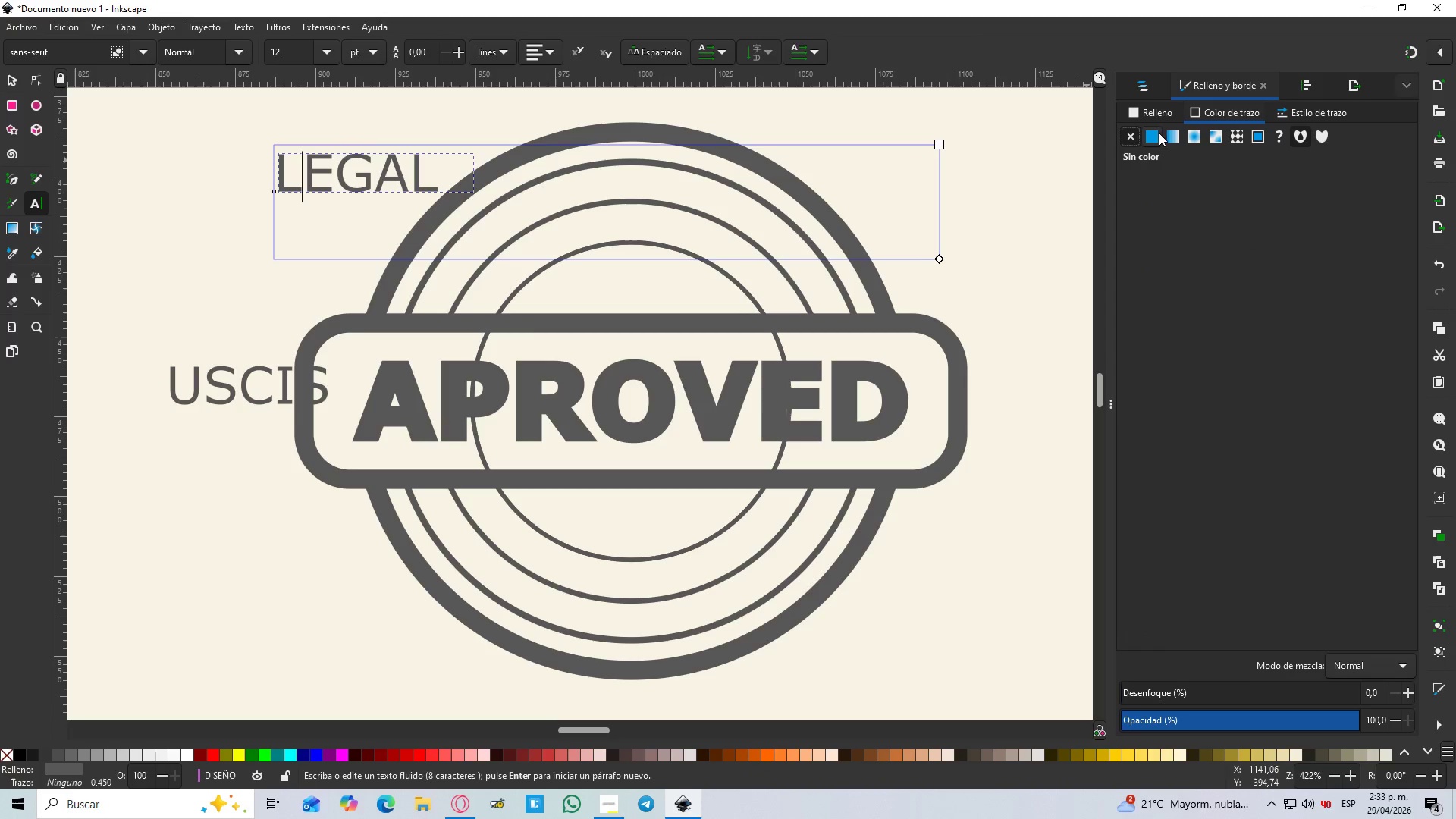 
left_click([1152, 133])
 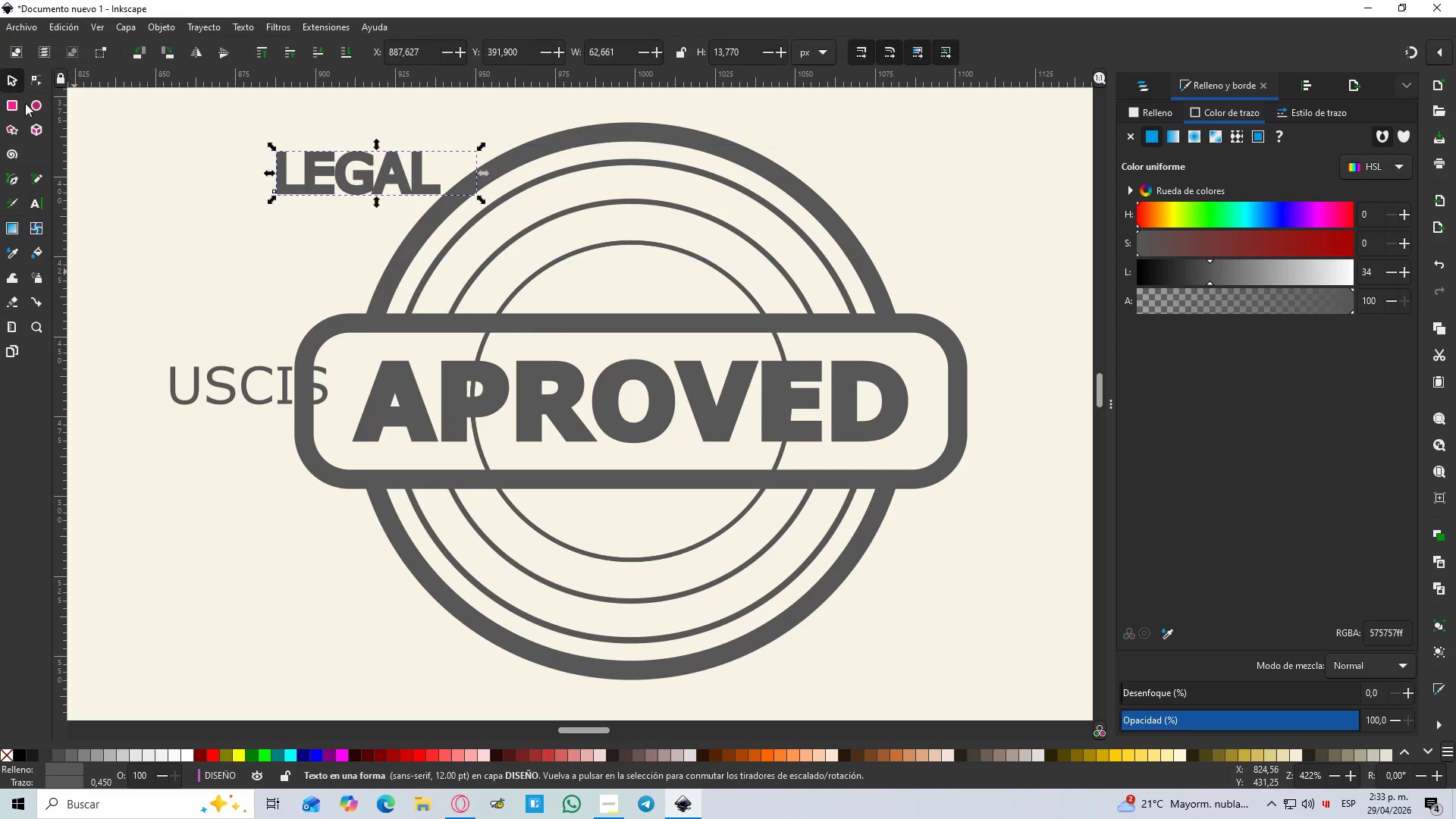 
left_click([228, 397])
 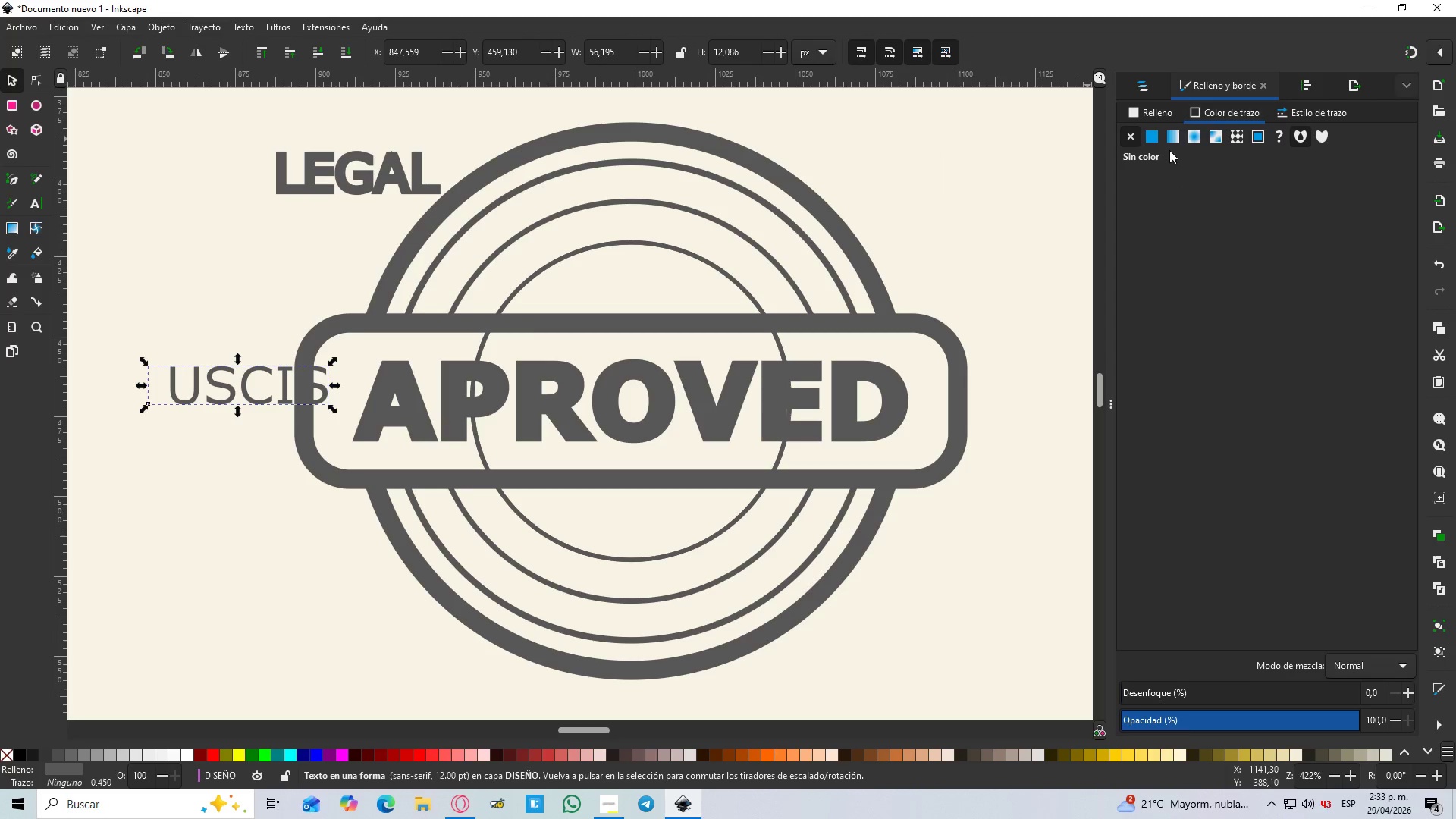 
left_click([1153, 136])
 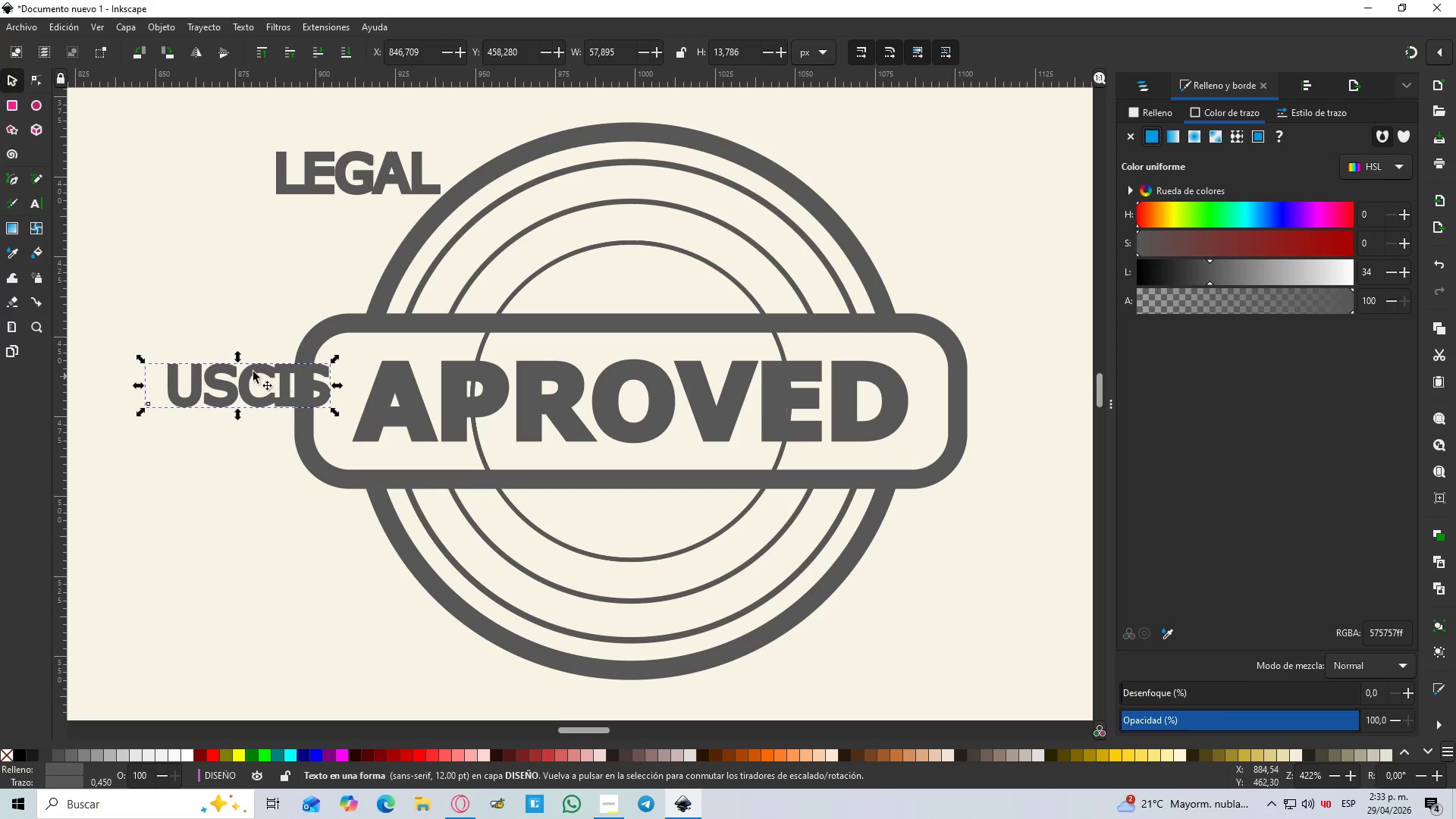 
left_click_drag(start_coordinate=[243, 380], to_coordinate=[193, 362])
 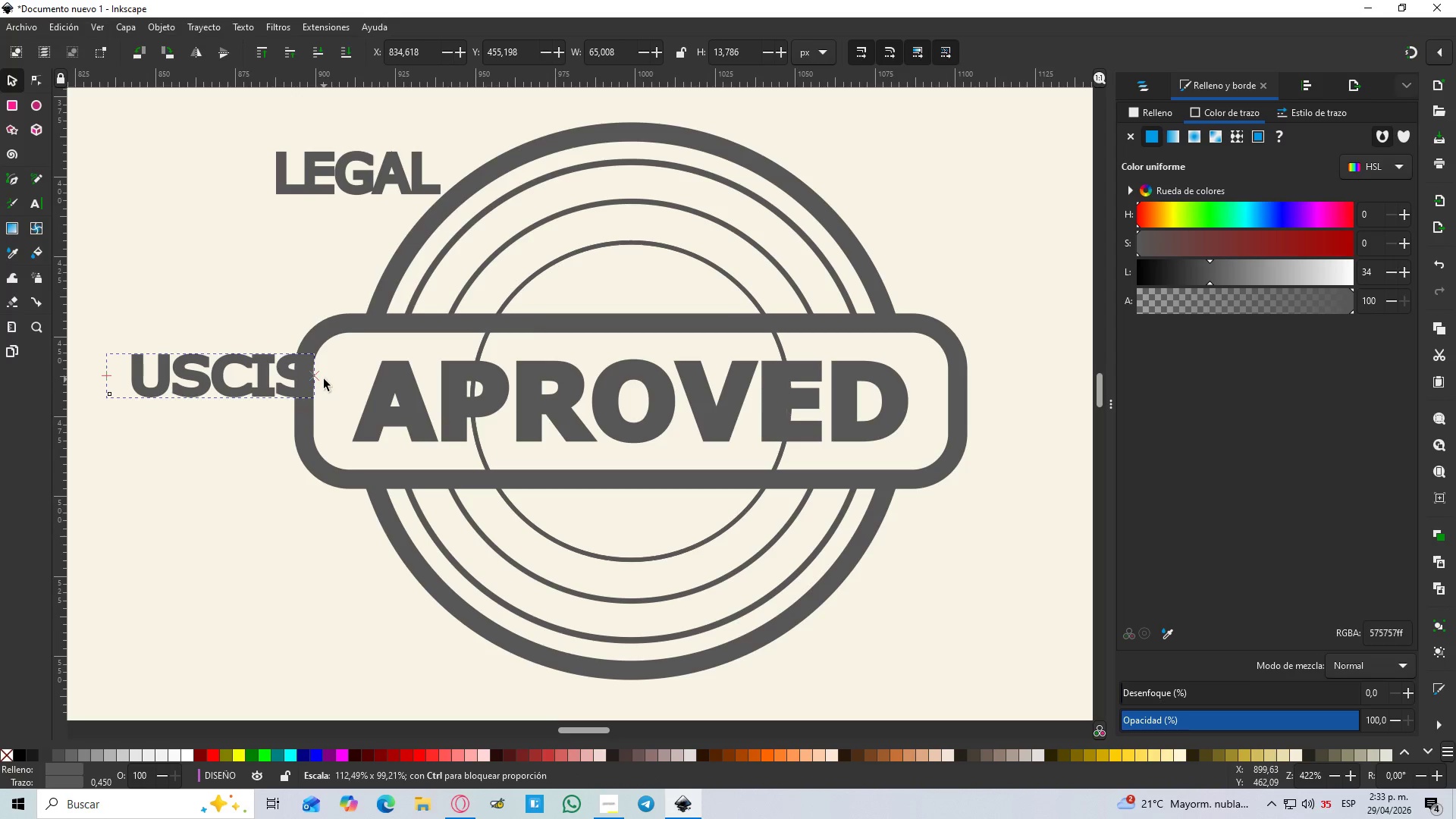 
hold_key(key=ControlLeft, duration=0.7)
 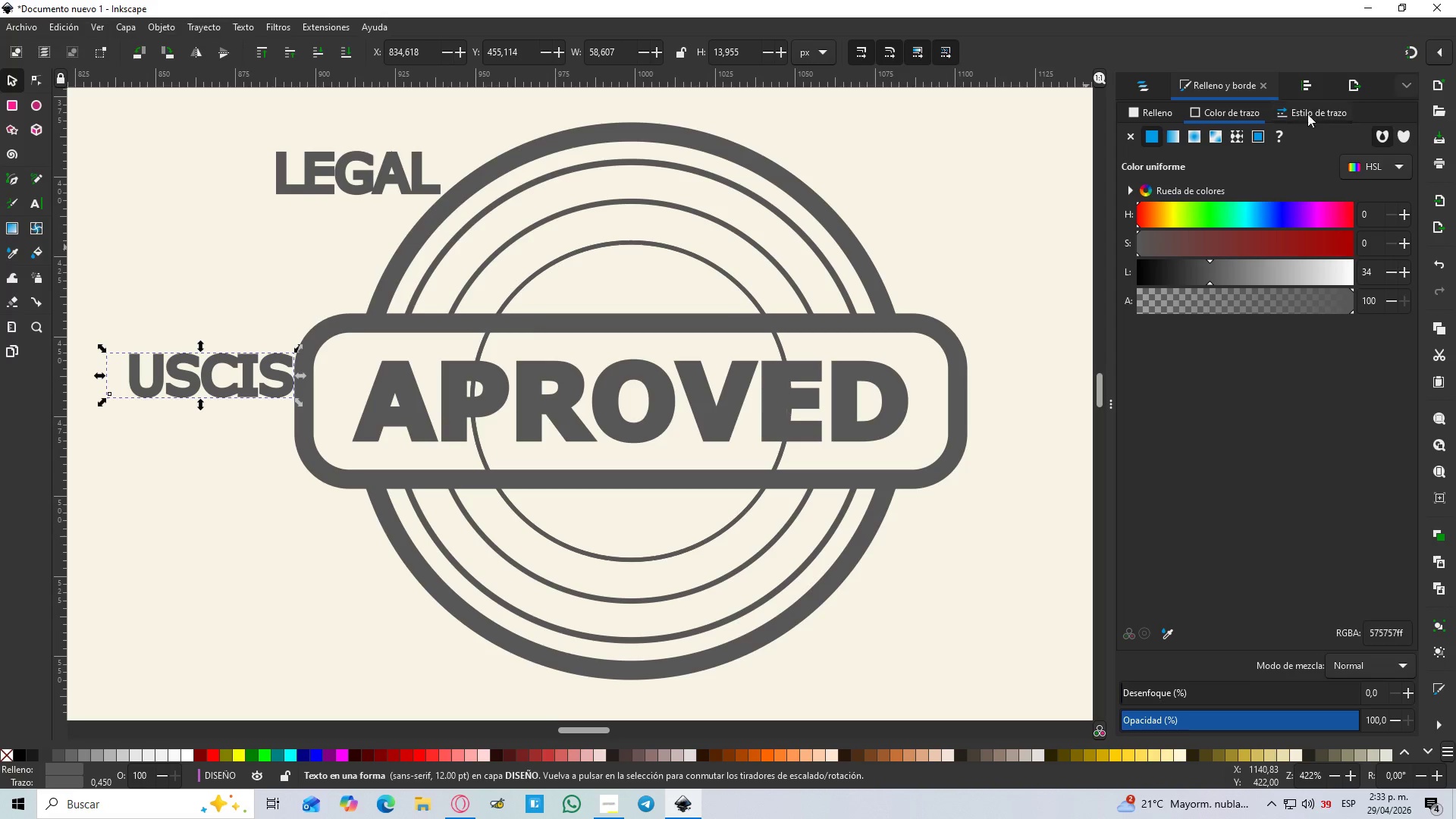 
left_click([1295, 108])
 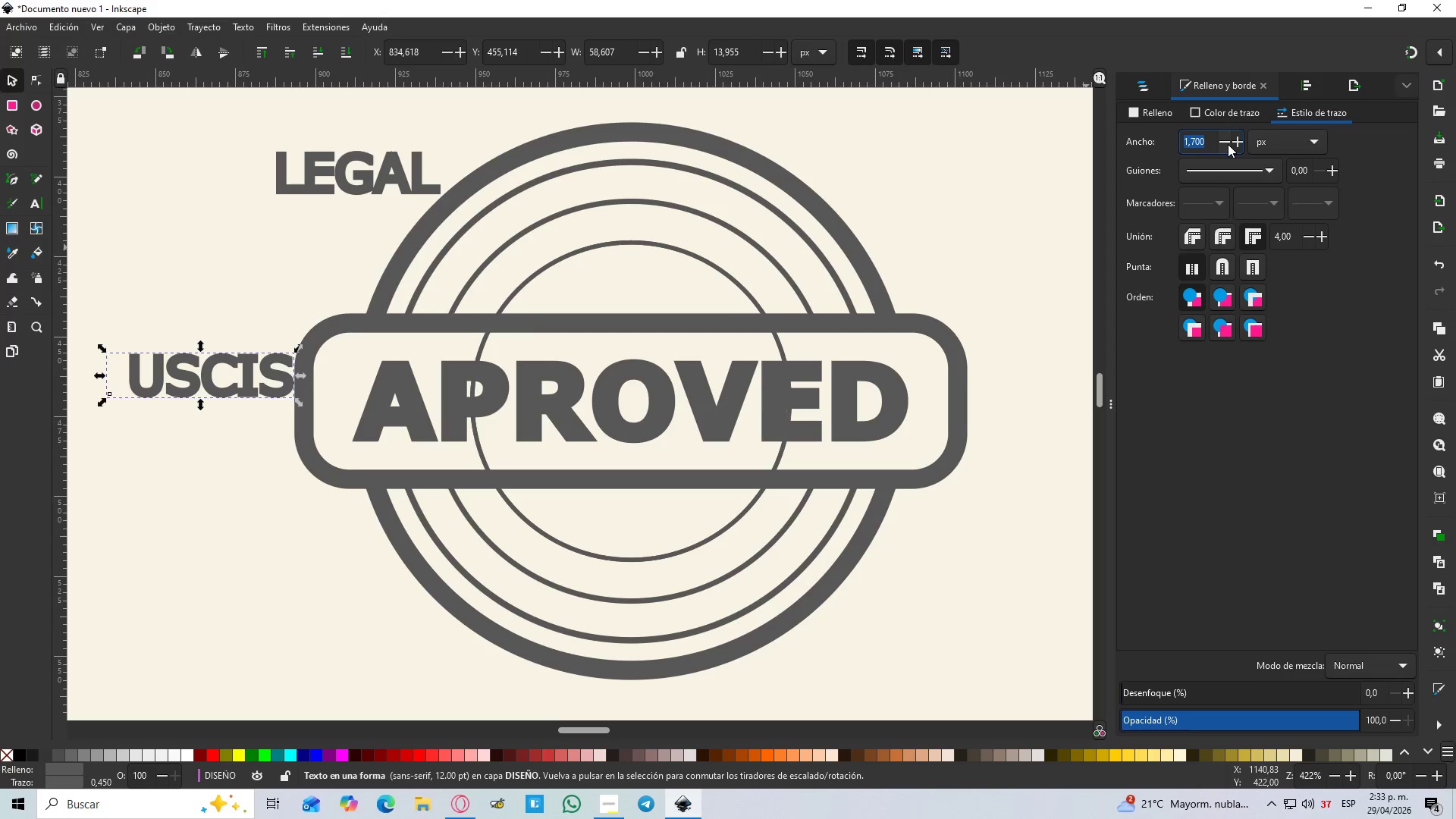 
double_click([1228, 144])
 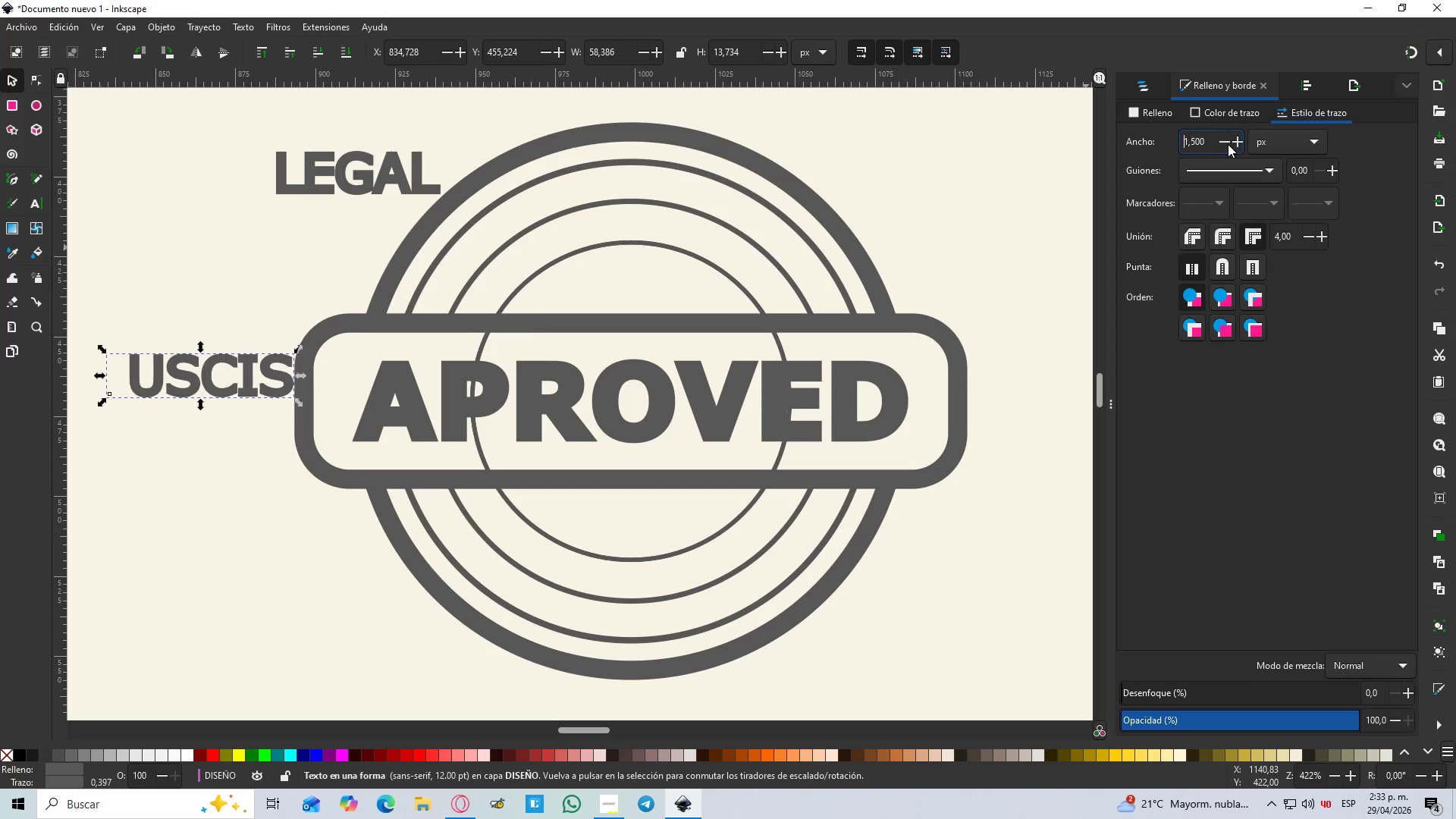 
triple_click([1228, 144])
 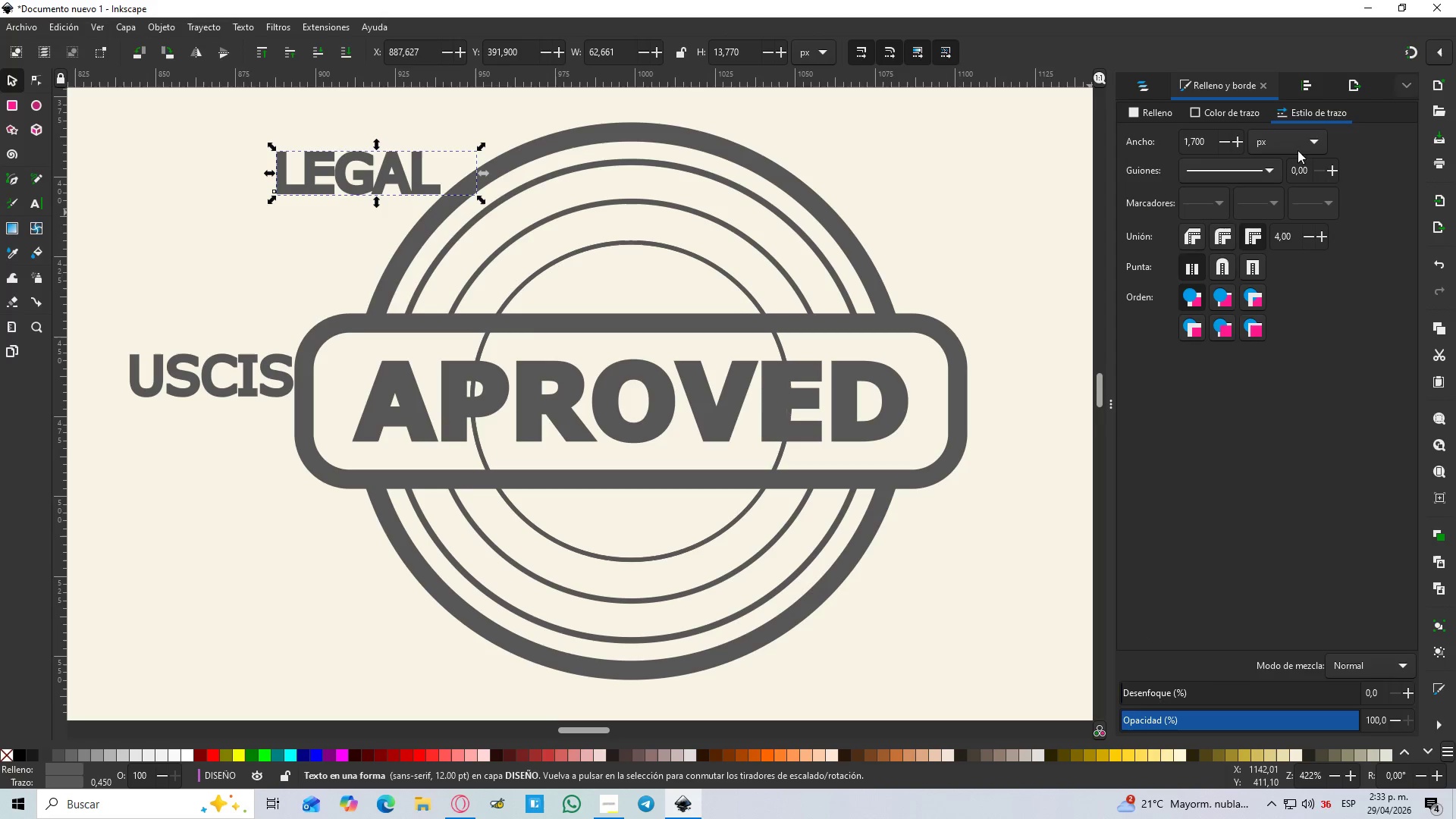 
double_click([1225, 140])
 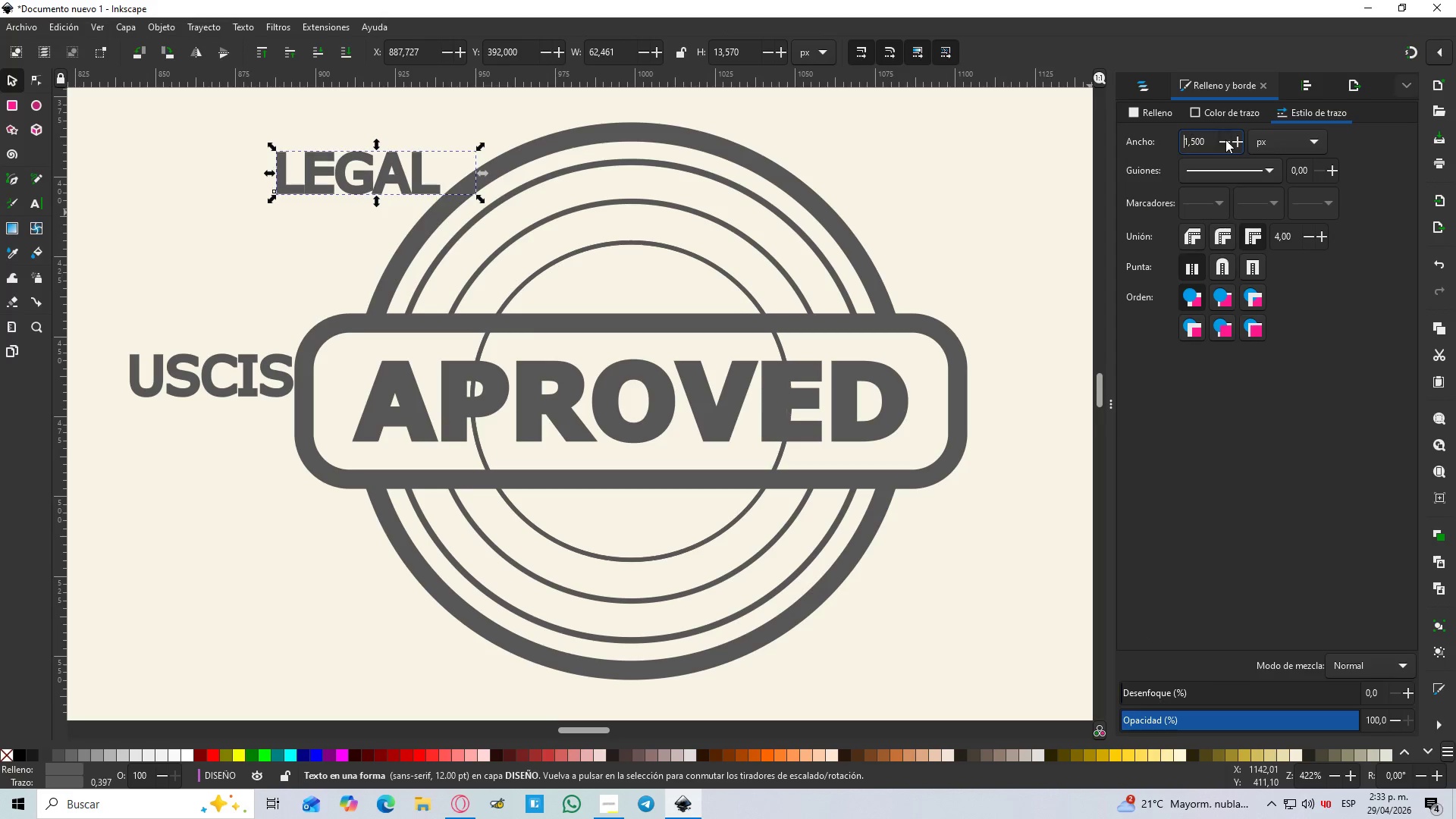 
triple_click([1225, 140])
 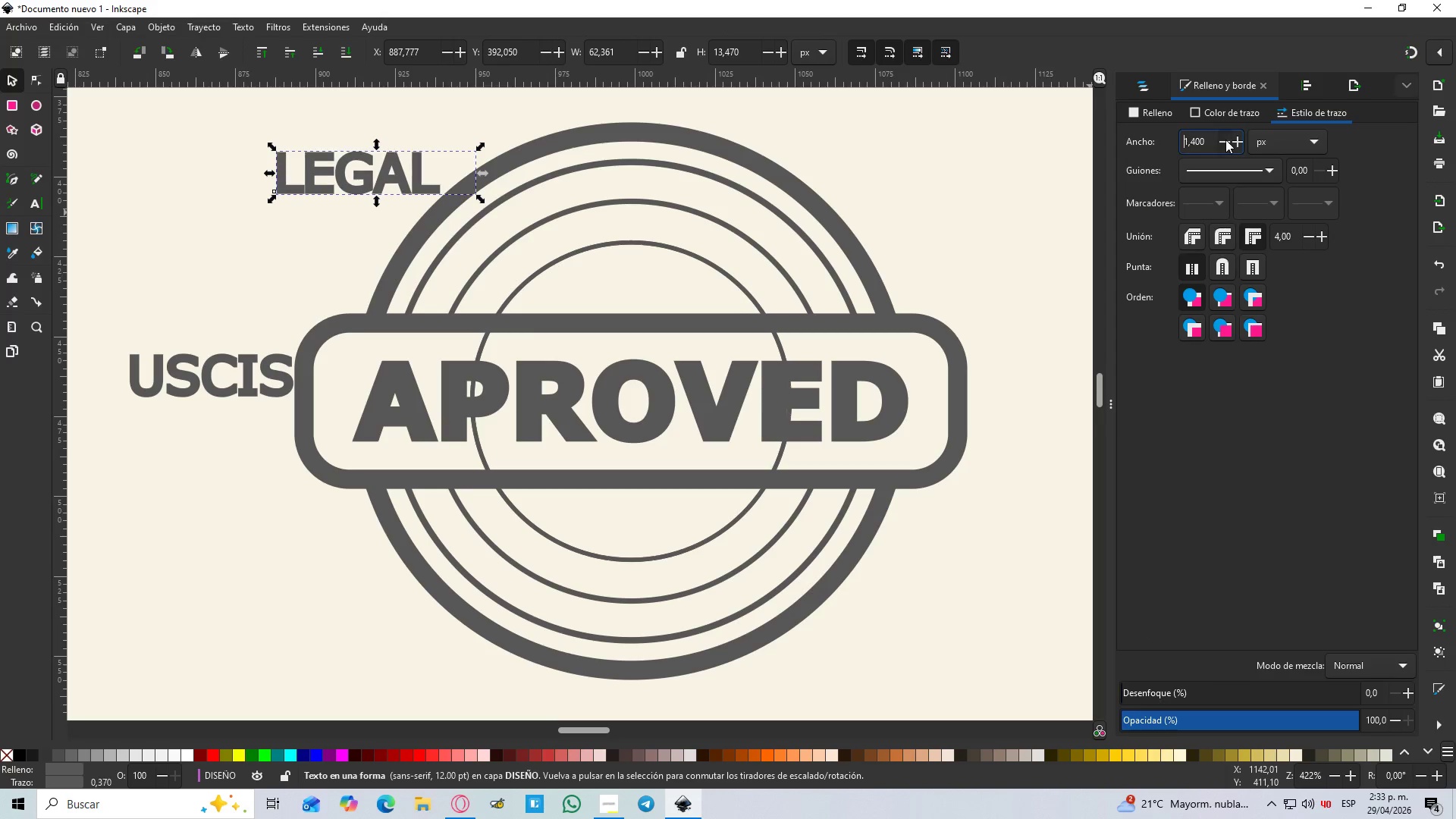 
triple_click([1225, 140])
 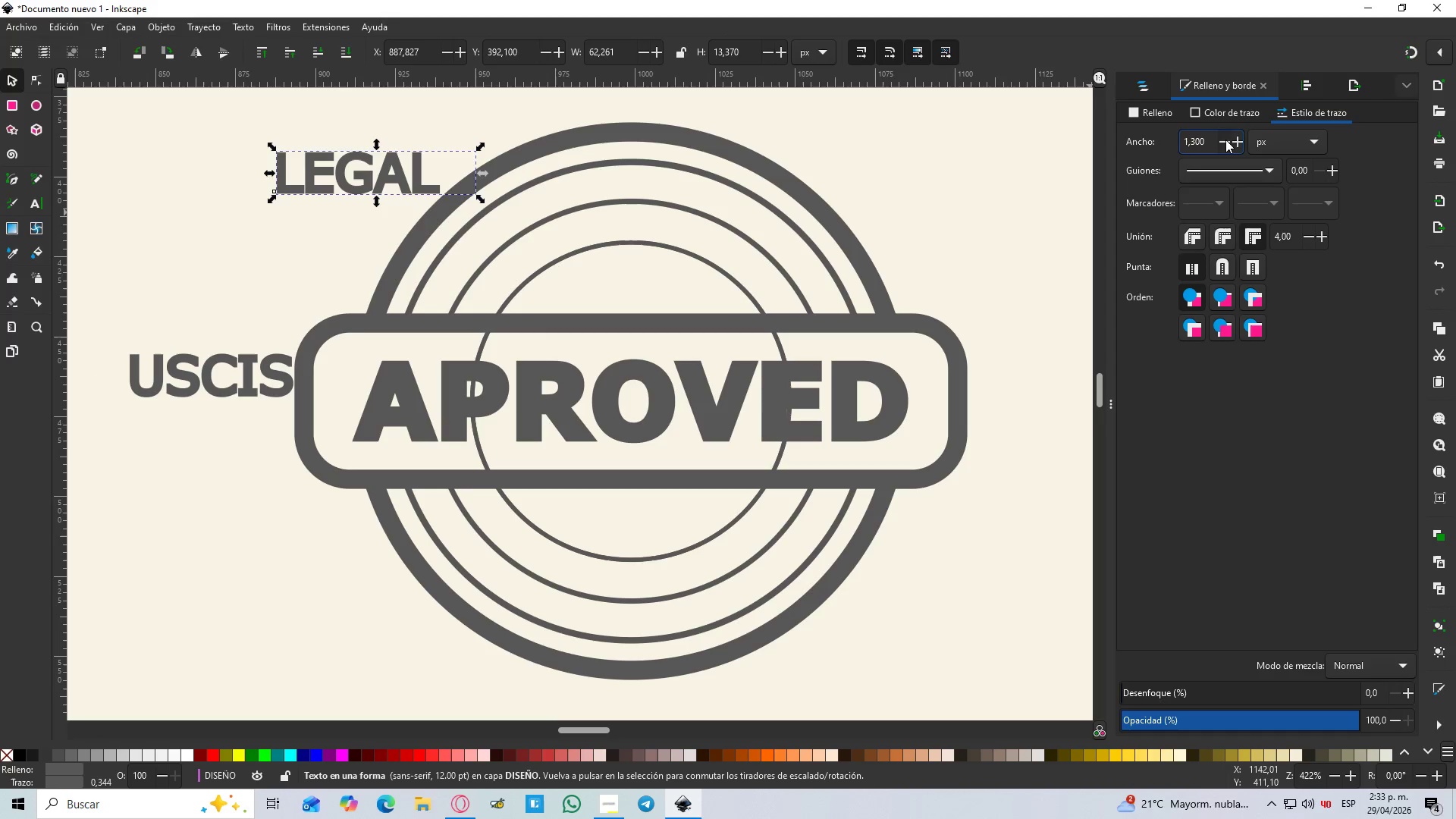 
triple_click([1225, 140])
 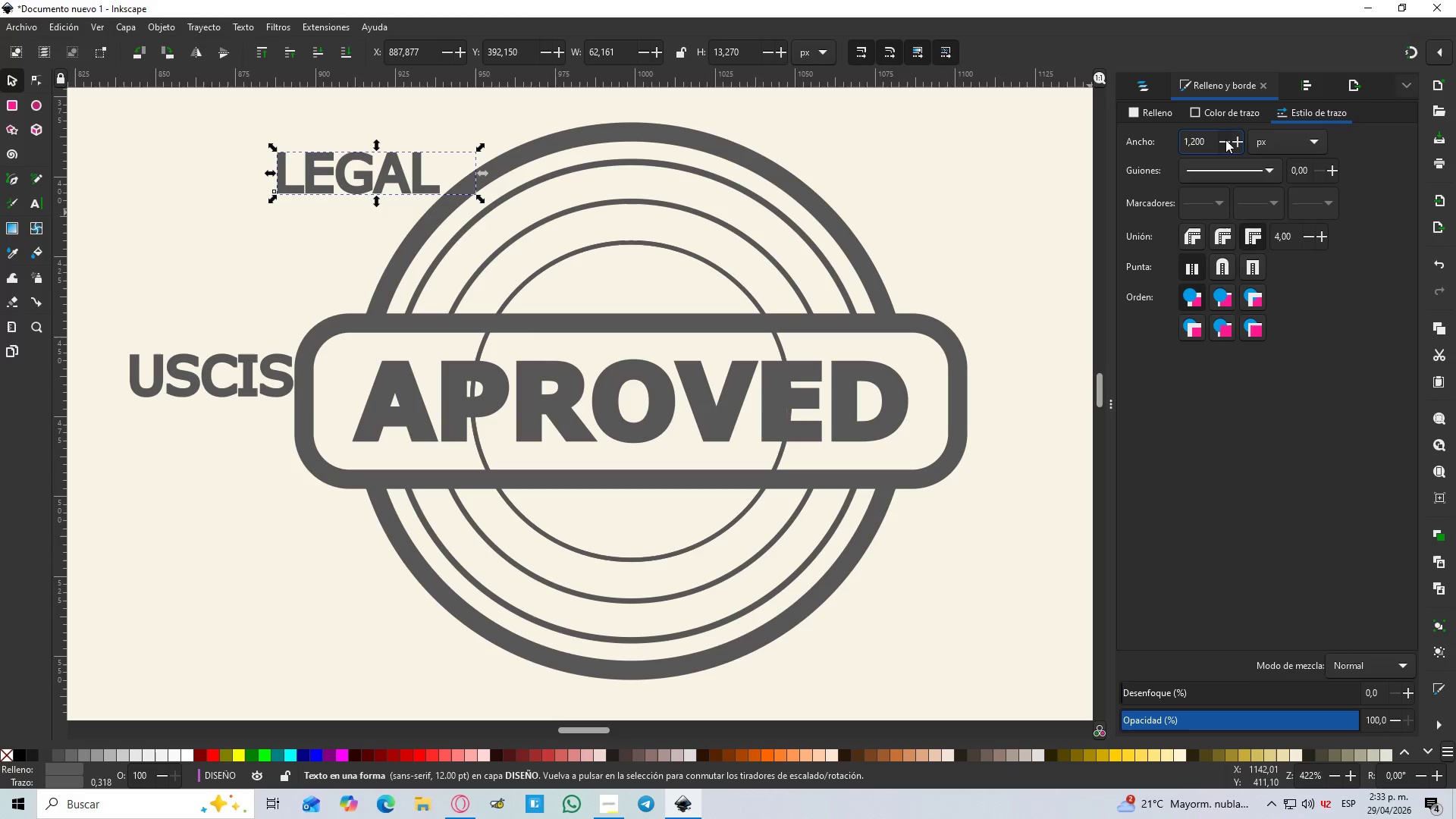 
triple_click([1225, 140])
 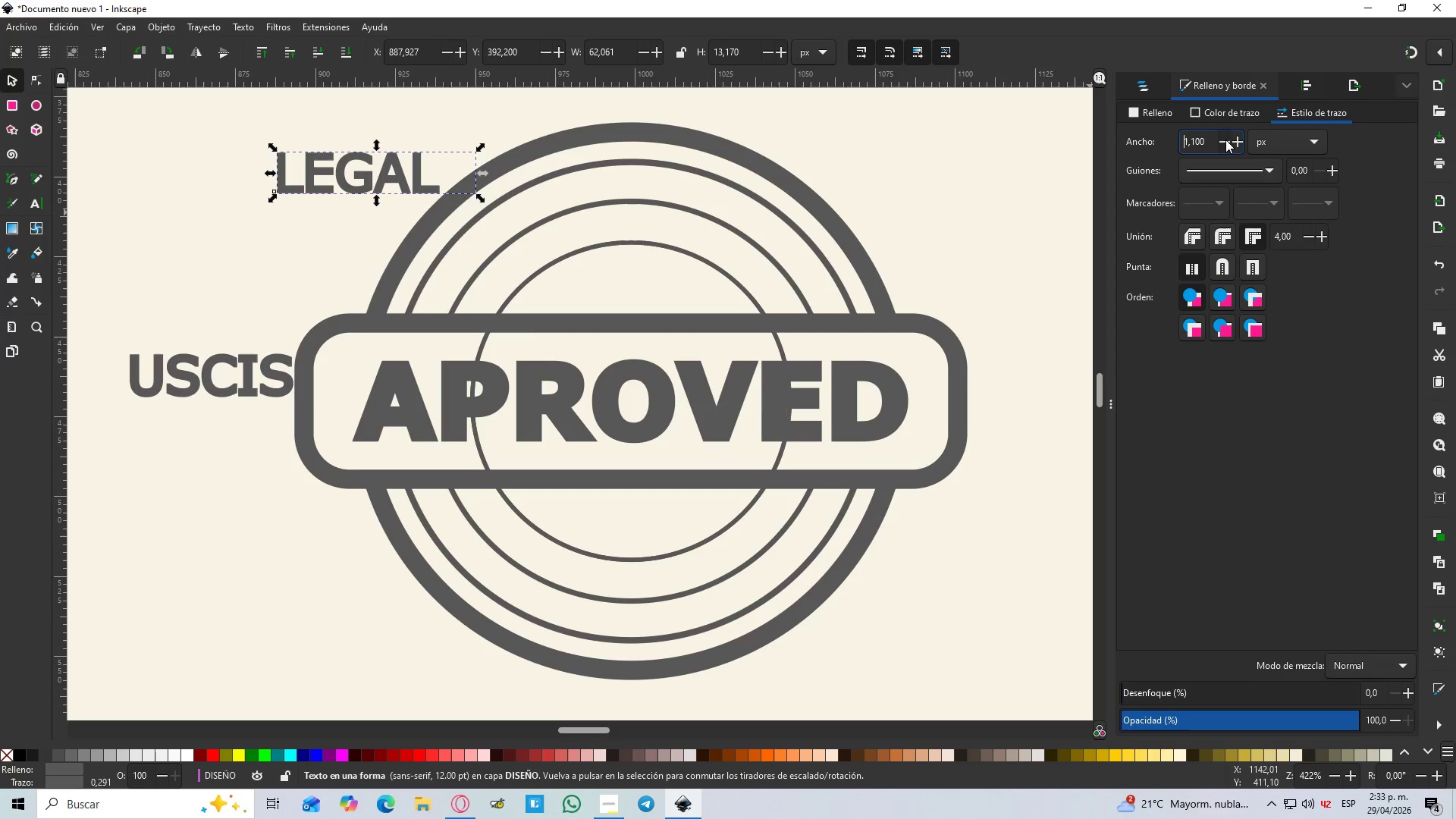 
triple_click([1225, 140])
 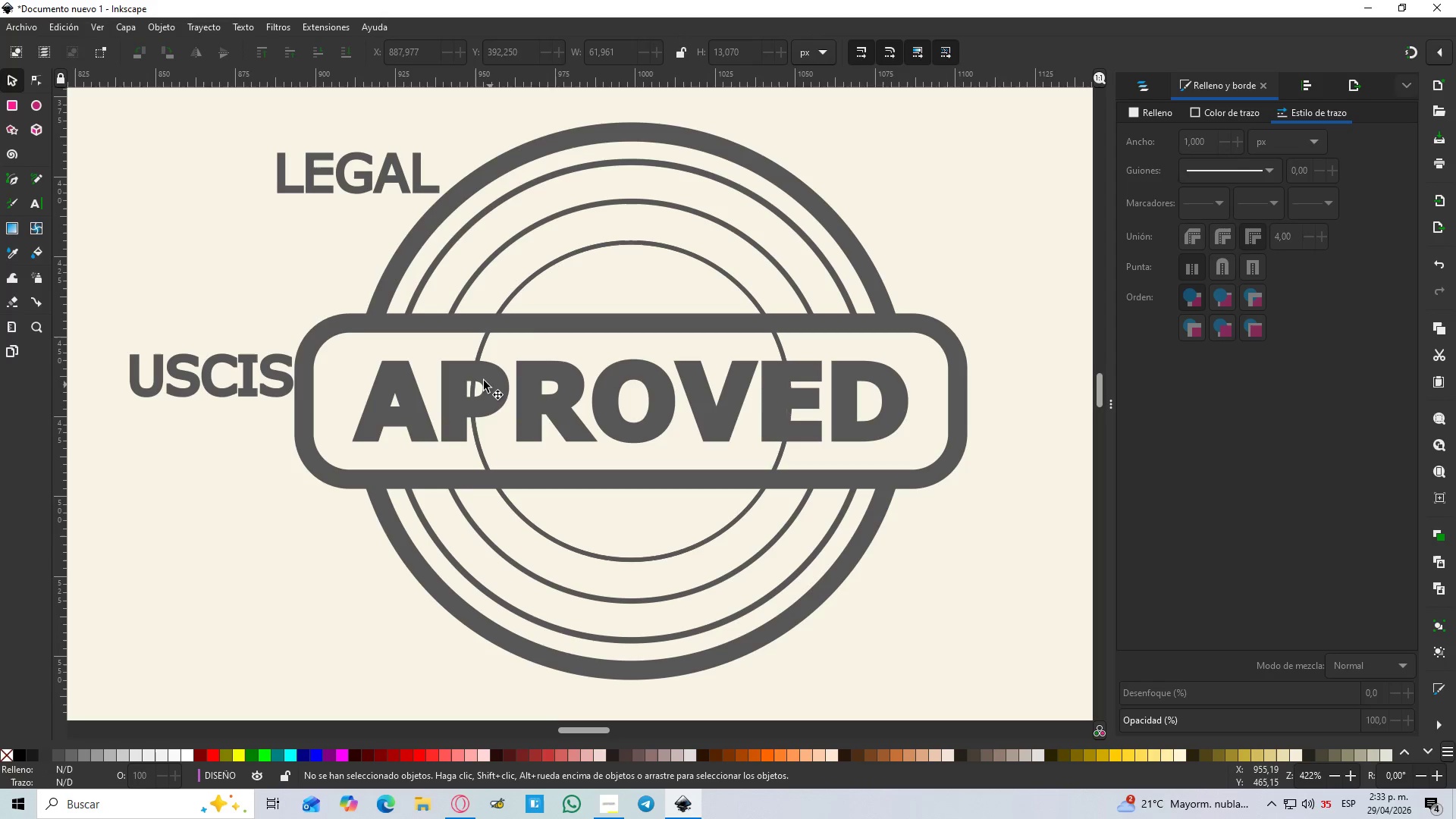 
left_click([333, 162])
 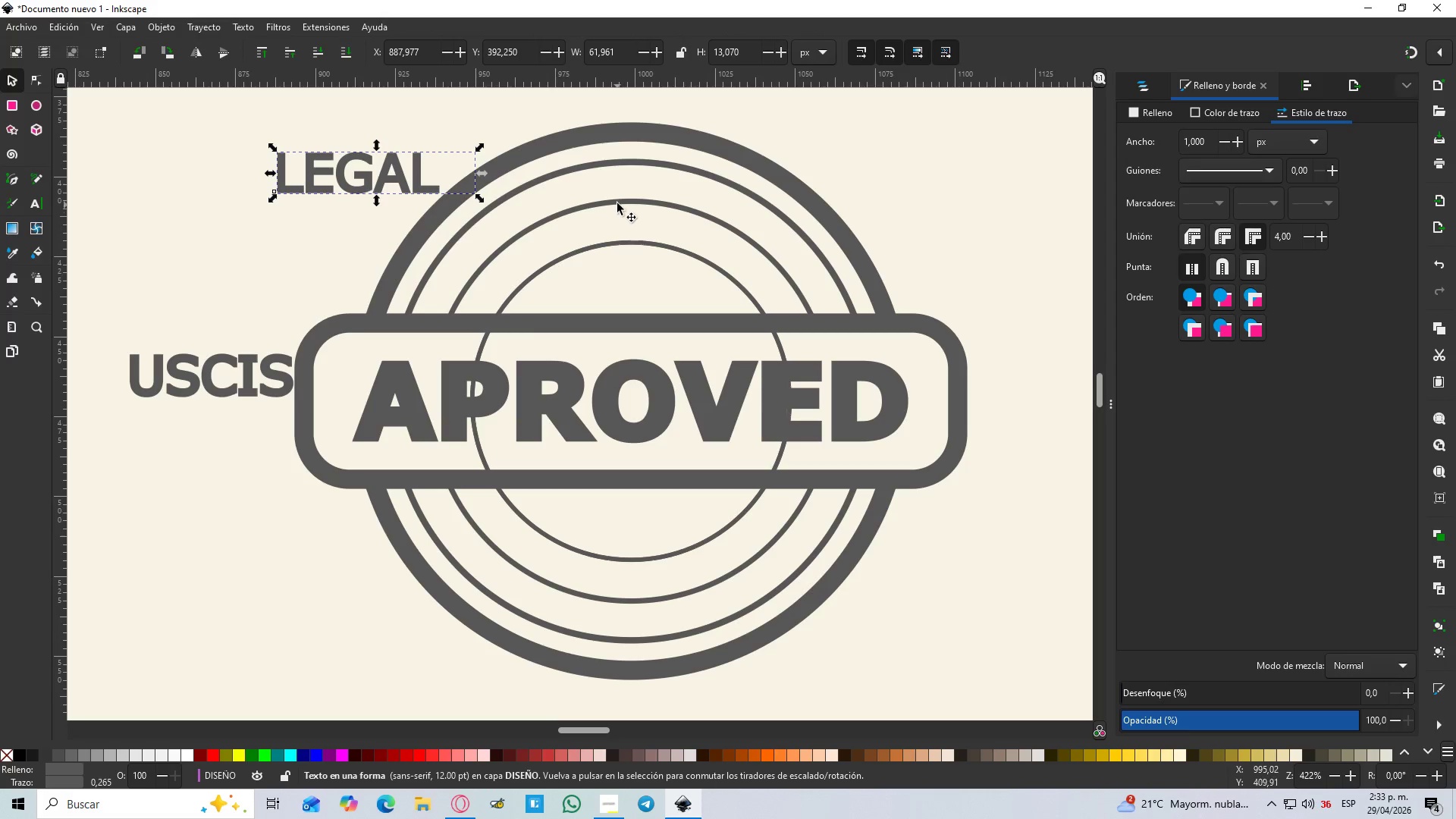 
hold_key(key=ControlLeft, duration=1.01)
left_click([618, 203])
 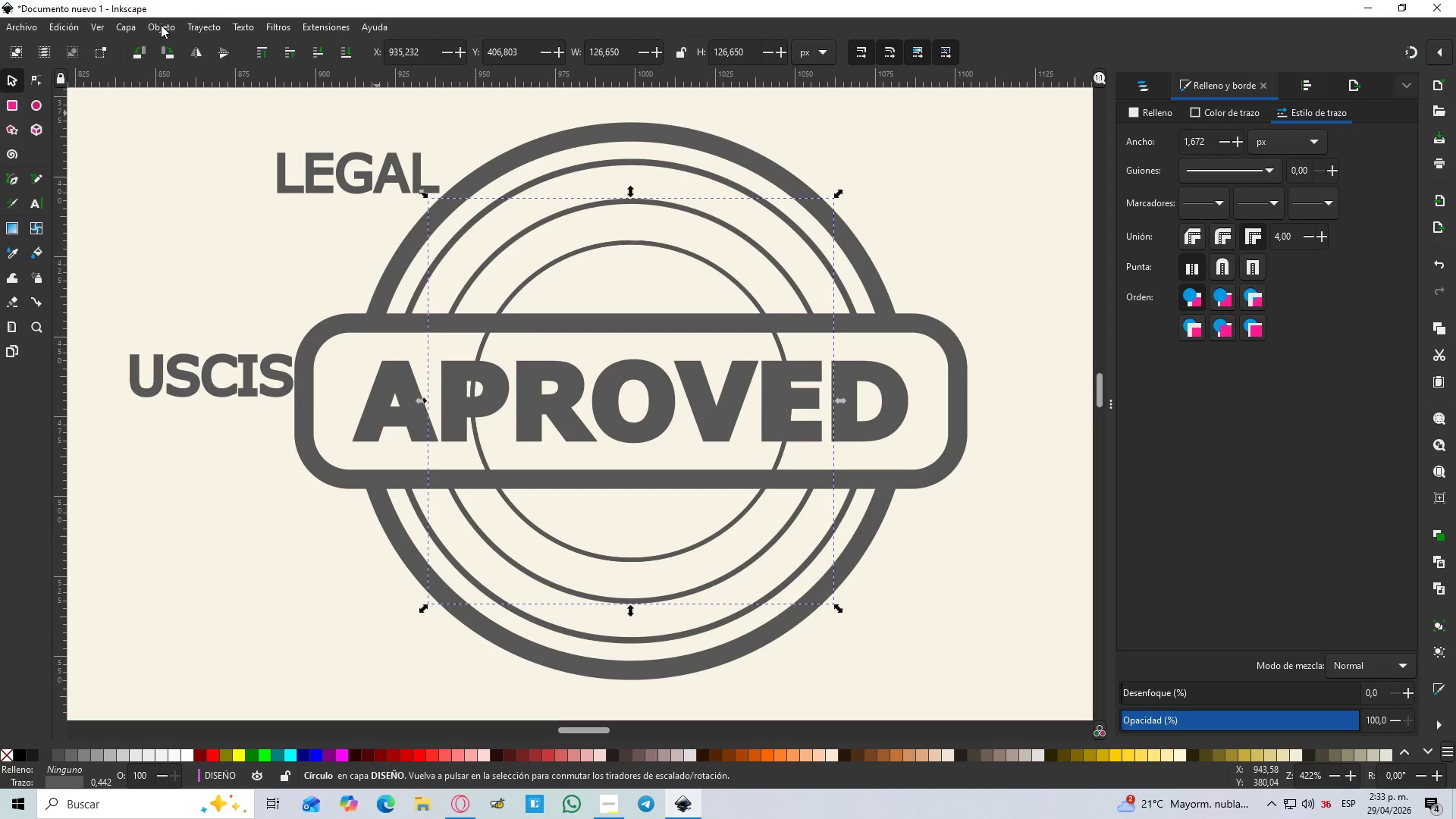 
left_click([148, 27])
 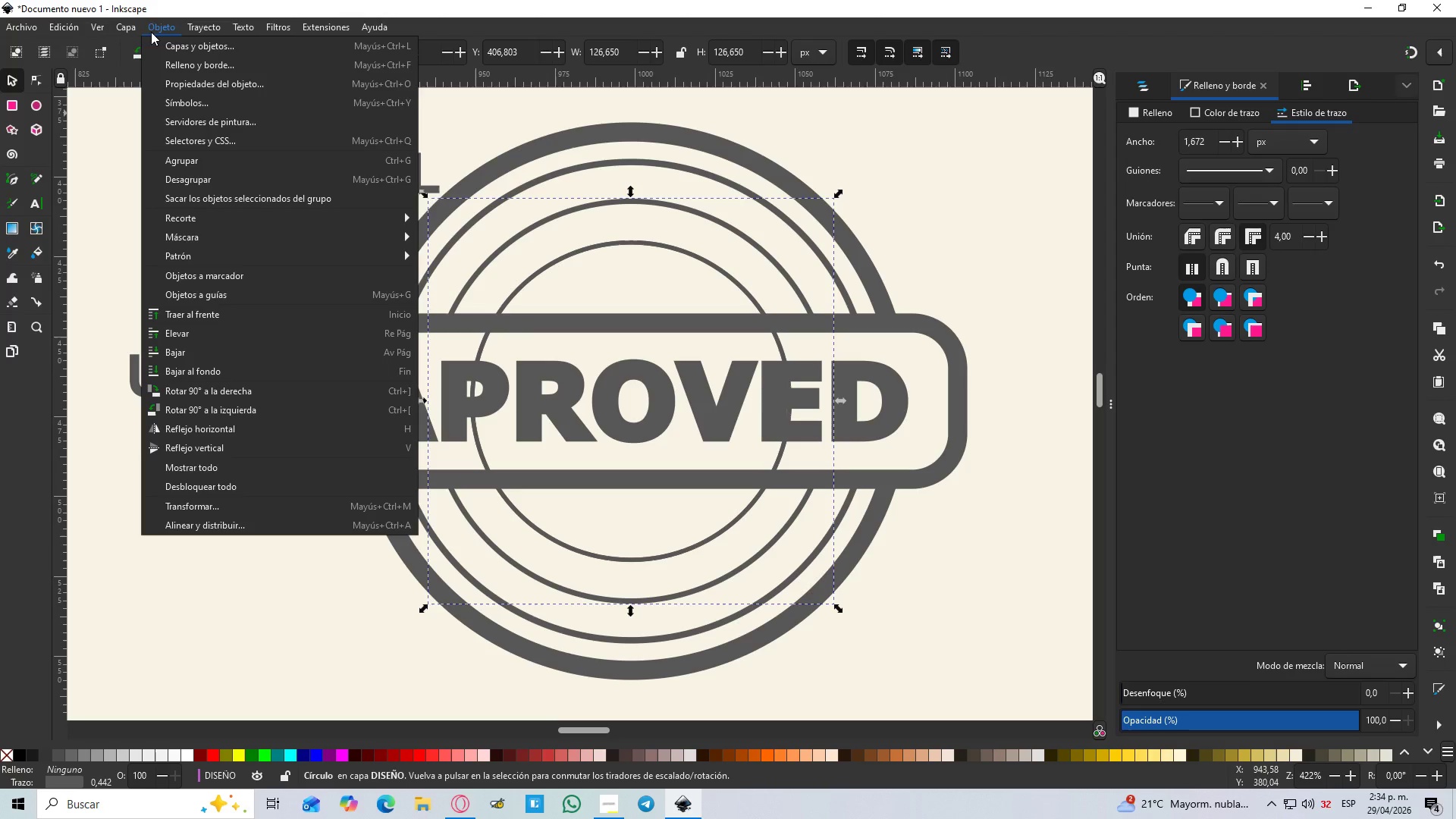 
mouse_move([238, 43])
 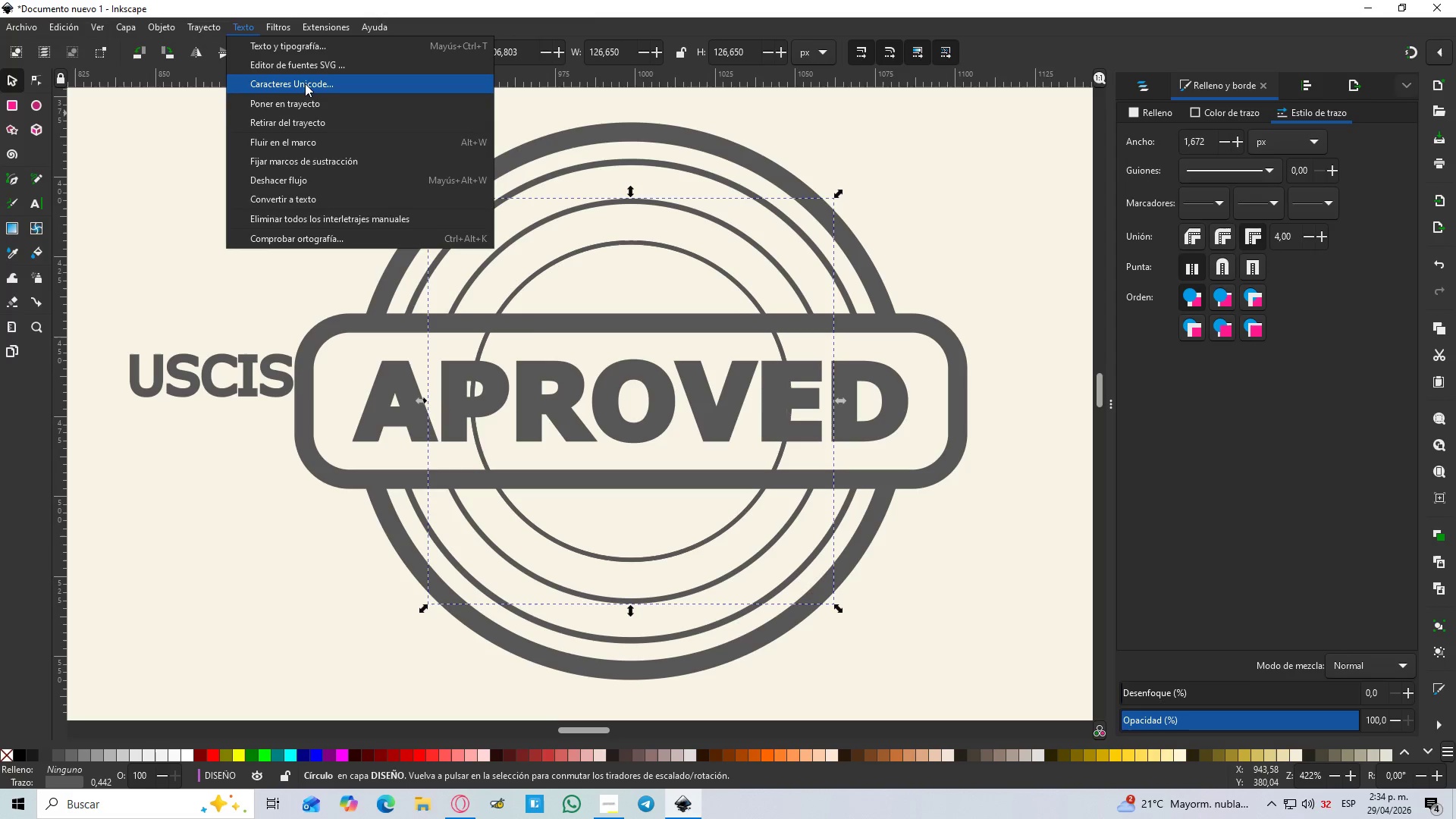 
left_click([315, 102])
 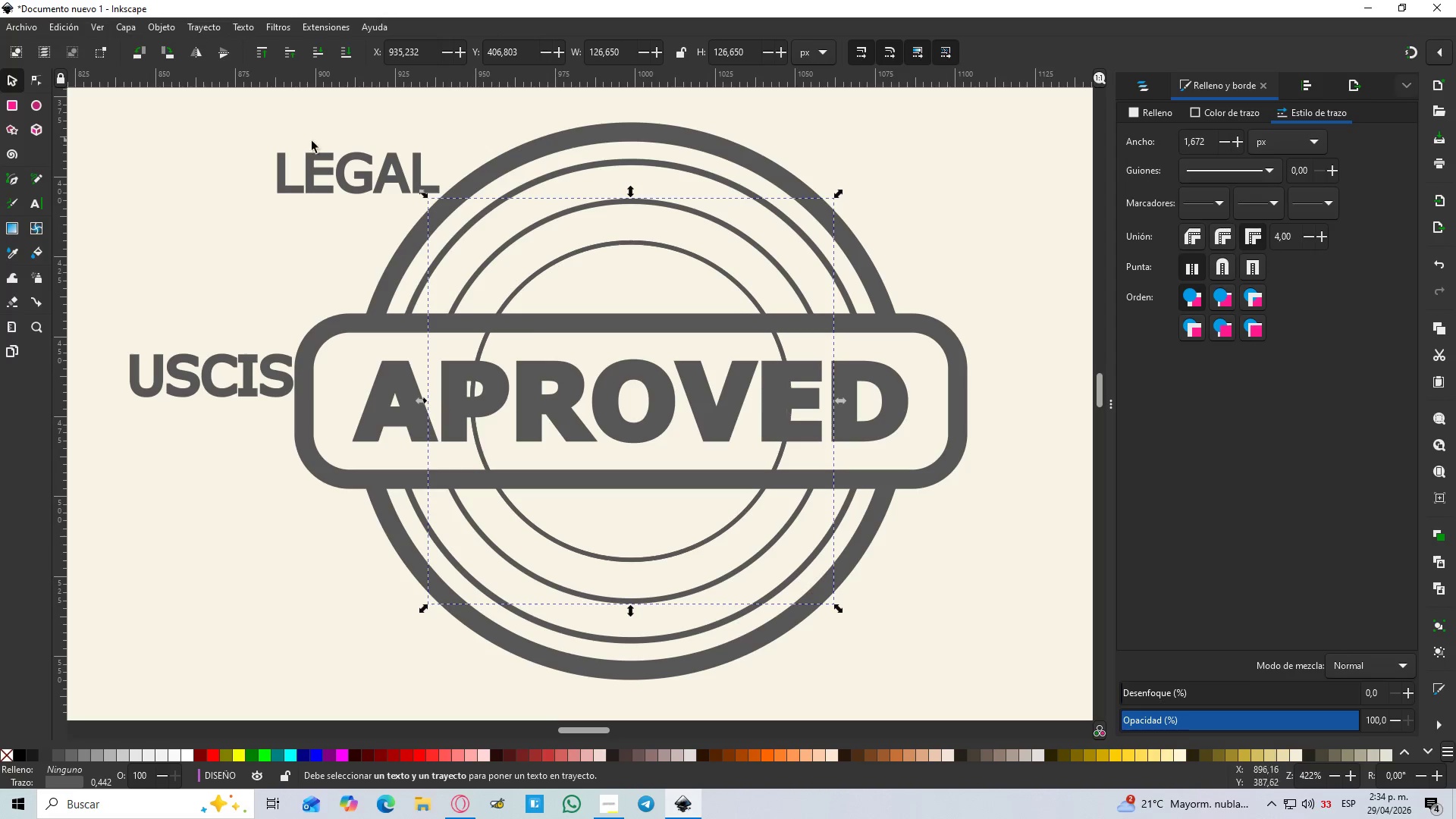 
double_click([318, 155])
 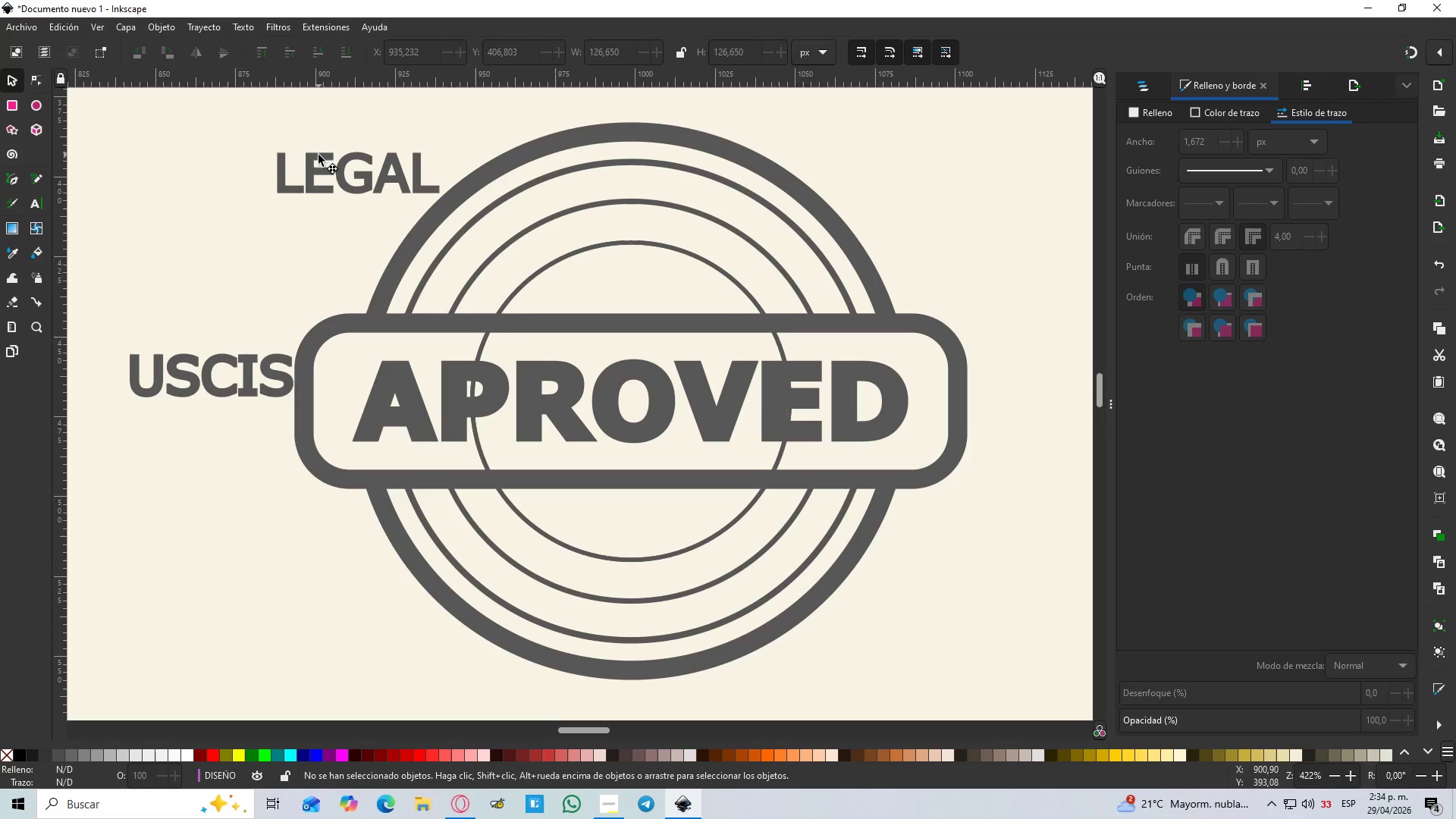 
hold_key(key=ShiftLeft, duration=1.36)
left_click([604, 204])
 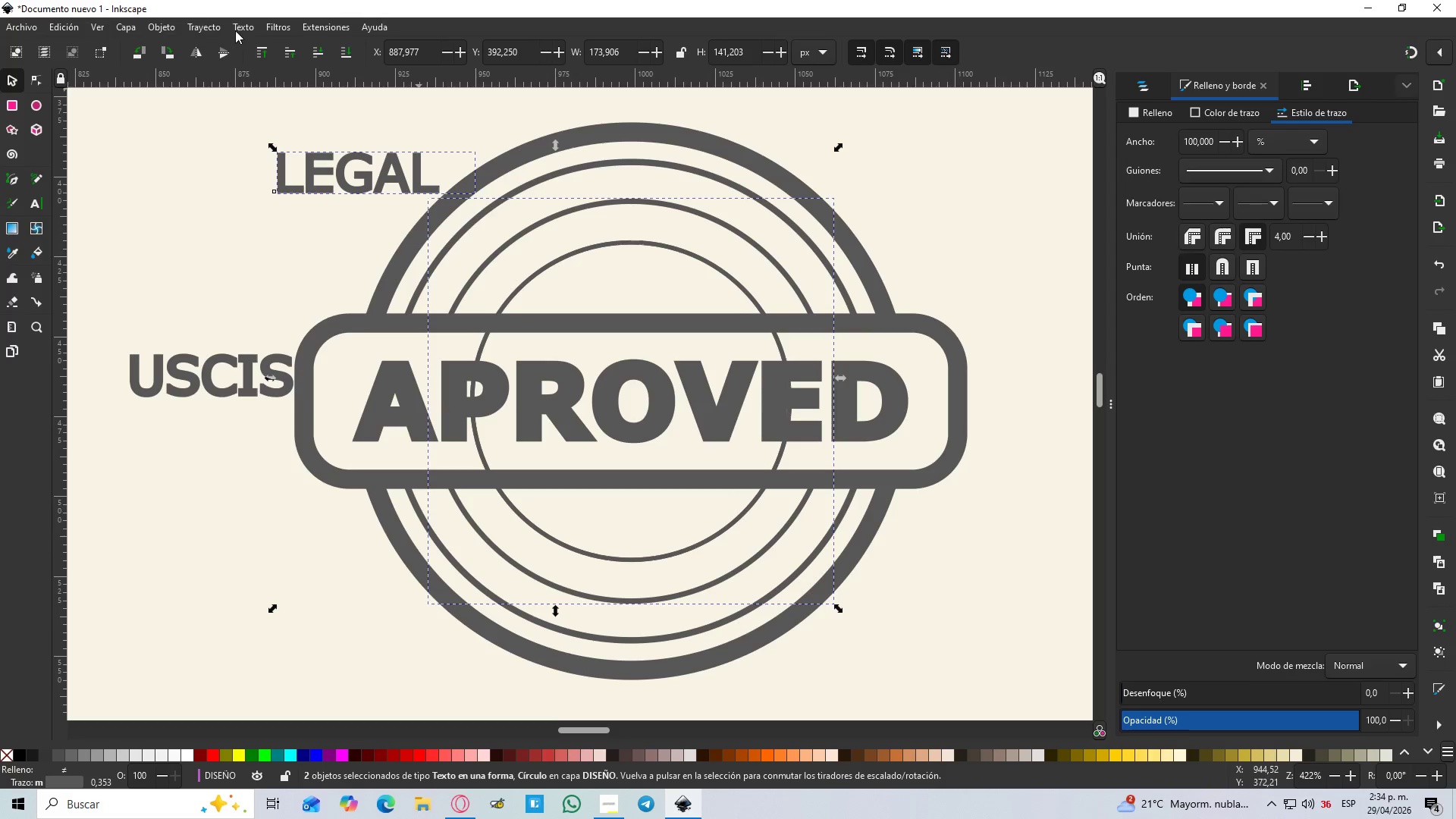 
left_click([256, 27])
 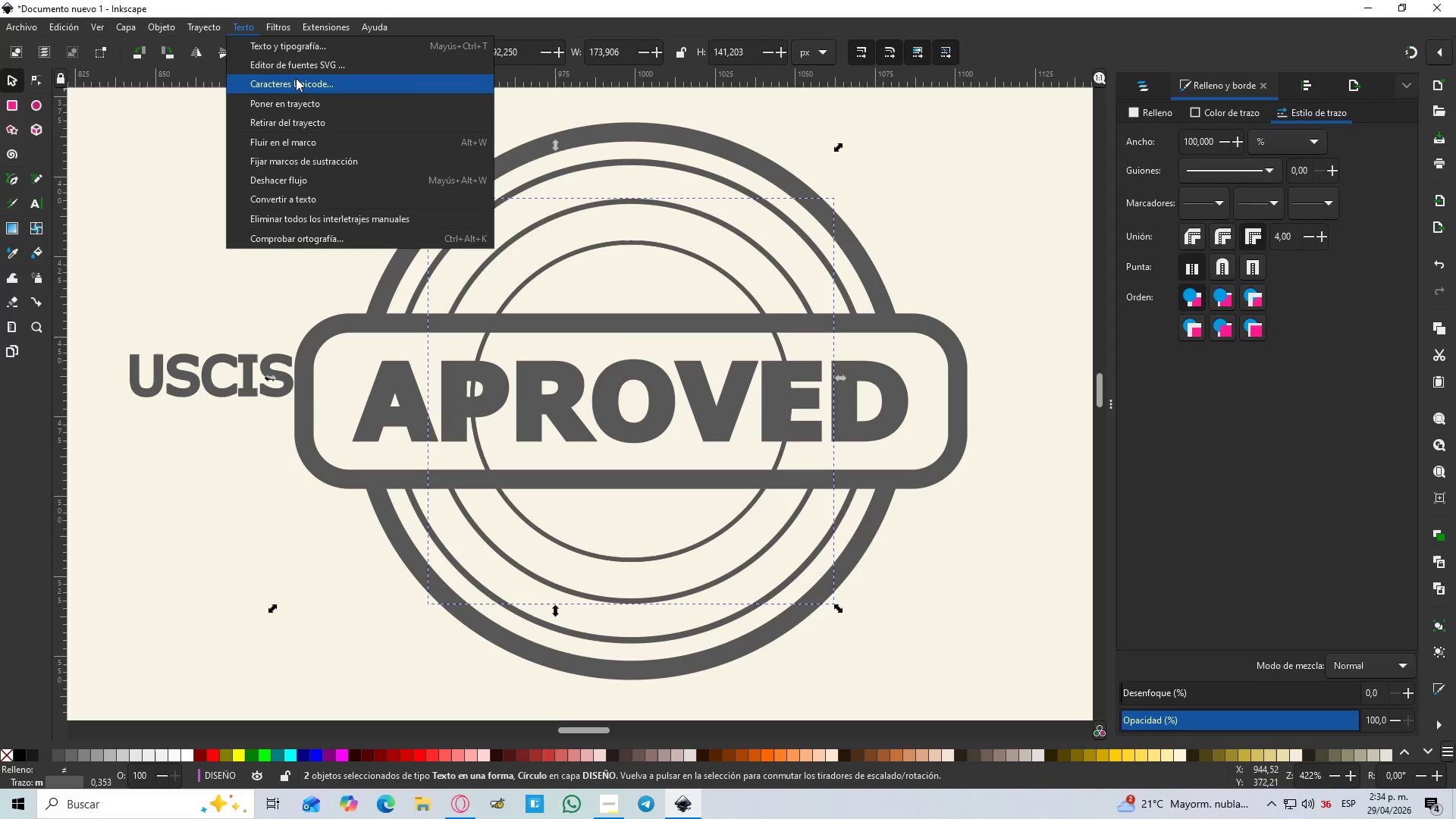 
key(Escape)
 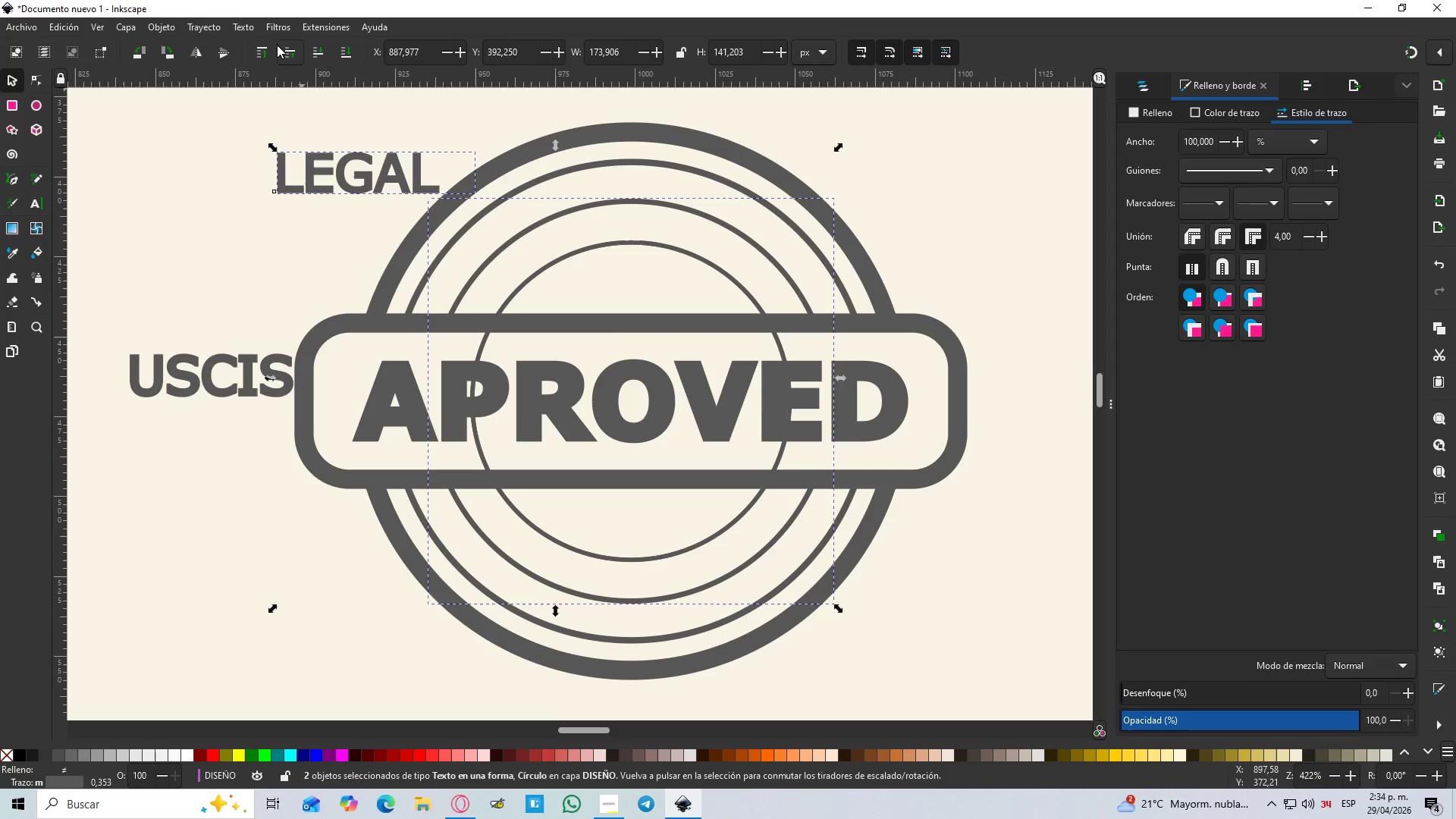 
left_click([245, 30])
 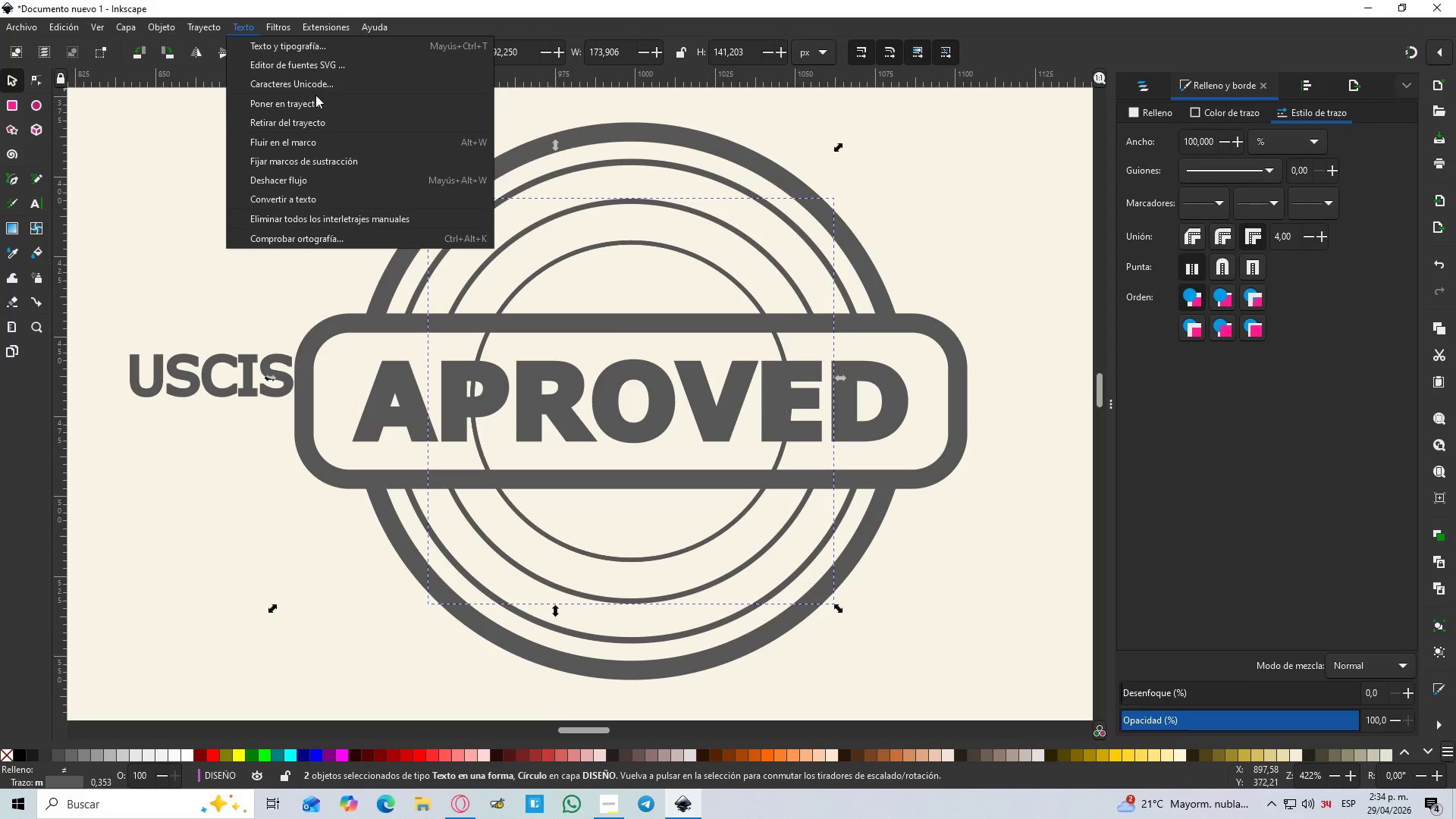 
left_click([315, 100])
 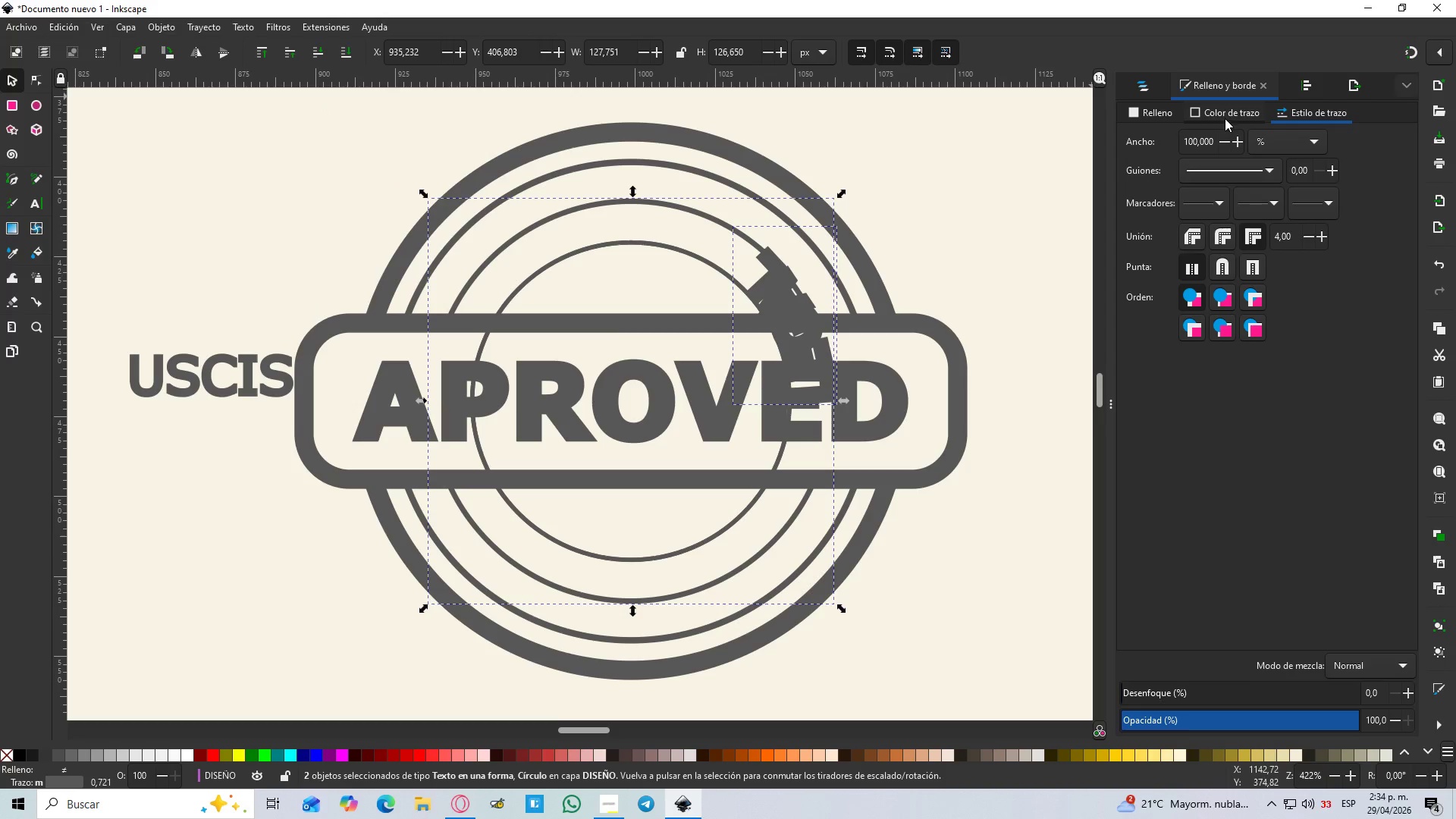 
left_click([622, 199])
 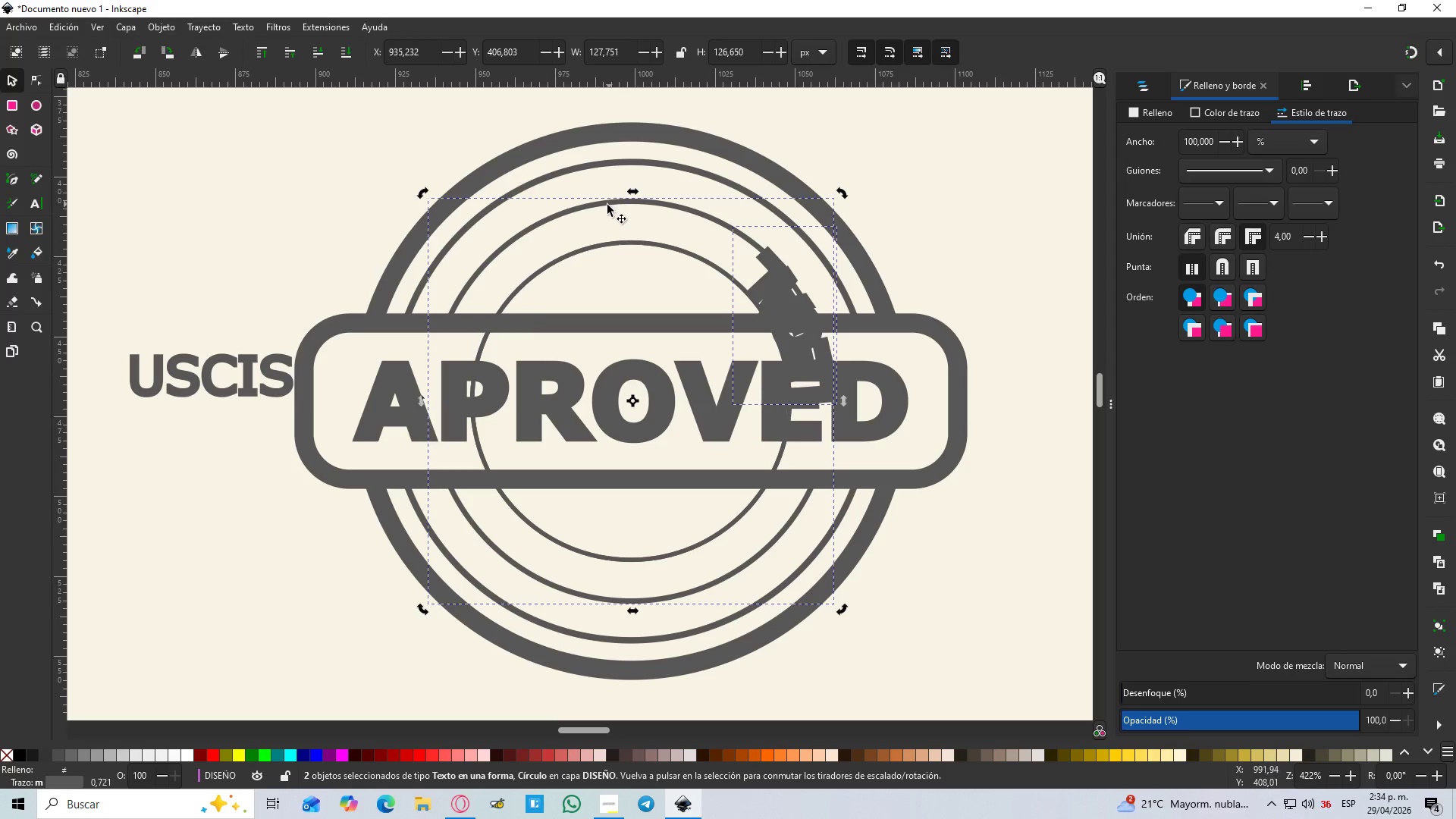 
left_click([607, 206])
 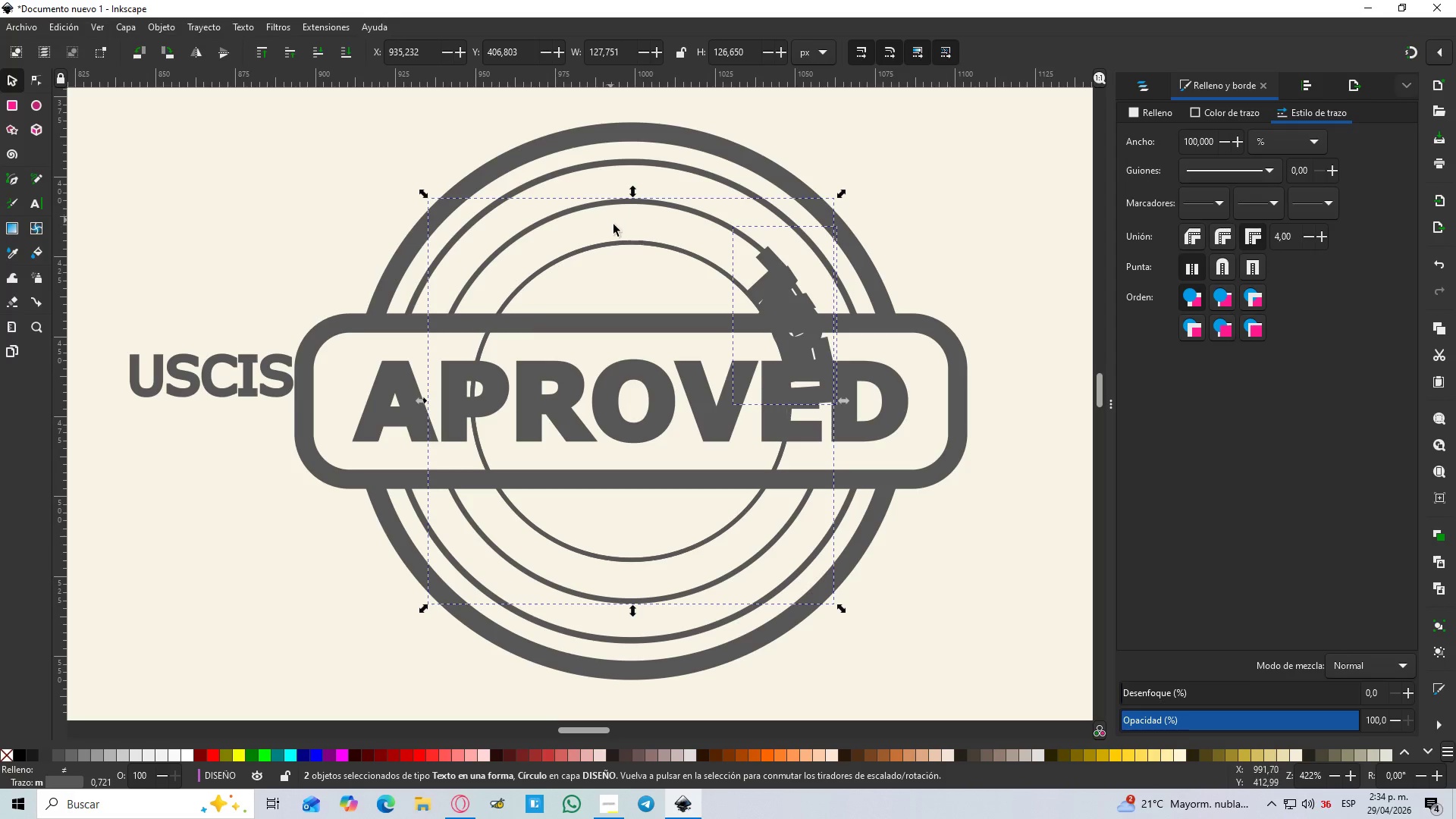 
left_click([617, 228])
 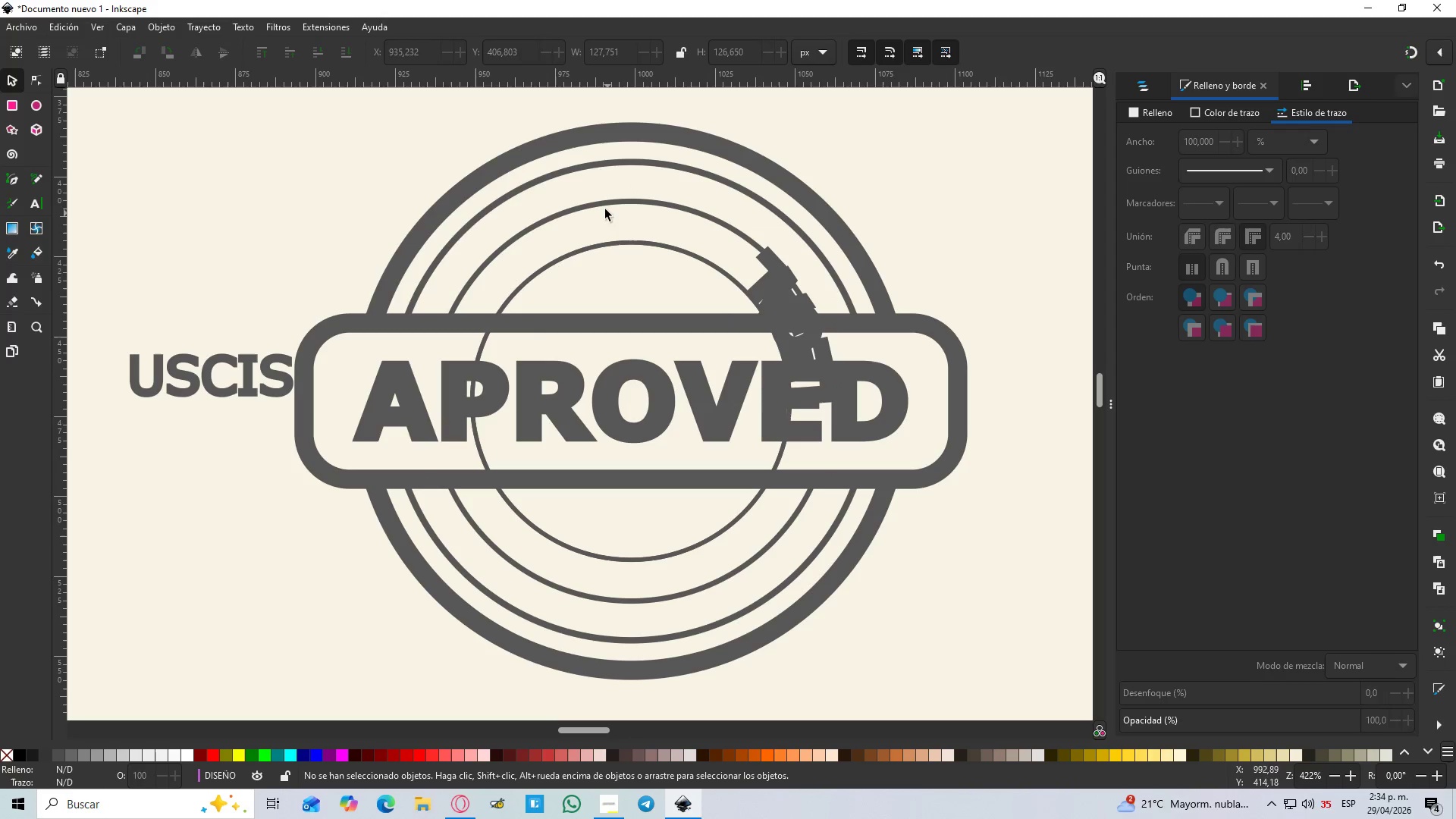 
left_click([604, 207])
 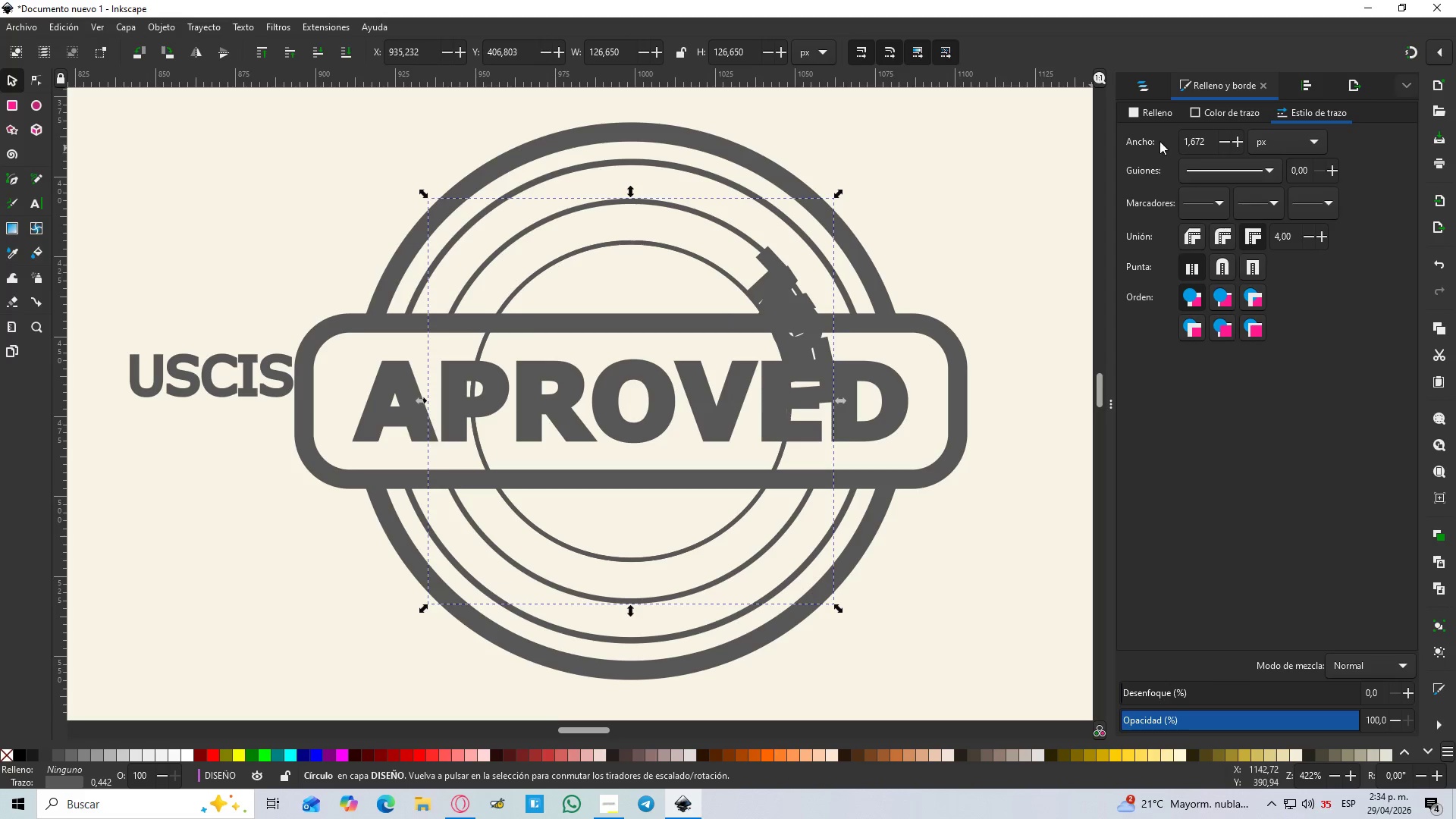 
left_click([1217, 118])
 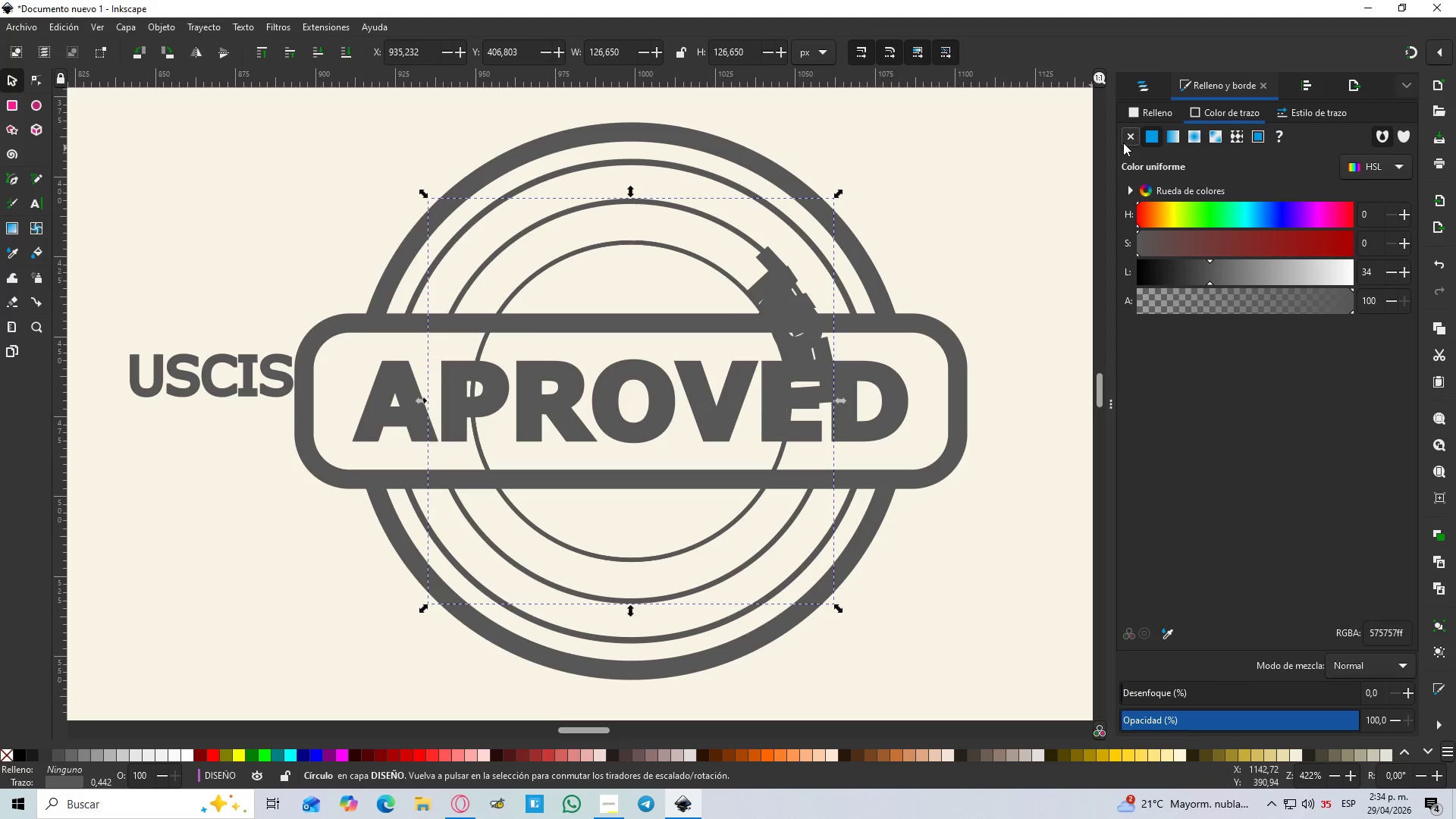 
left_click([1131, 130])
 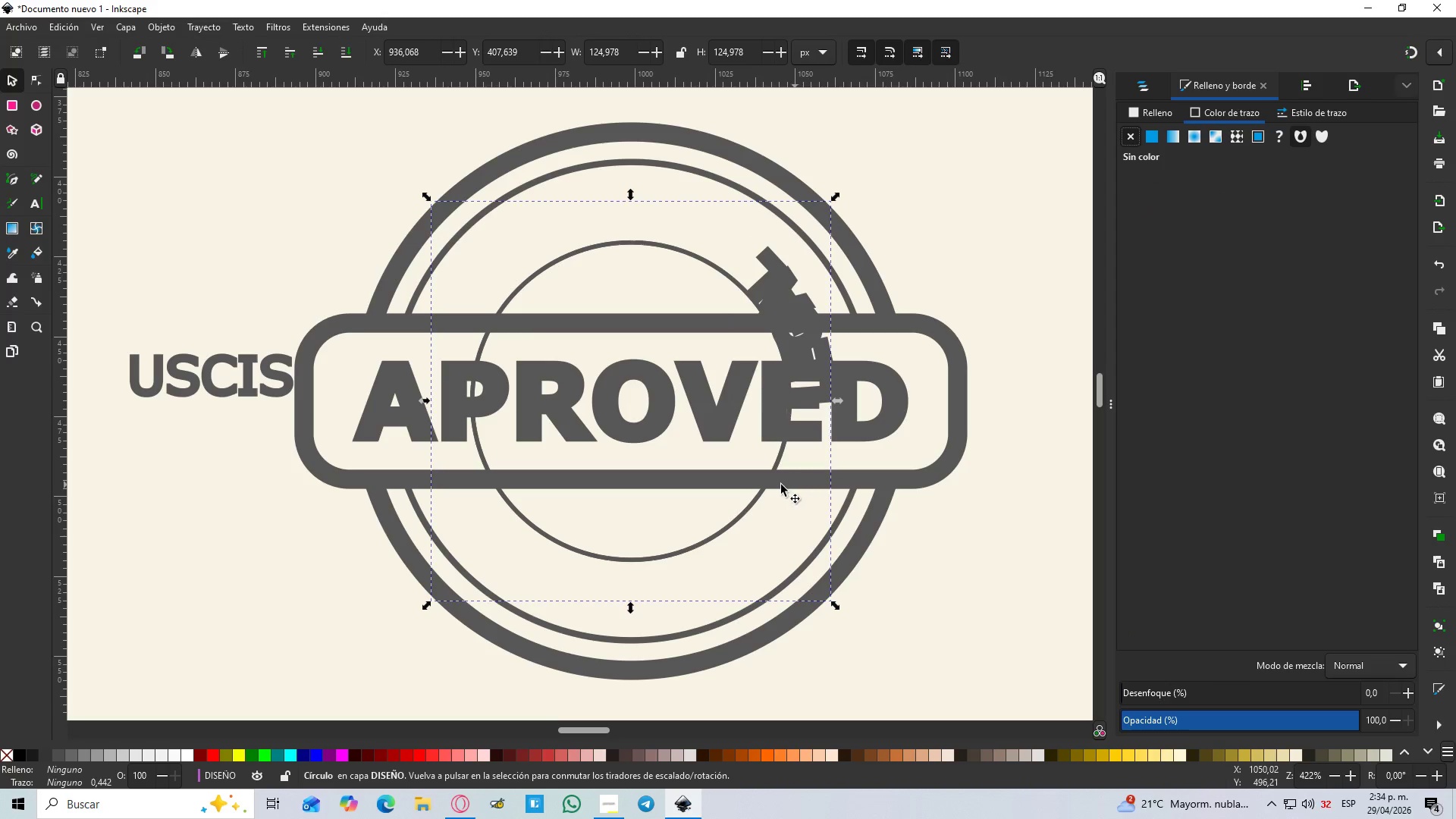 
wait(5.36)
 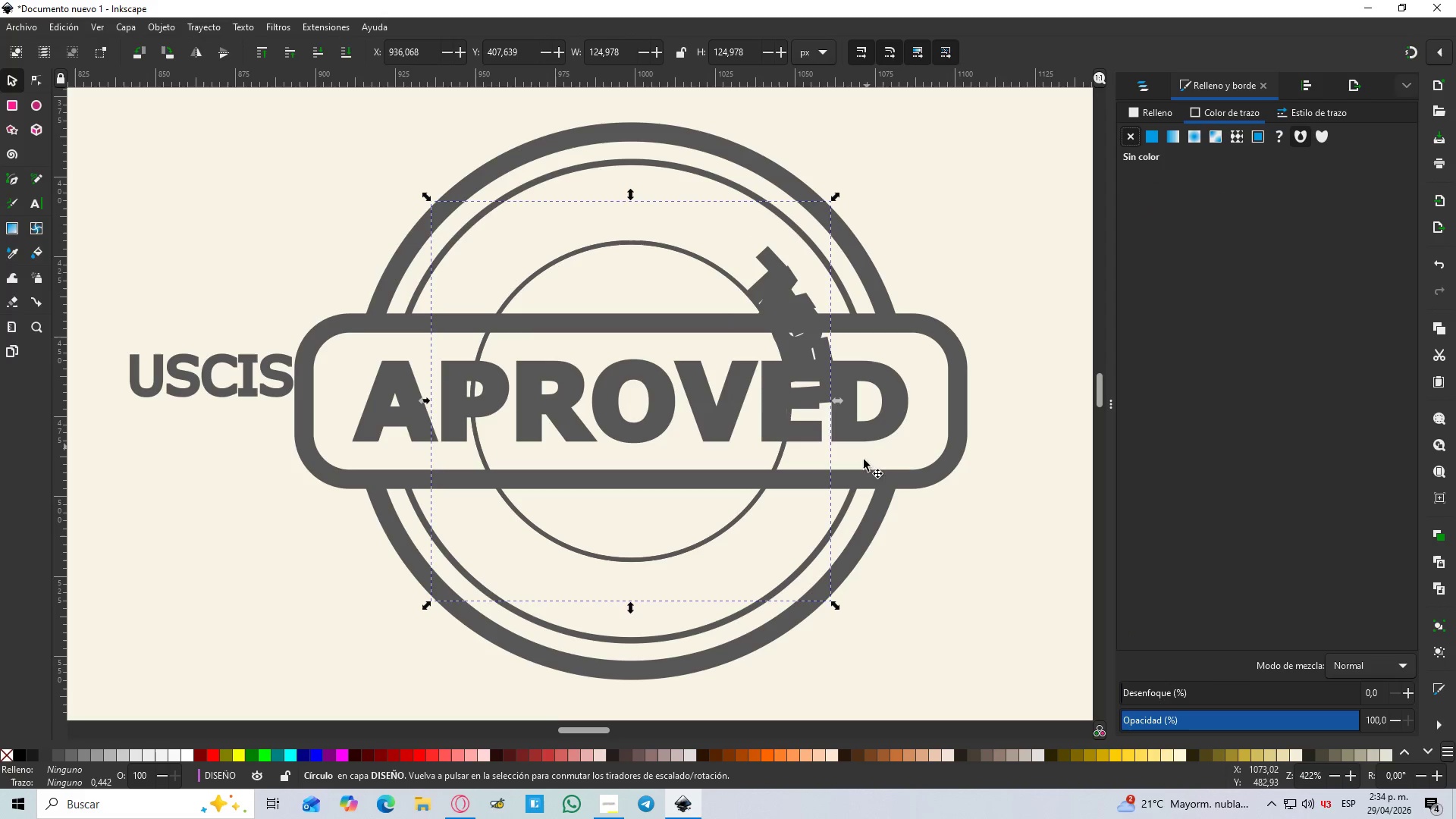 
left_click([1153, 138])
 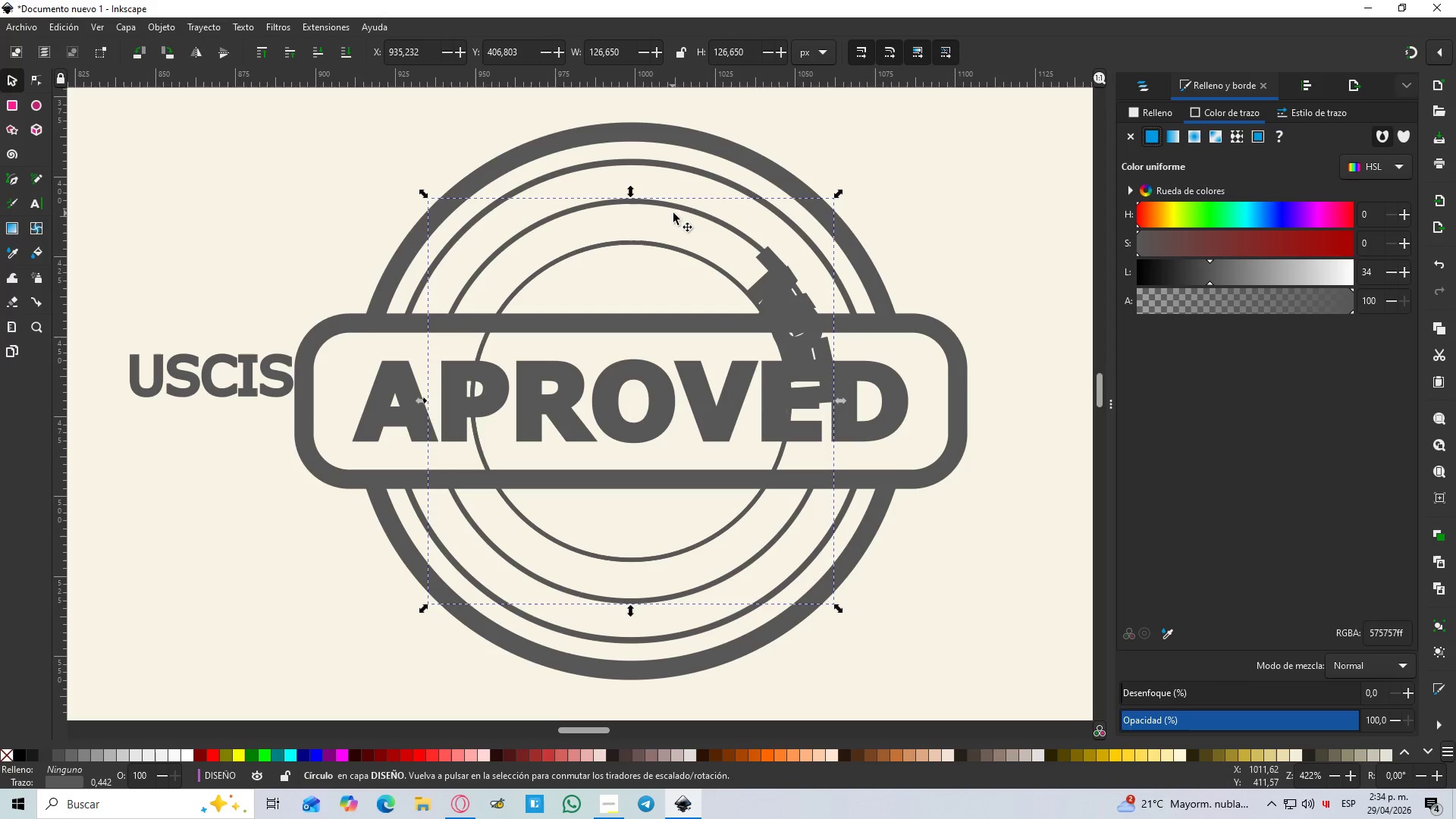 
left_click([676, 209])
 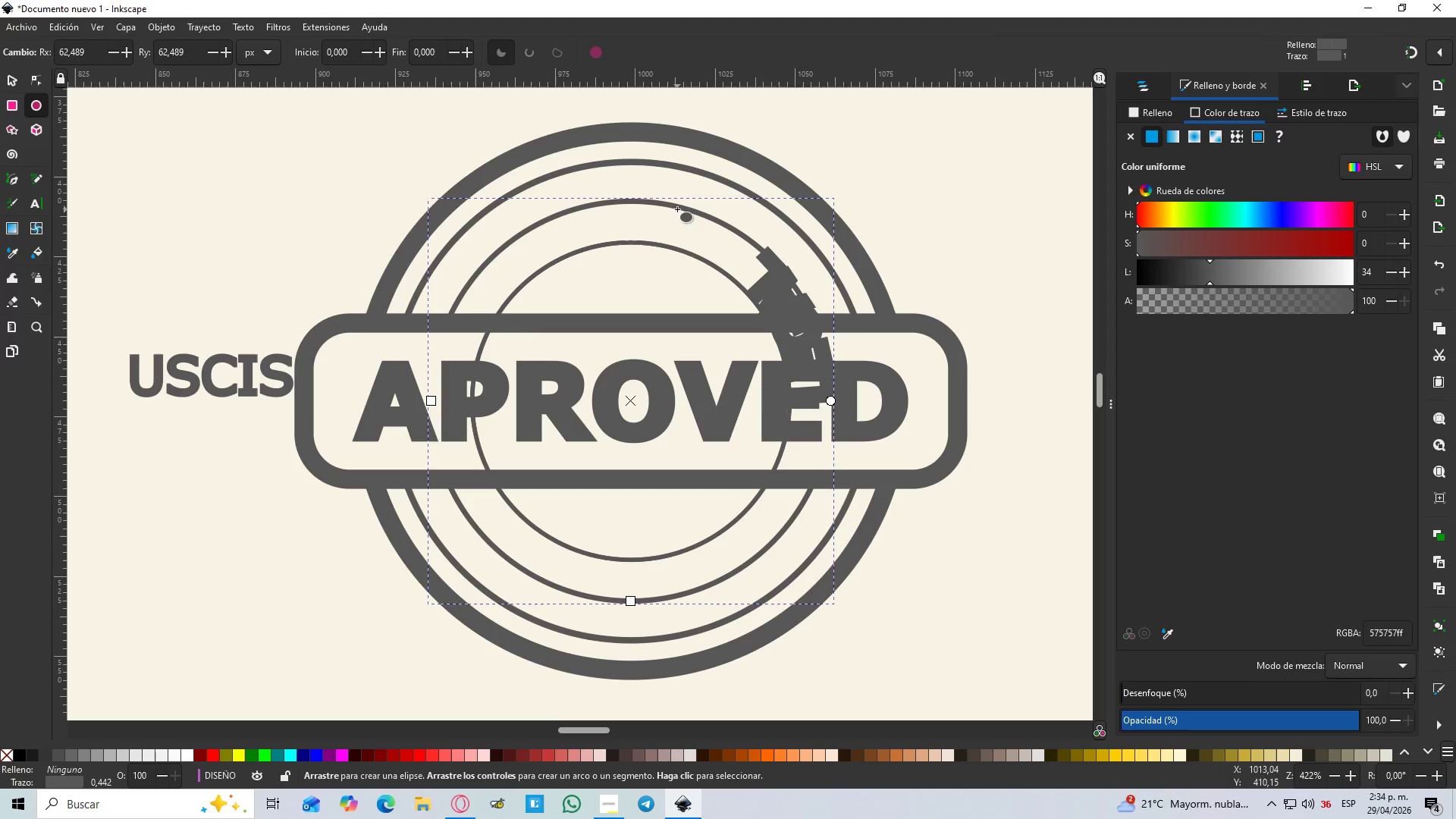 
left_click([676, 209])
 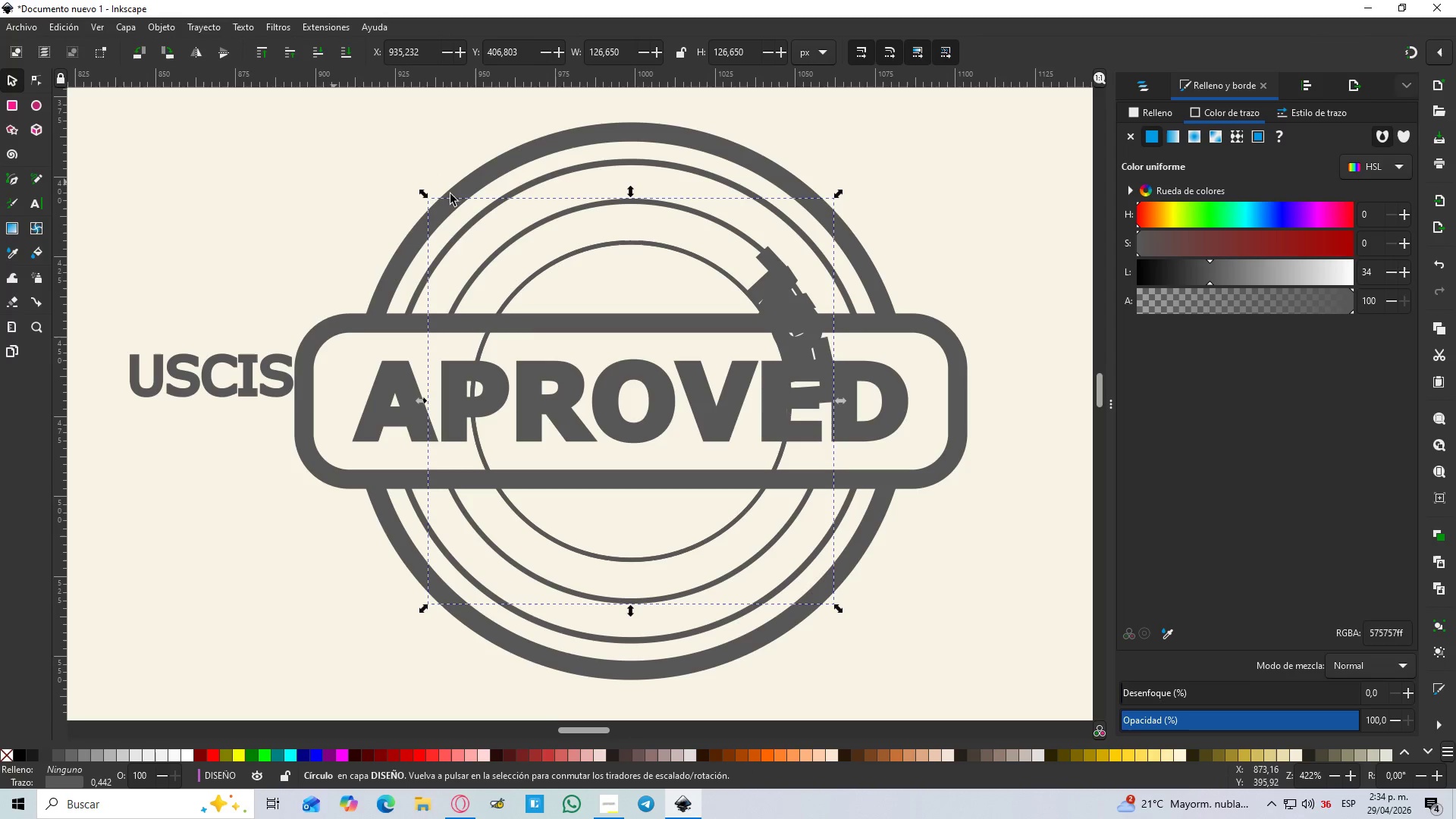 
double_click([658, 205])
 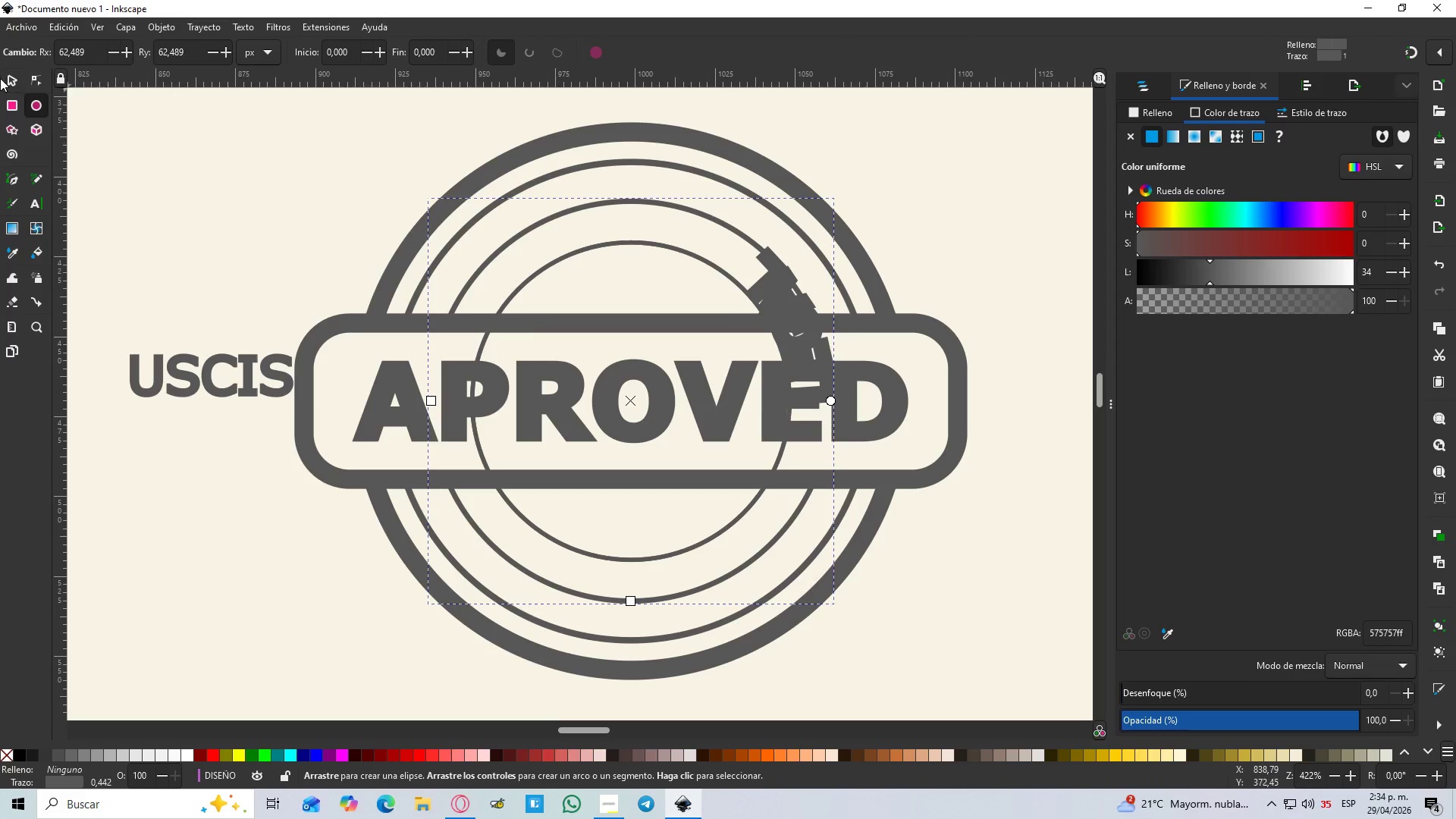 
left_click([5, 82])
 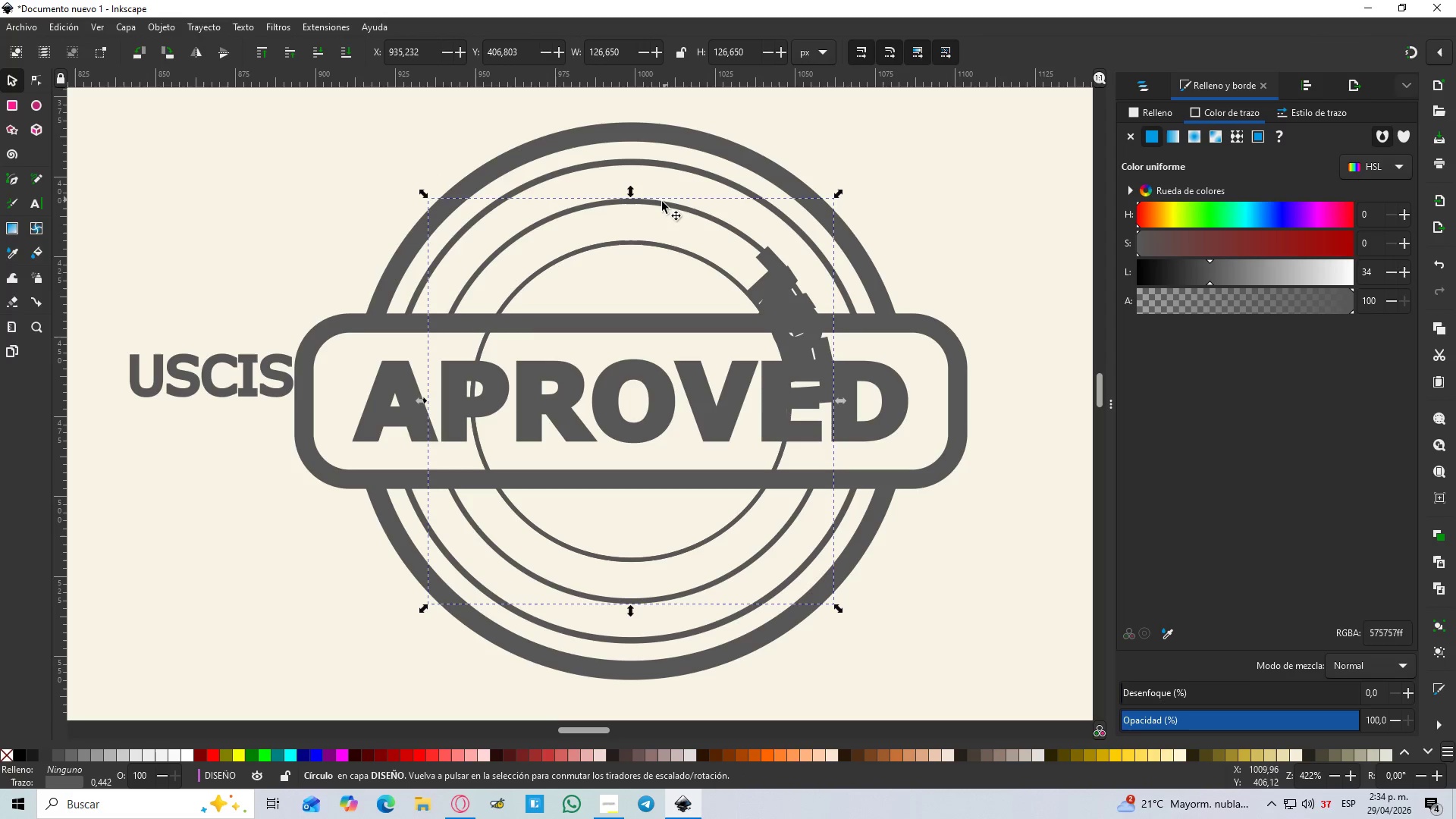 
left_click([660, 202])
 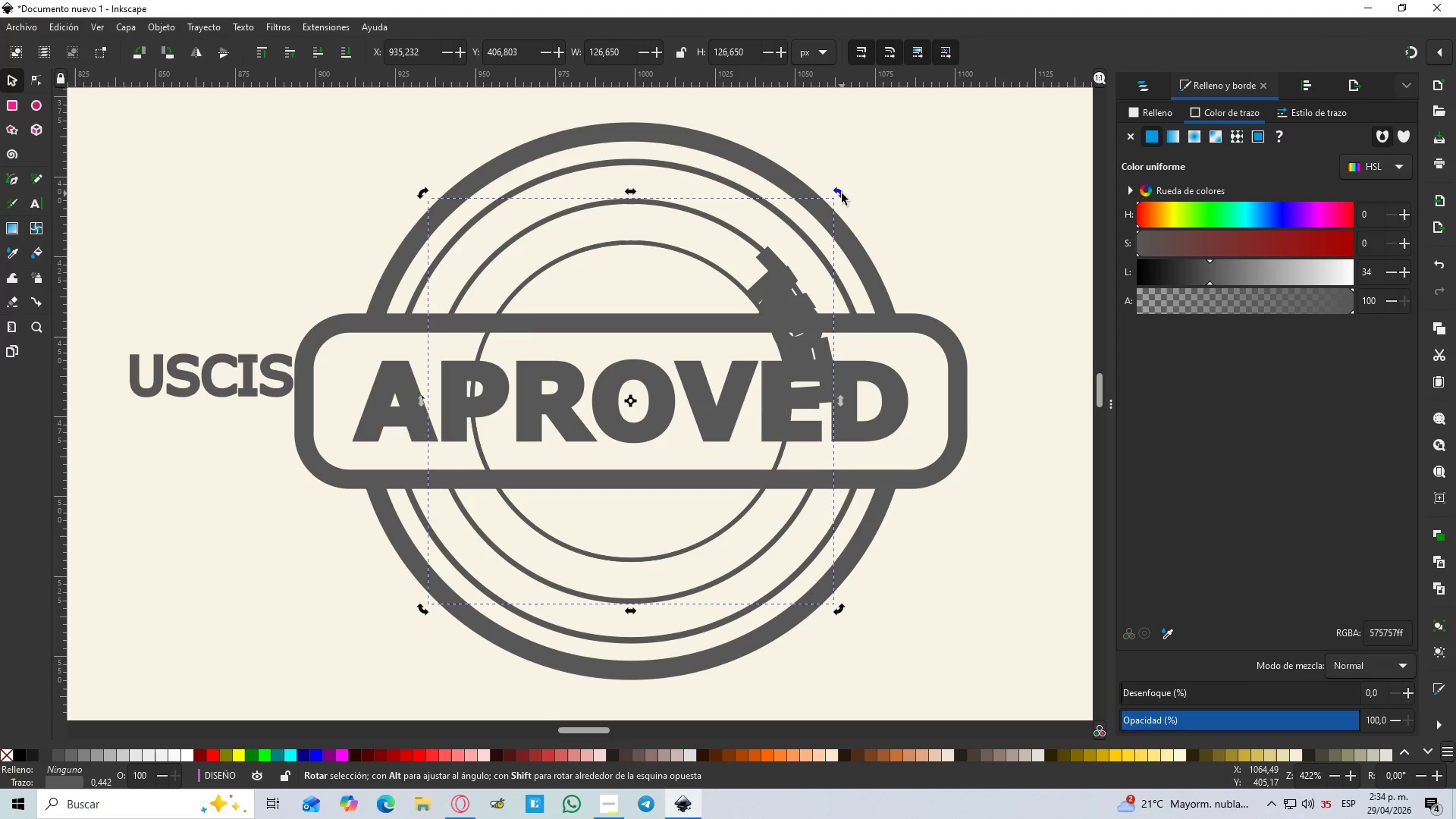 
left_click_drag(start_coordinate=[842, 193], to_coordinate=[544, 169])
 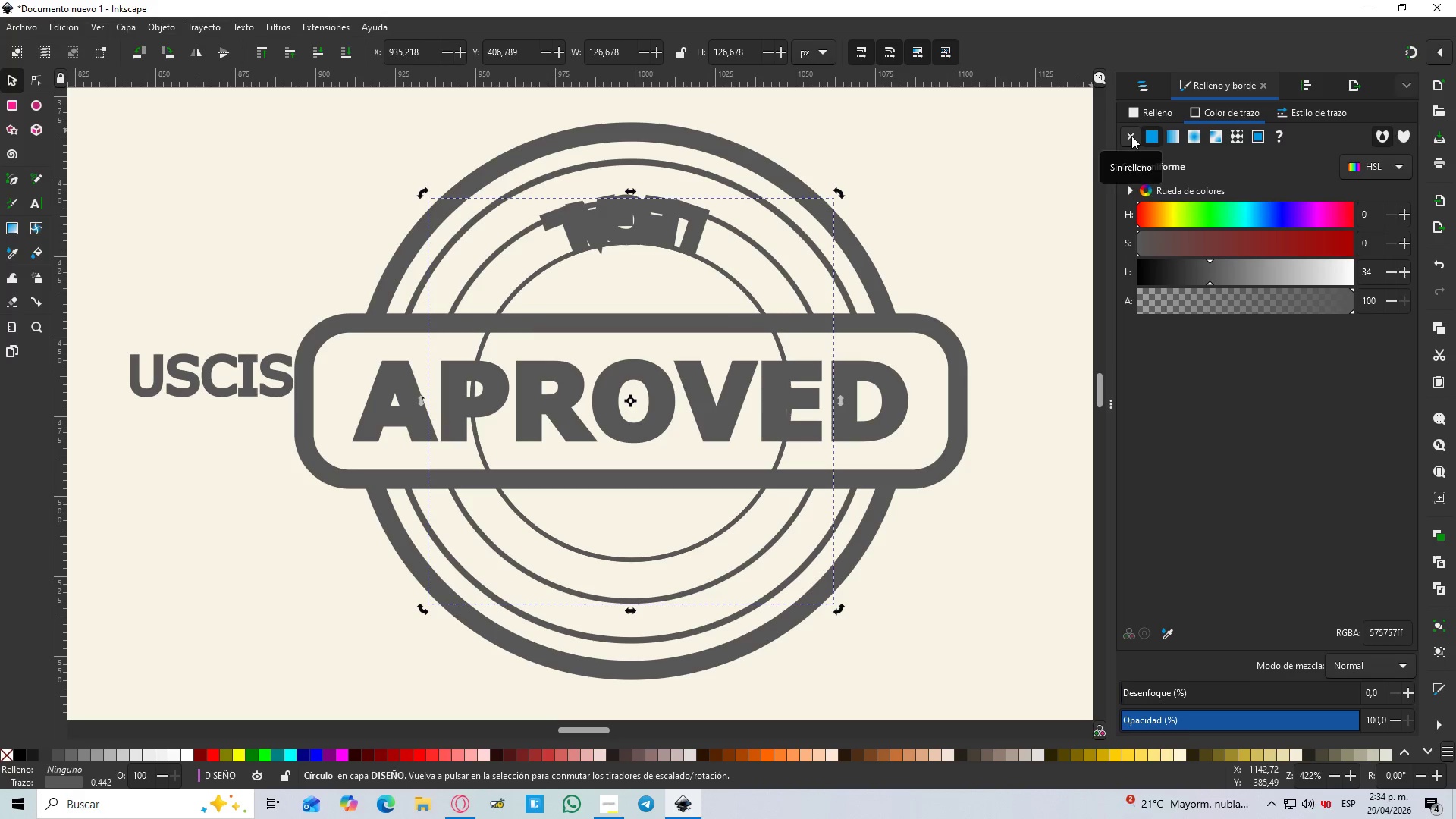 
wait(5.45)
 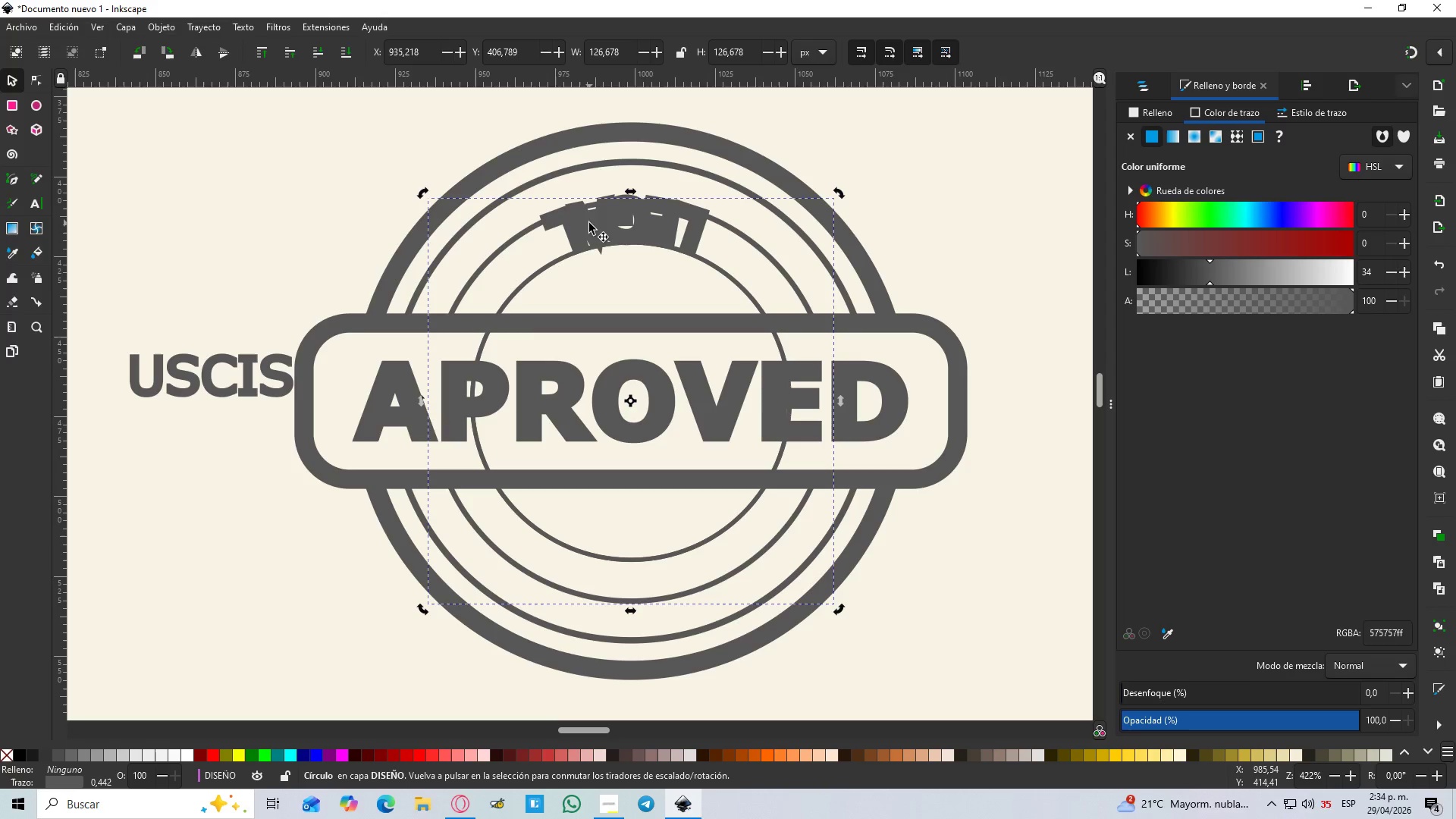 
left_click([1131, 136])
 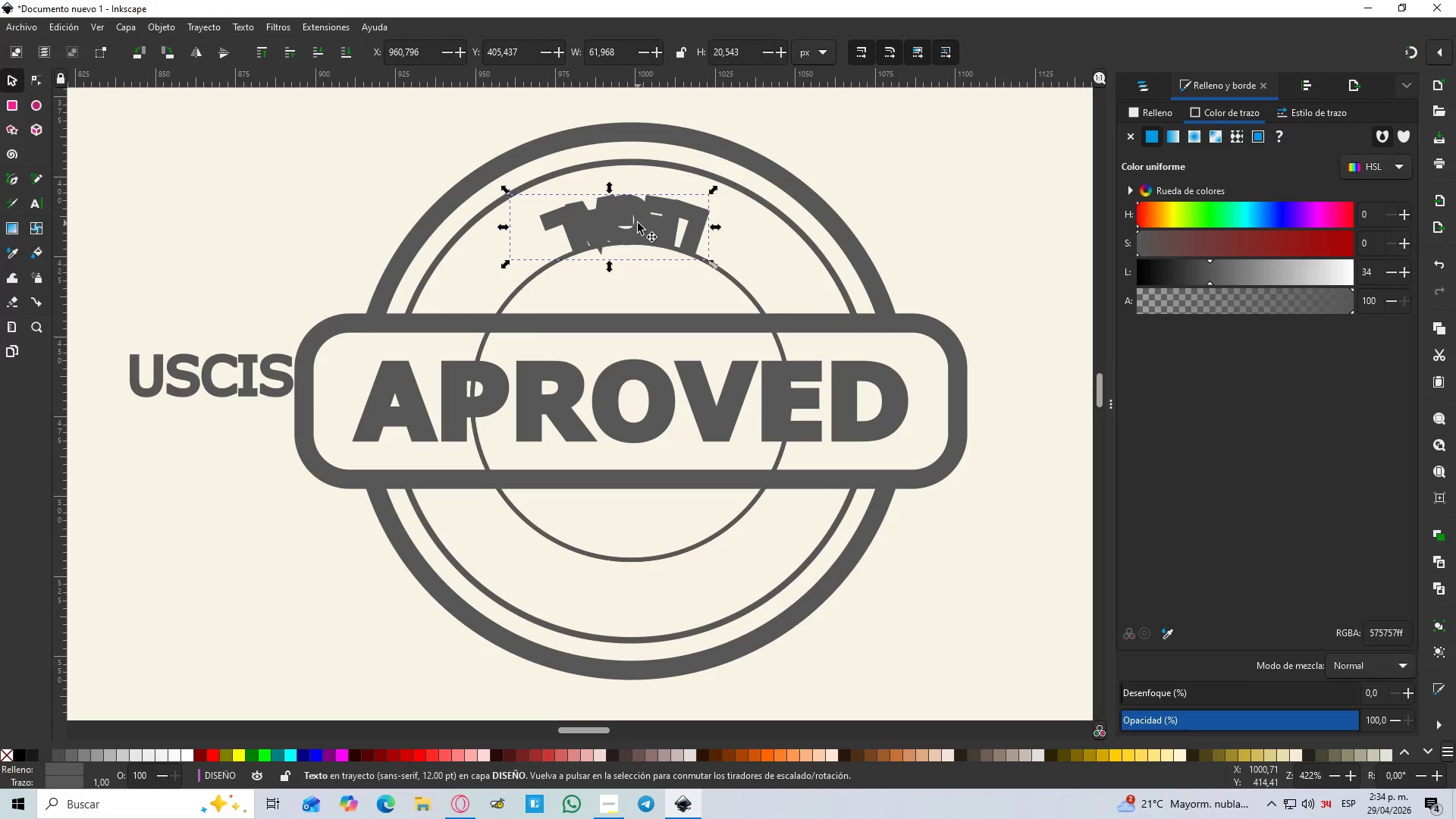 
double_click([641, 227])
 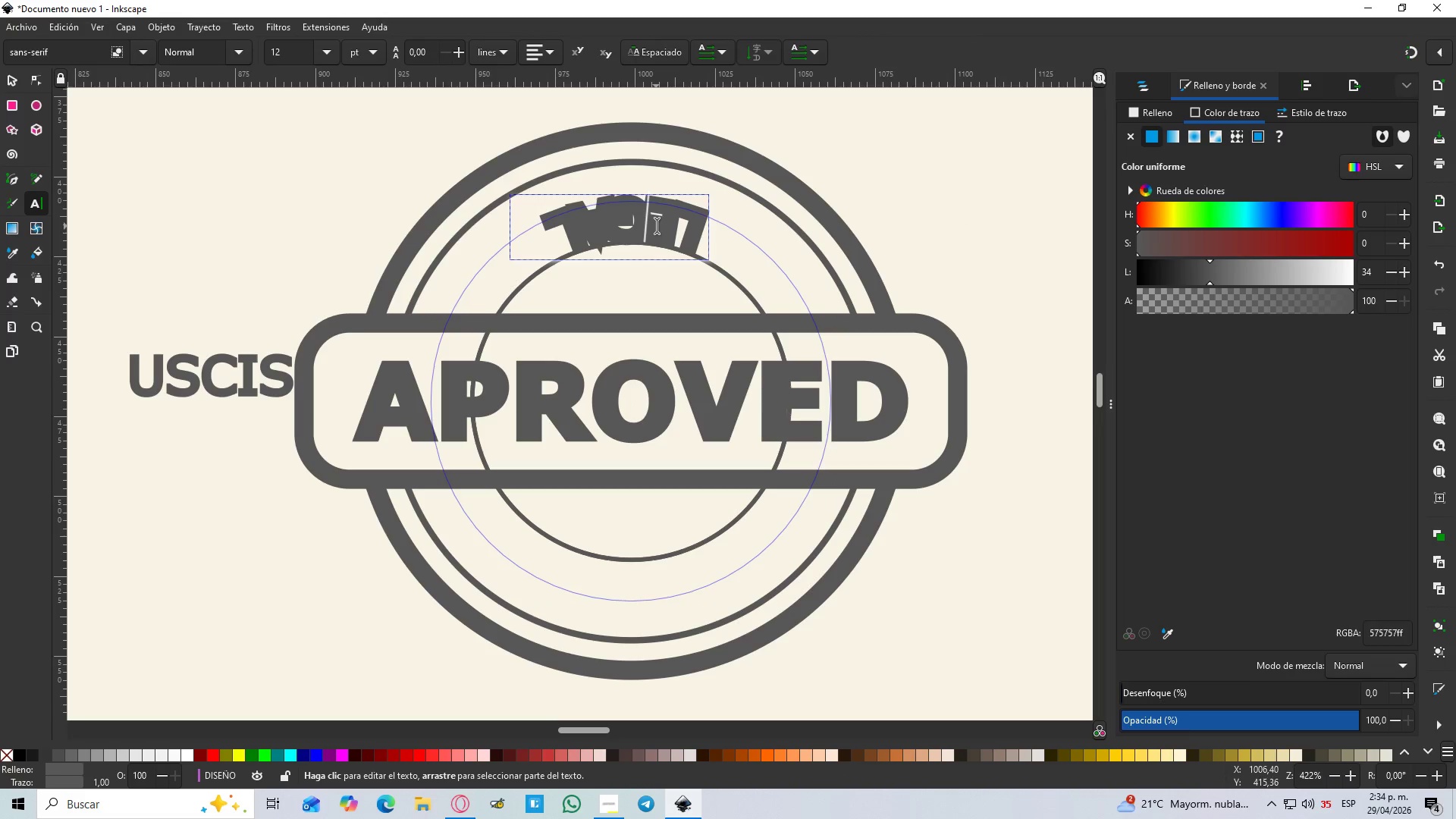 
left_click([679, 227])
 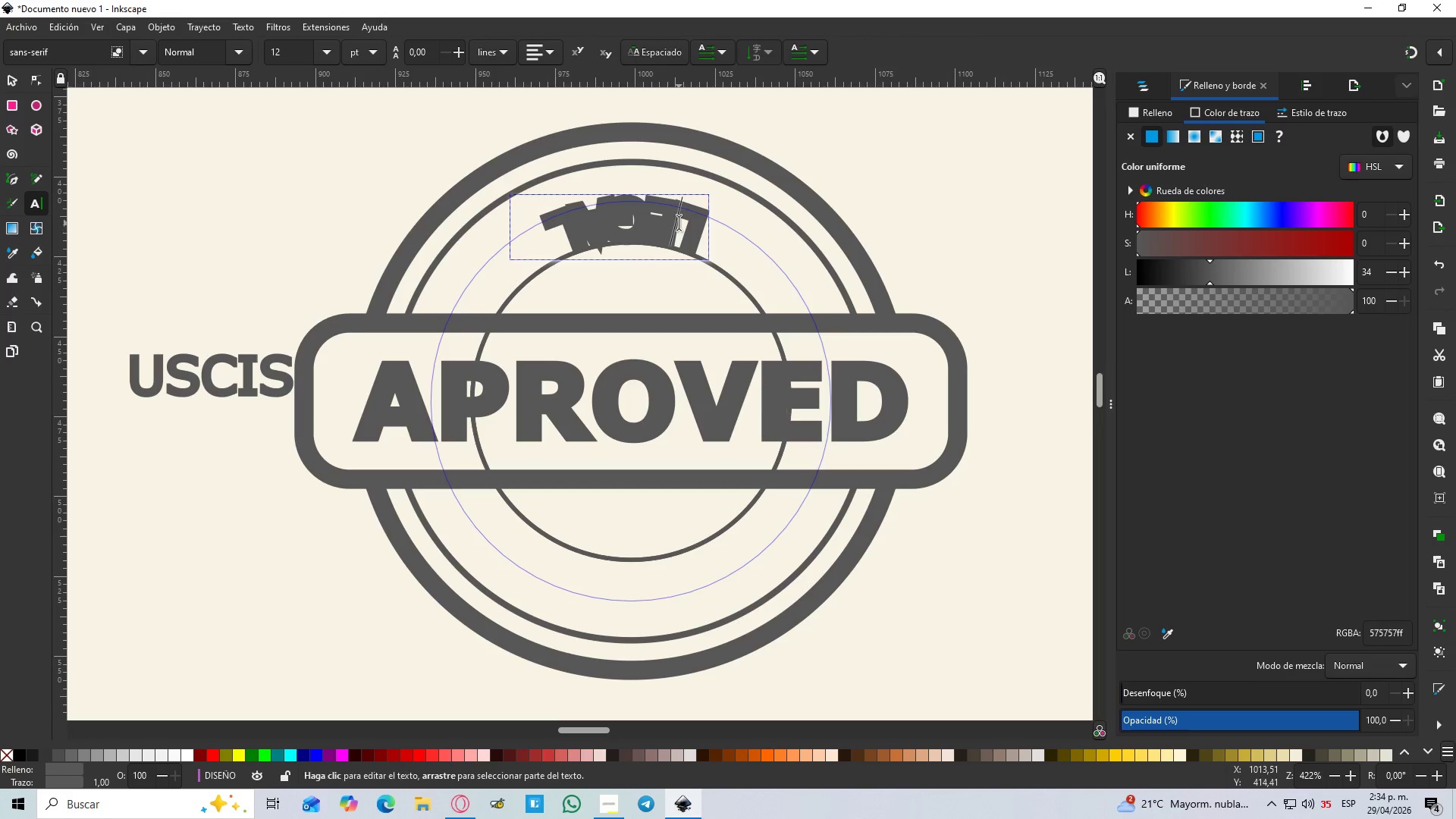 
key(Space)
 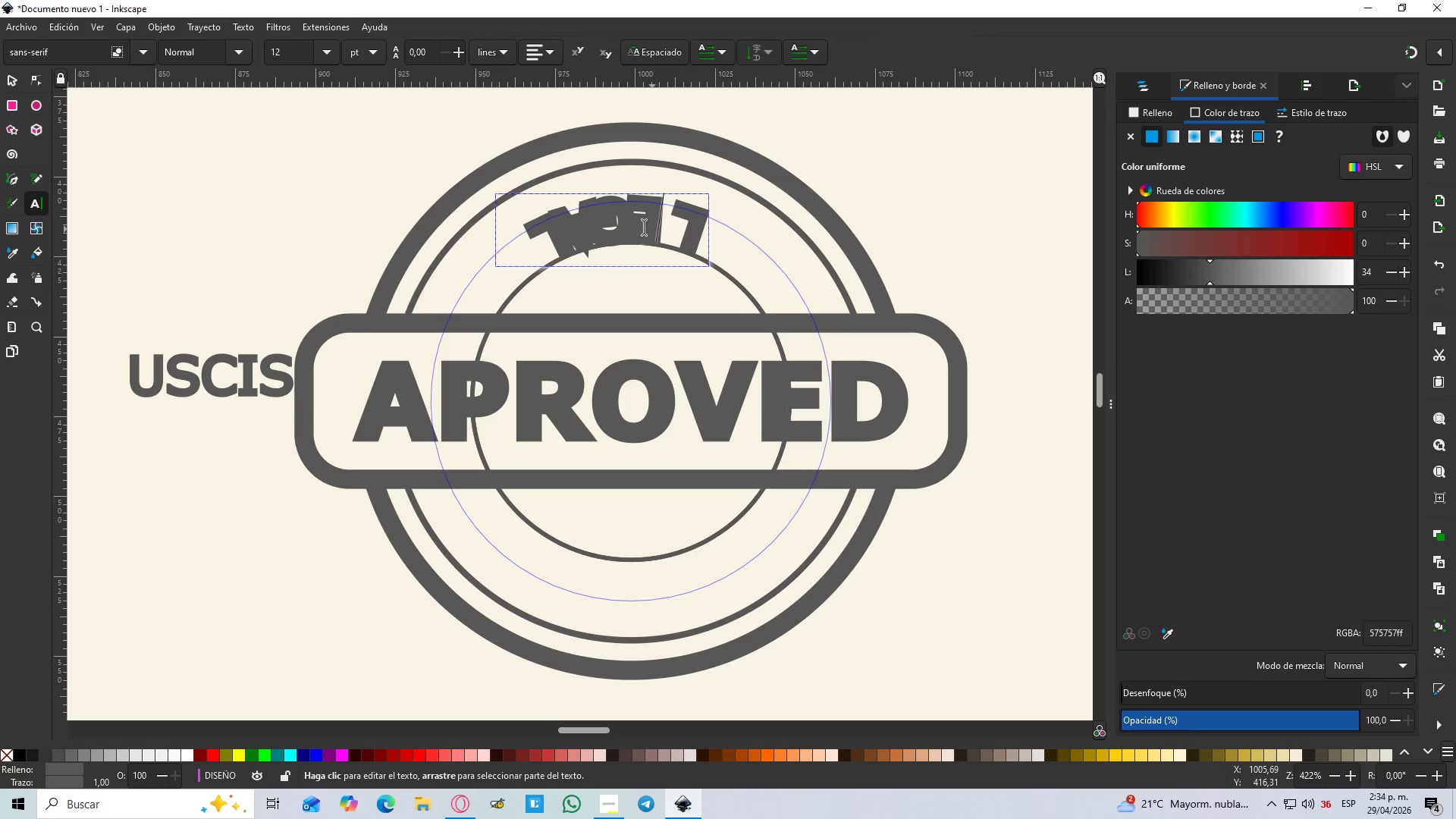 
left_click([631, 225])
 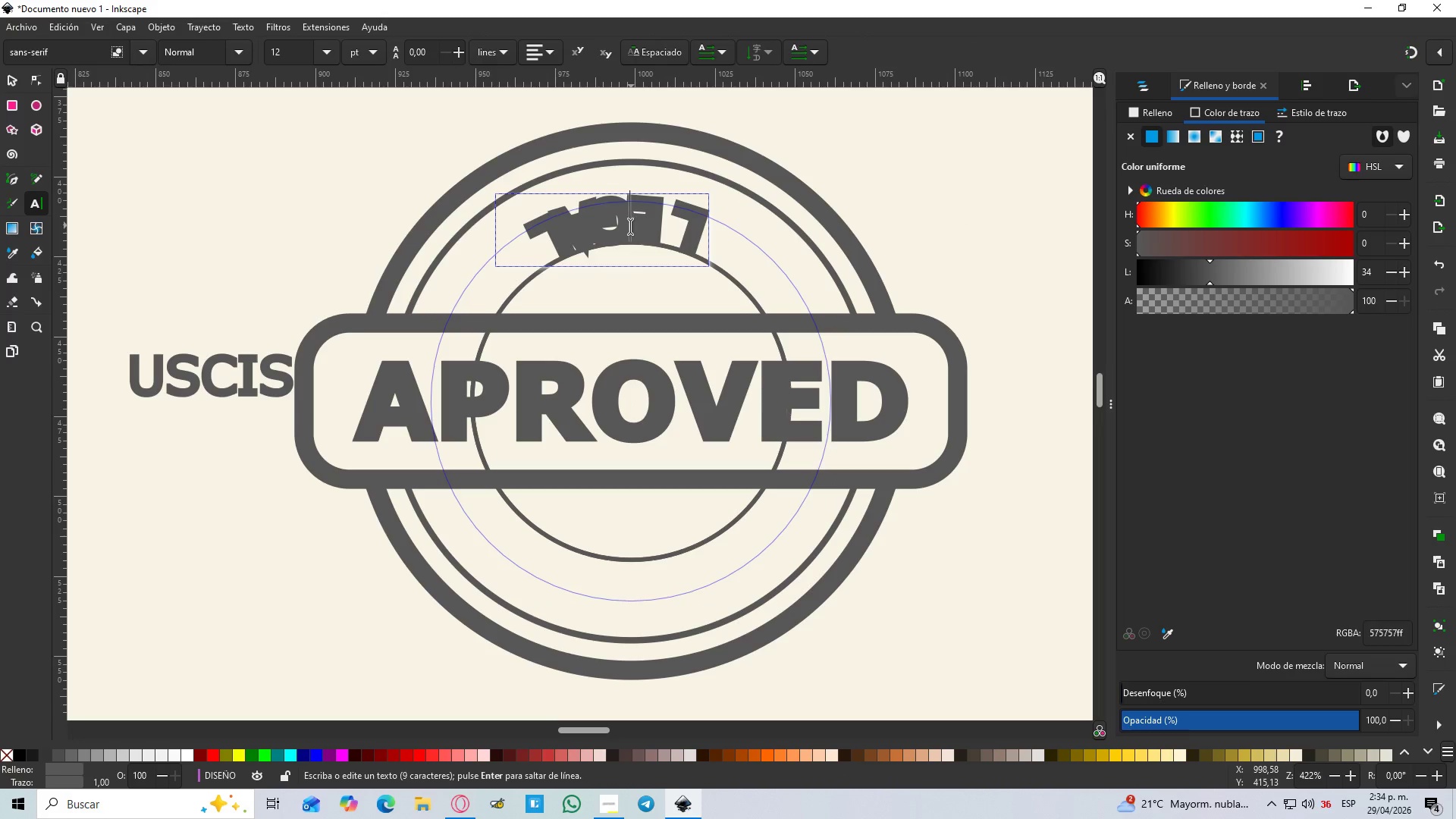 
key(Space)
 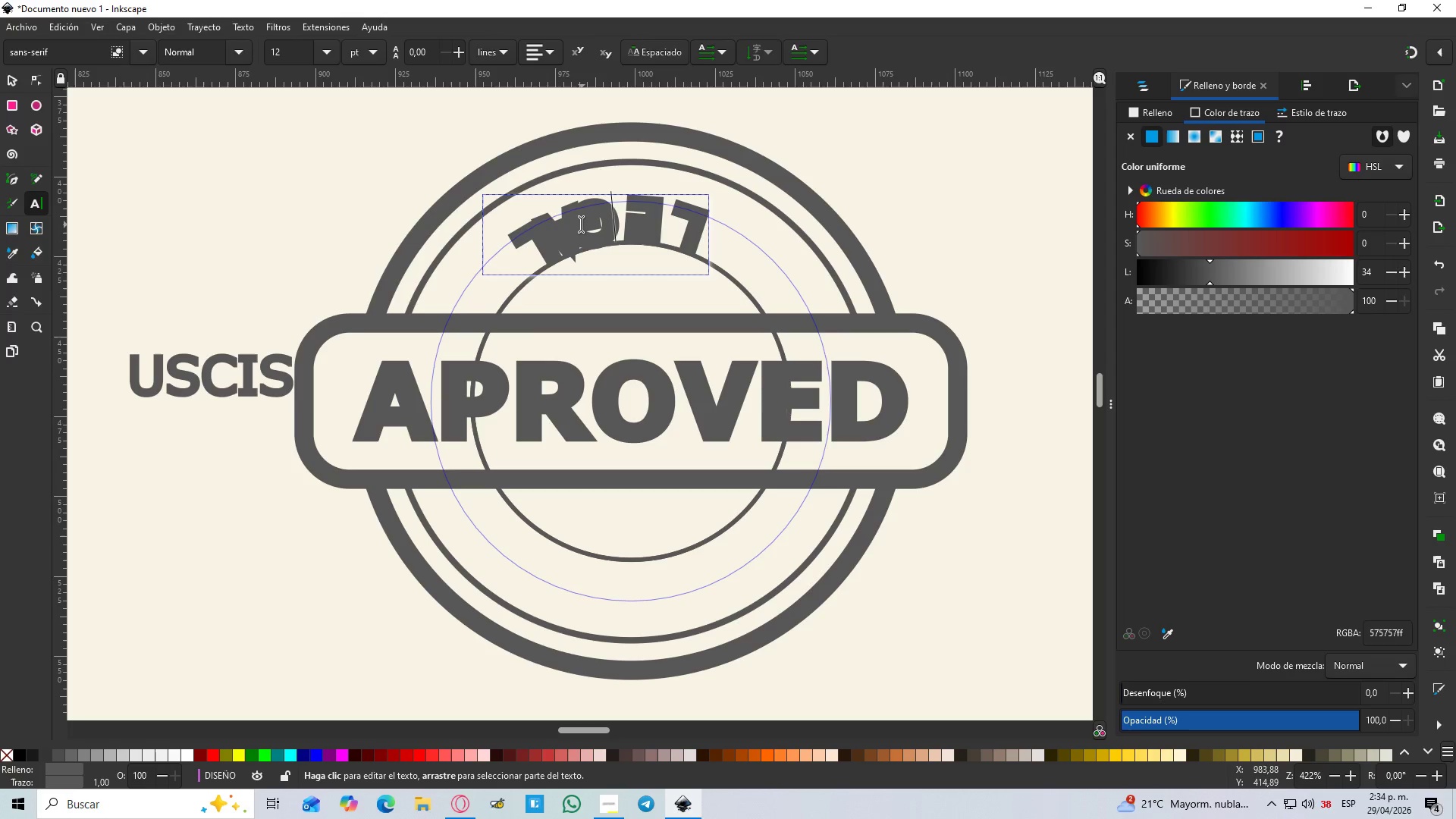 
left_click([577, 225])
 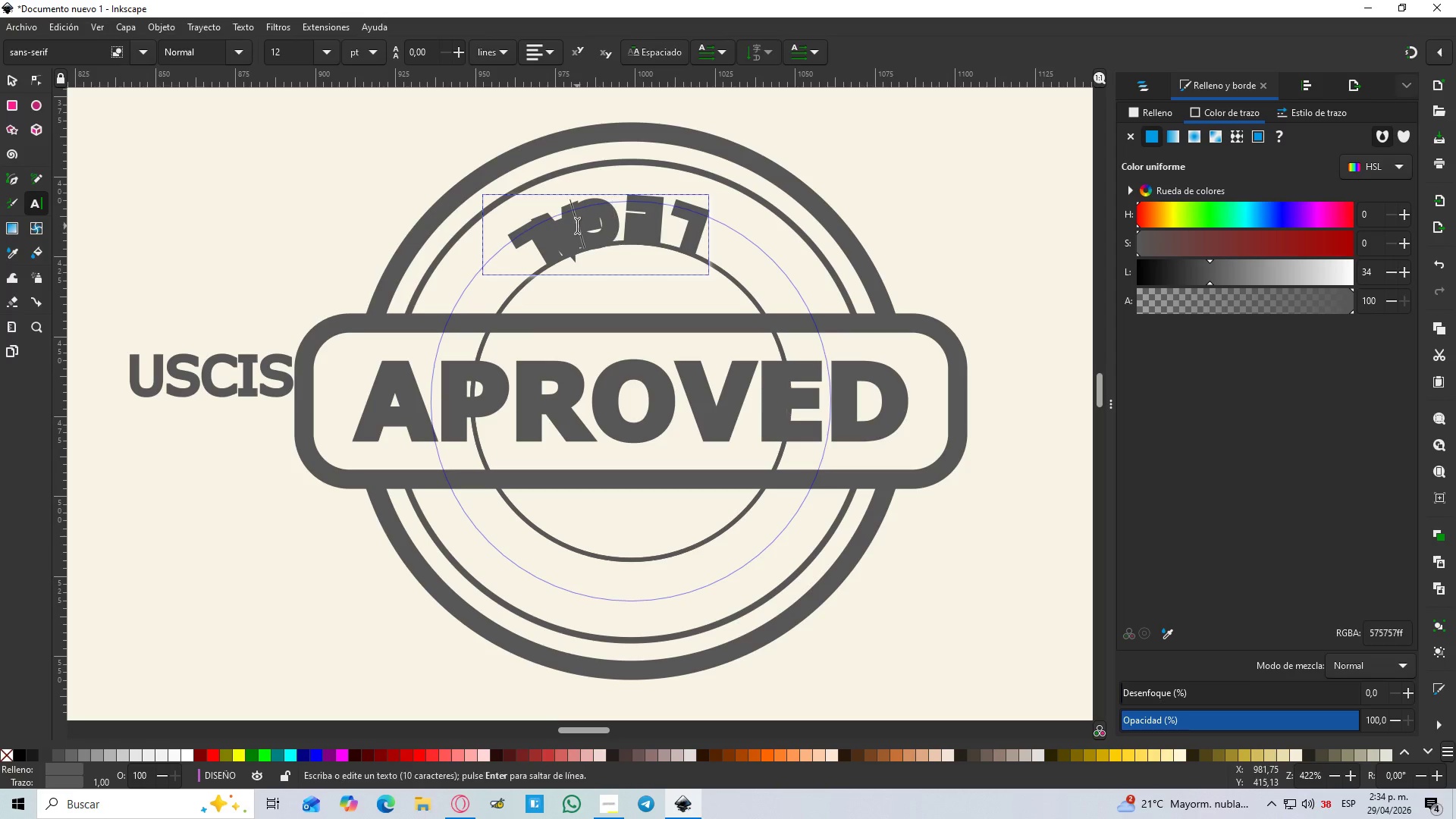 
key(Space)
 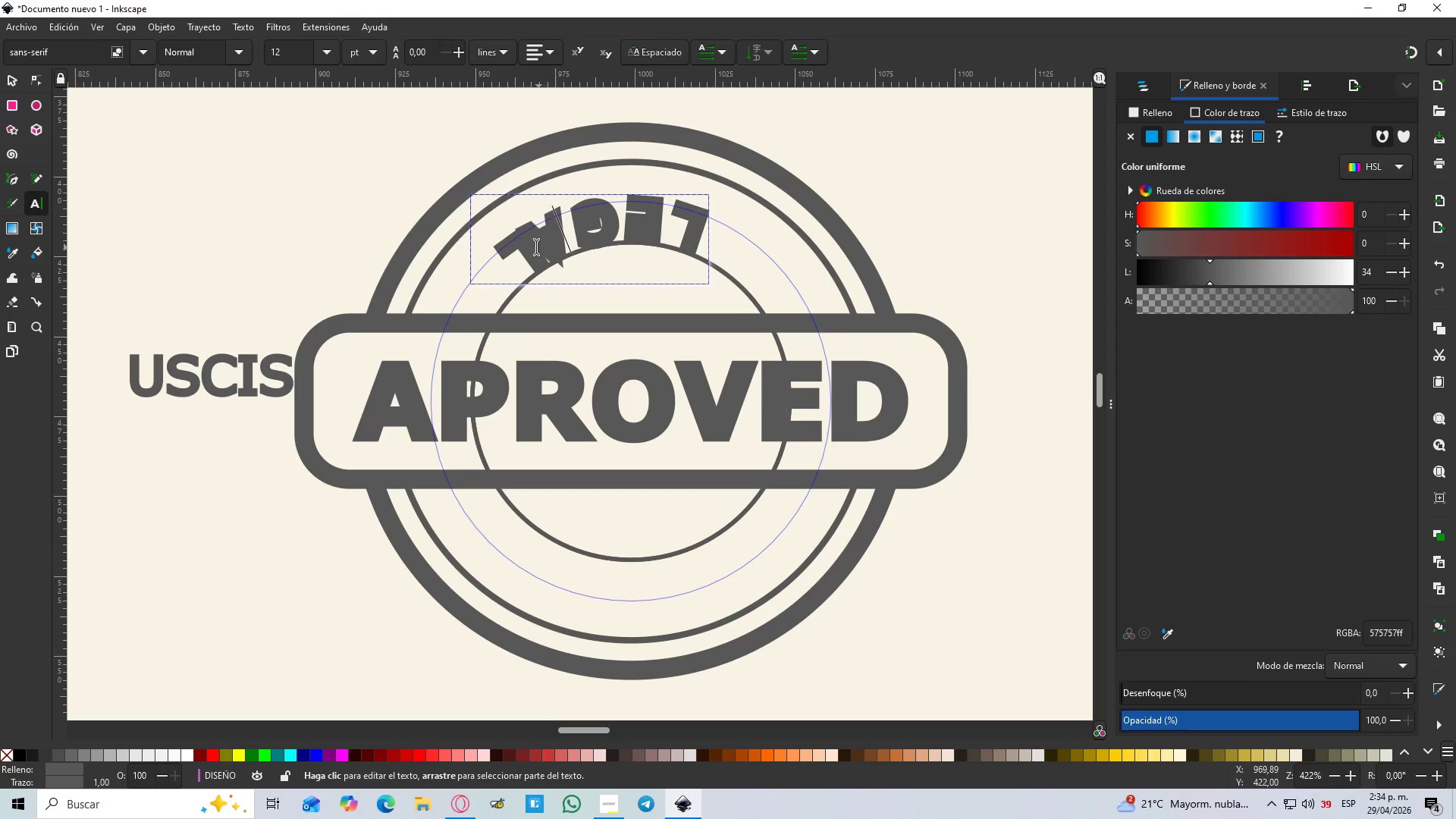 
left_click([534, 248])
 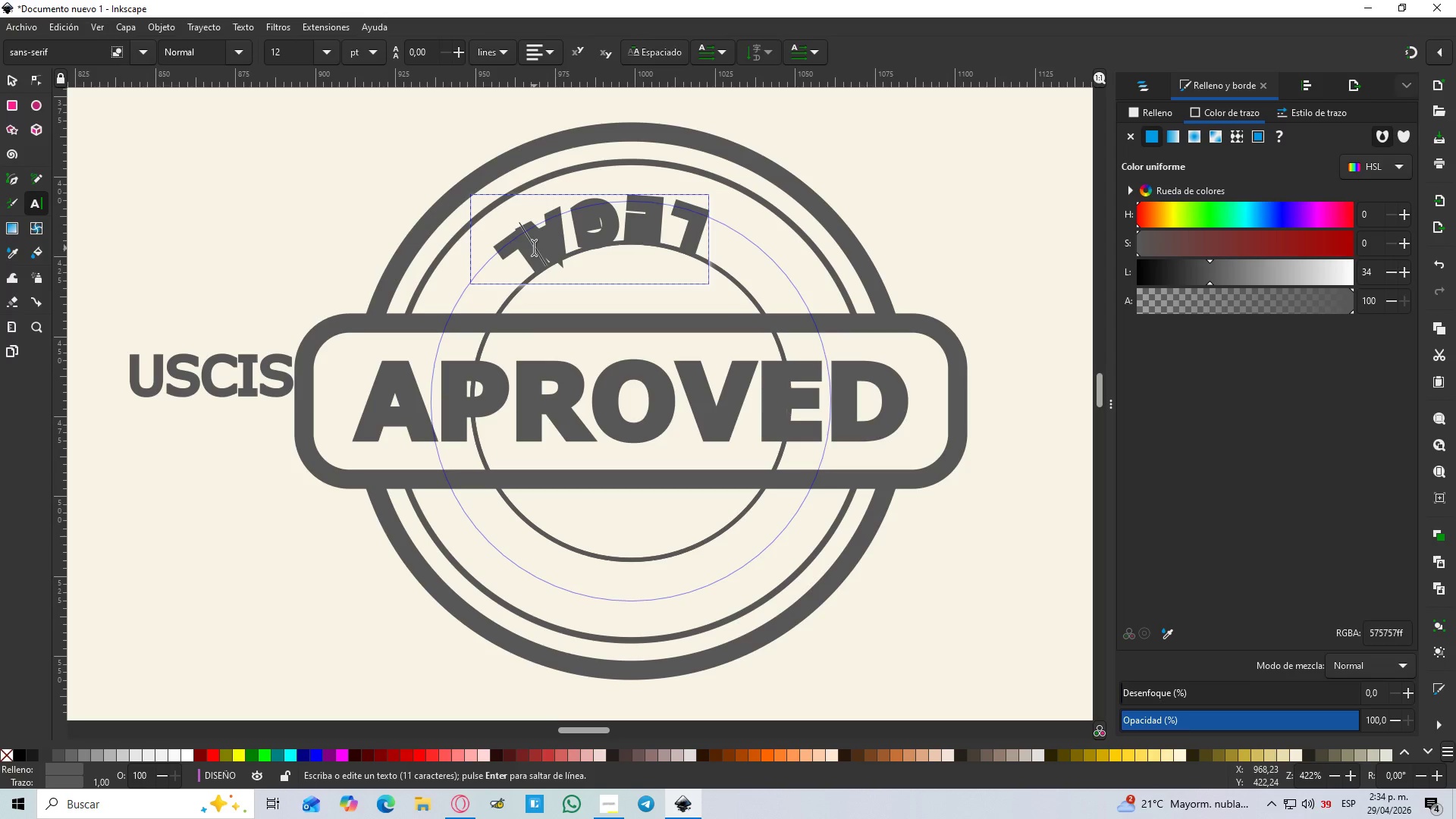 
key(Space)
 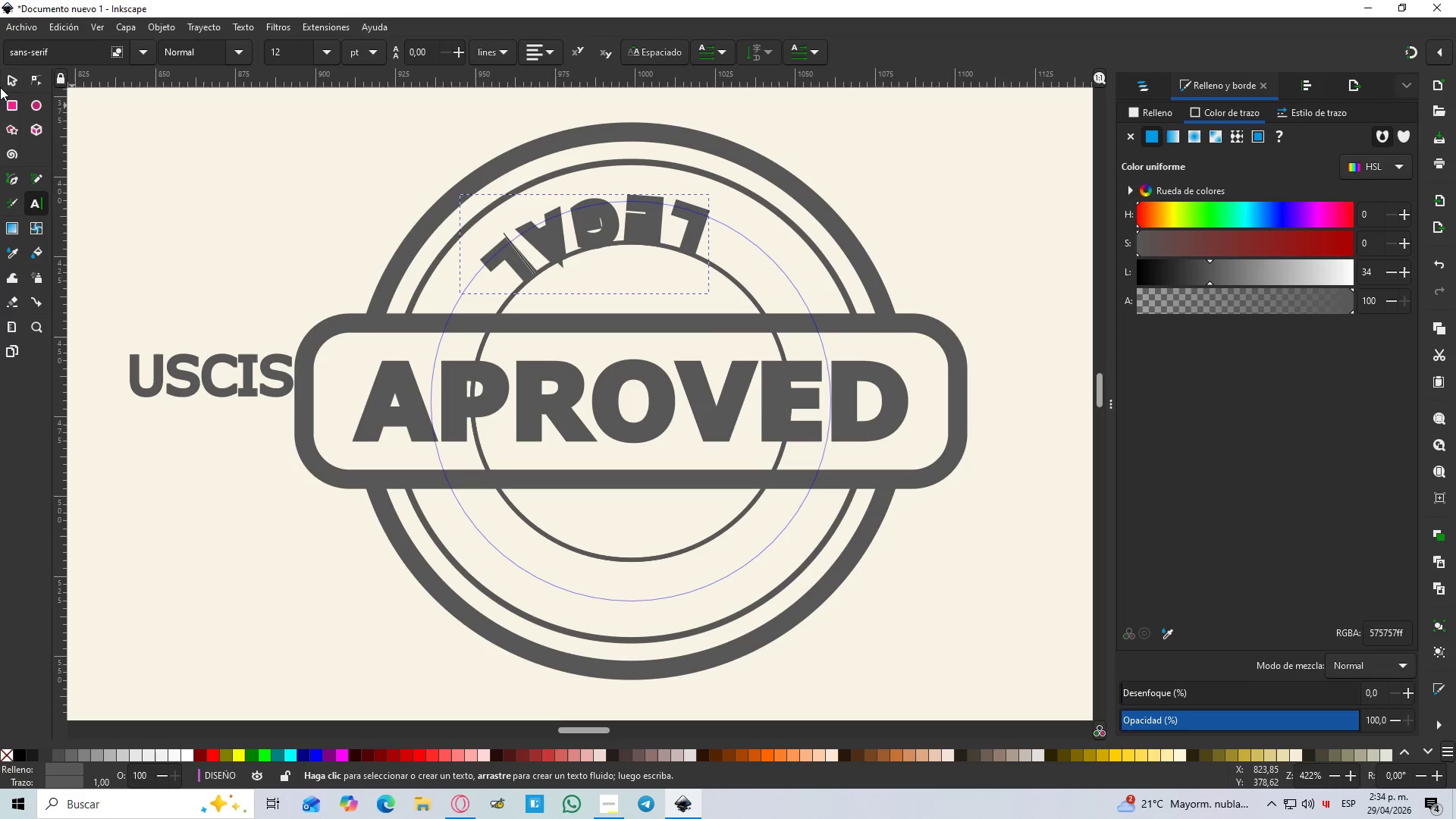 
left_click([8, 78])
 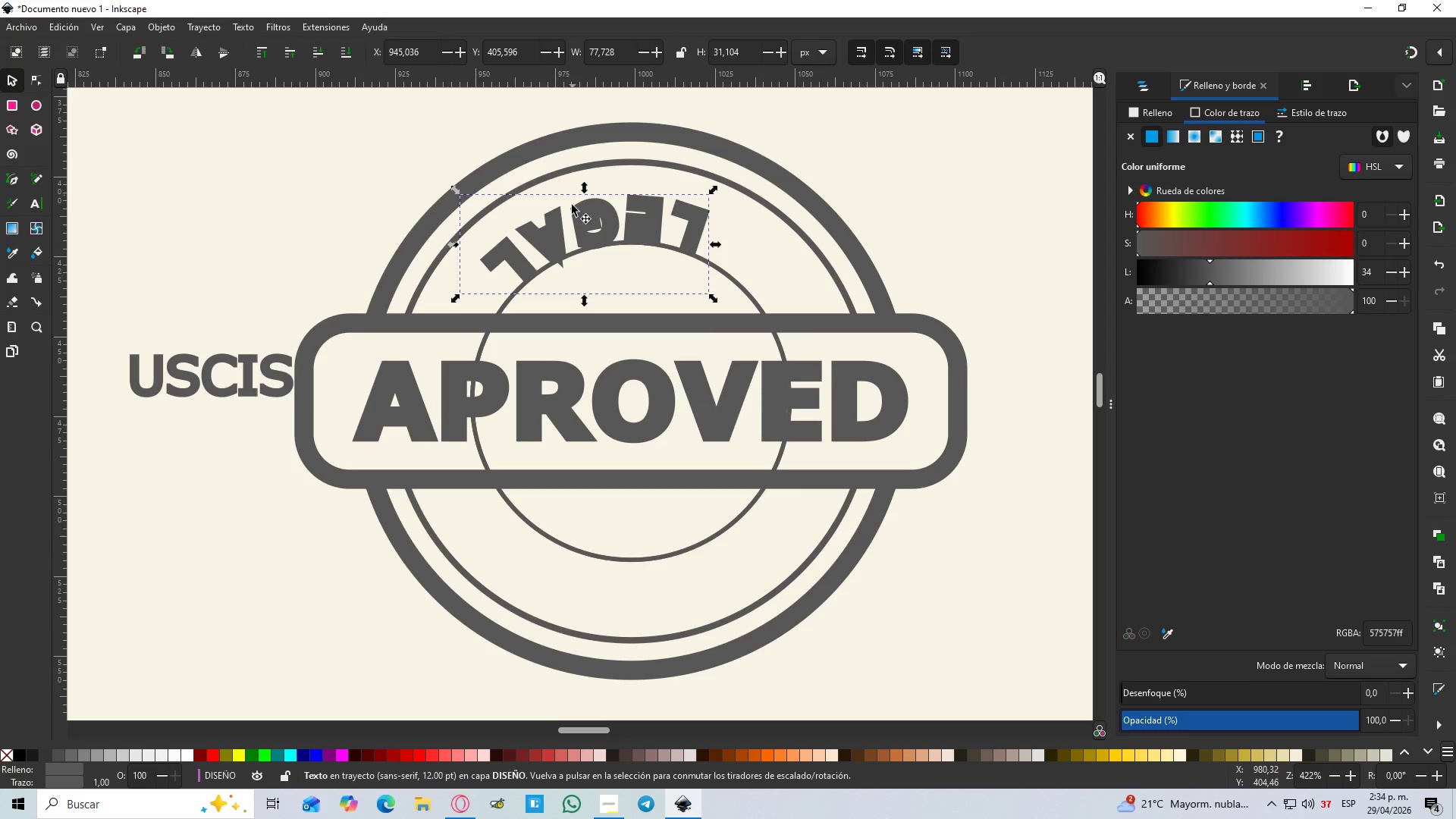 
left_click([579, 219])
 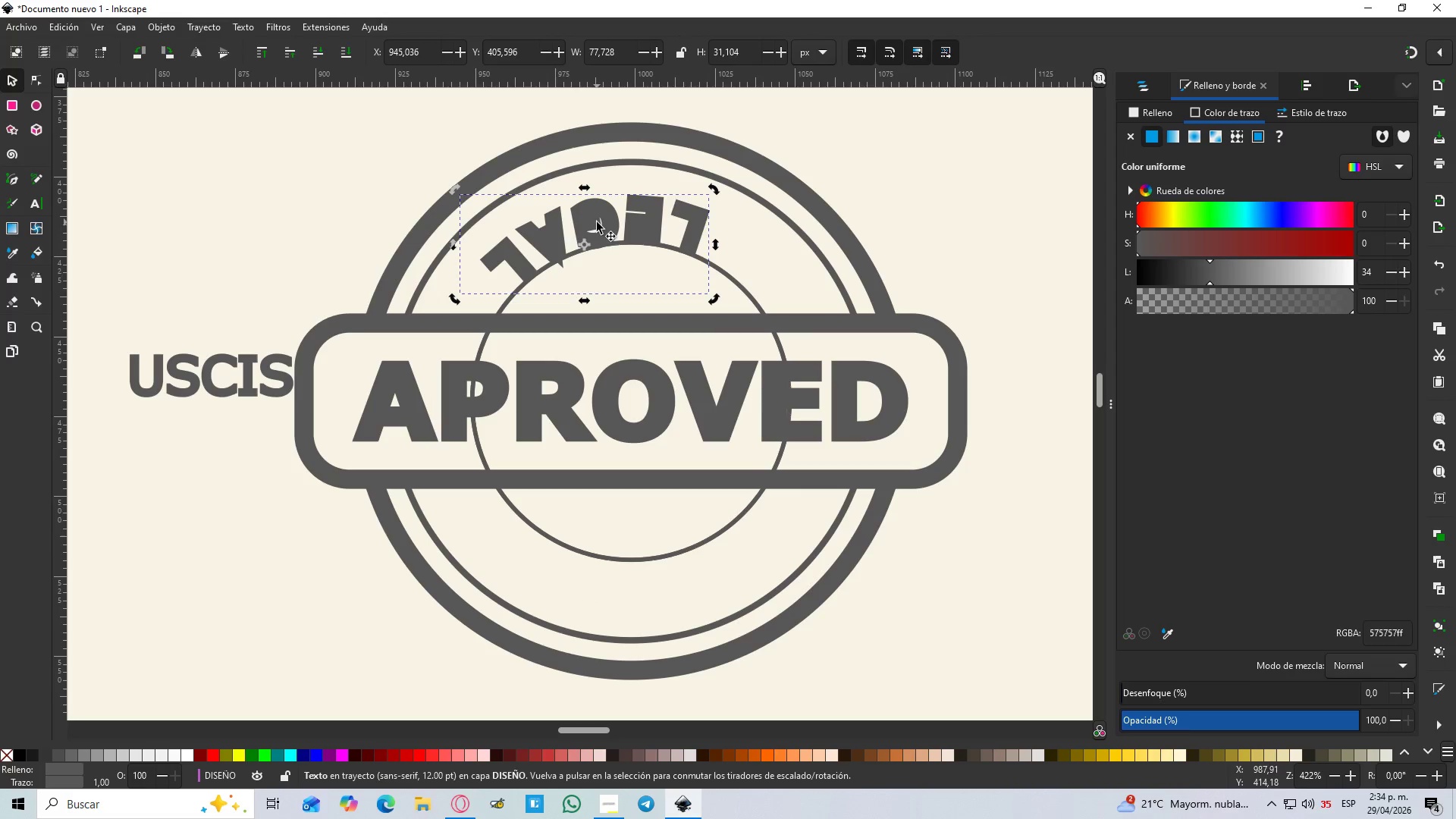 
double_click([597, 222])
 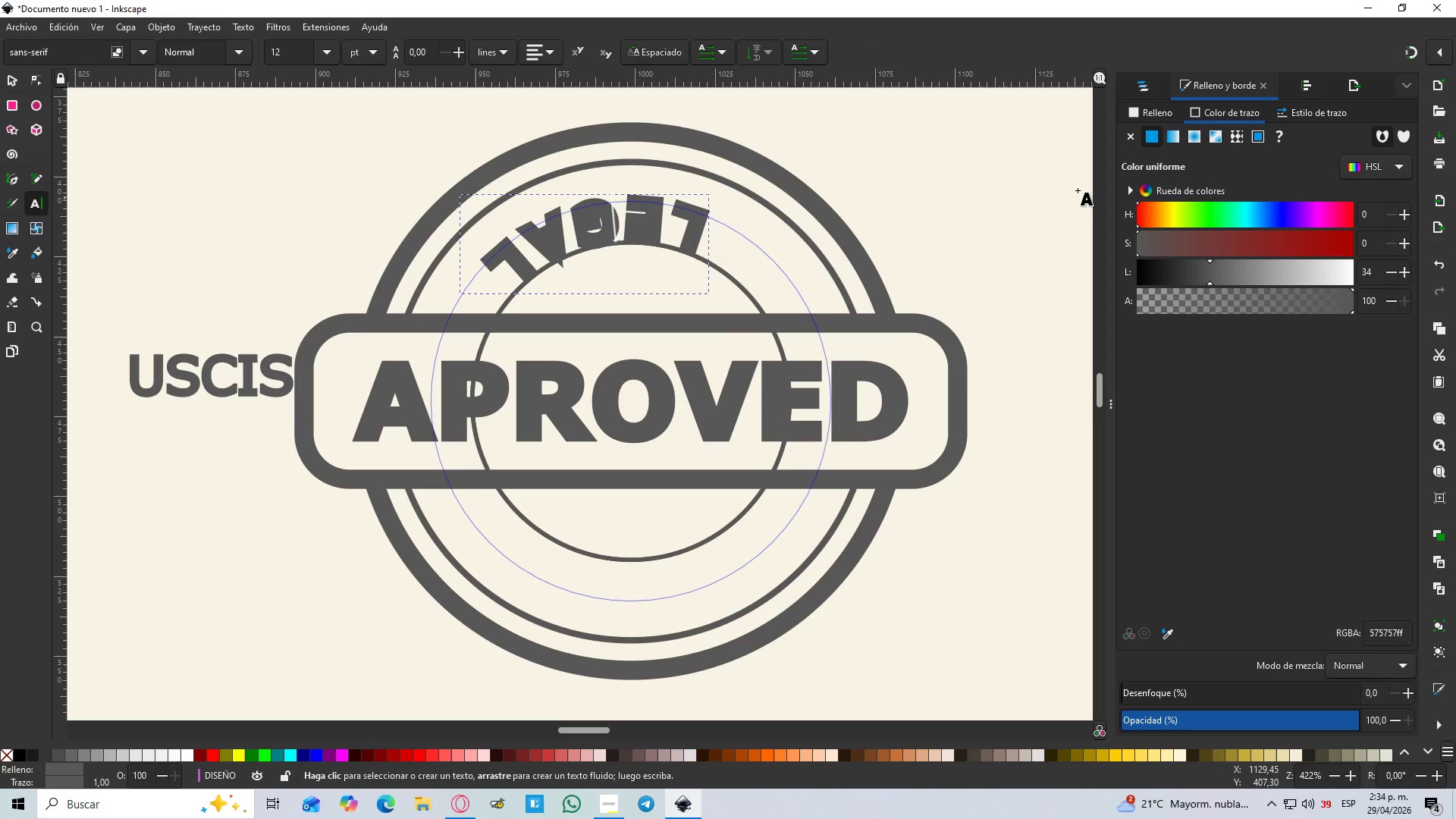 
left_click([1316, 118])
 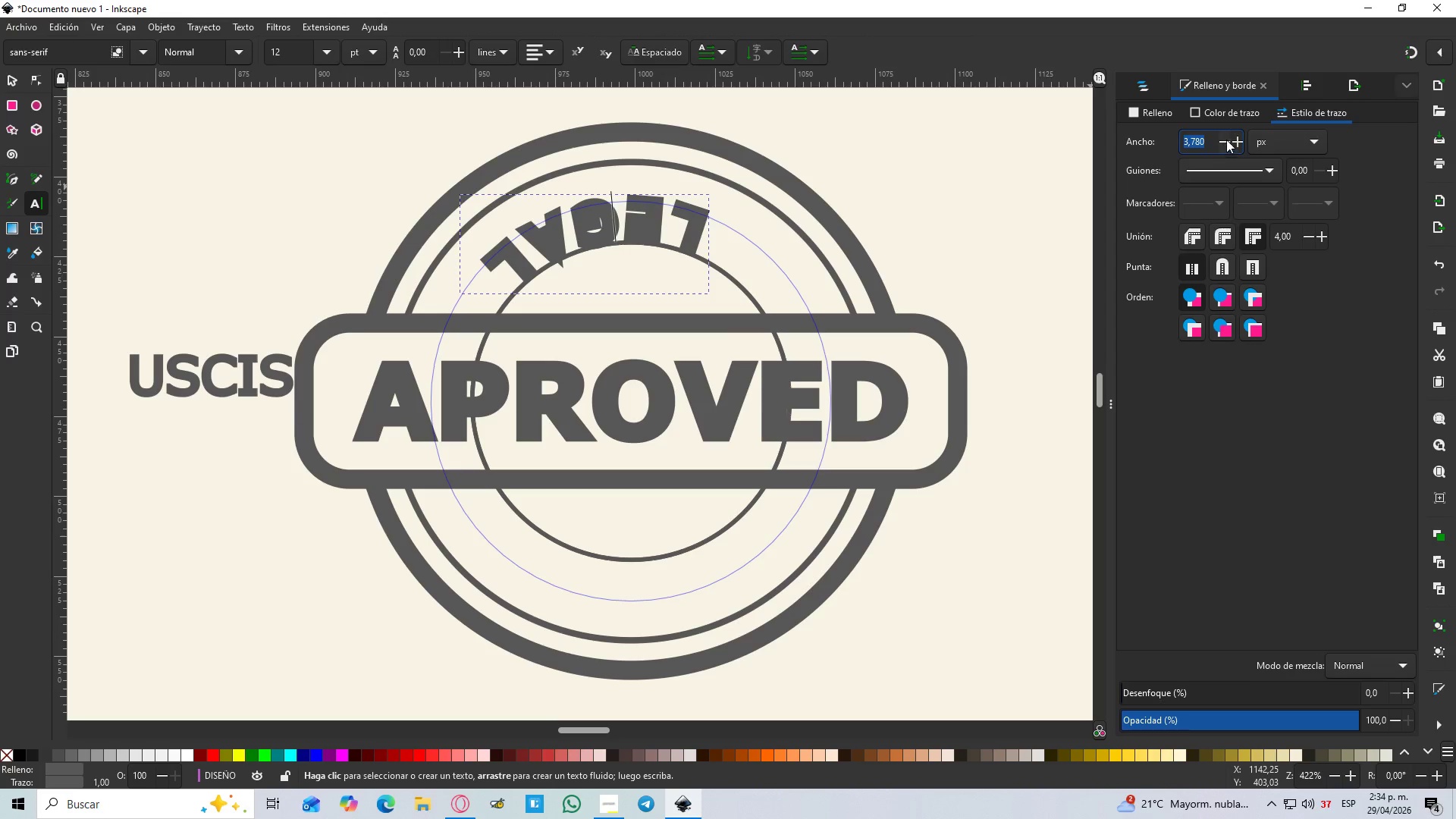 
double_click([1226, 140])
 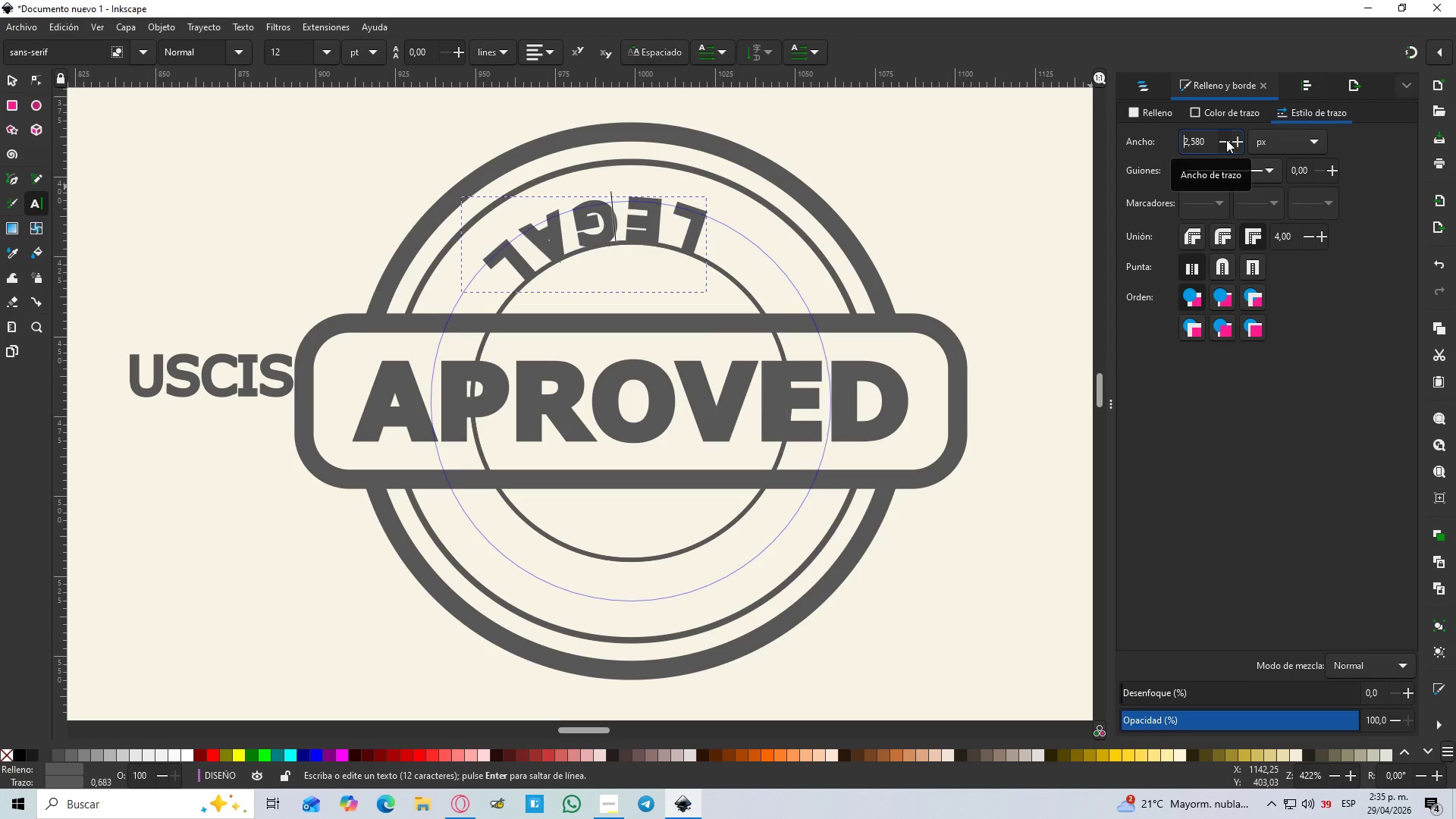 
triple_click([1226, 140])
 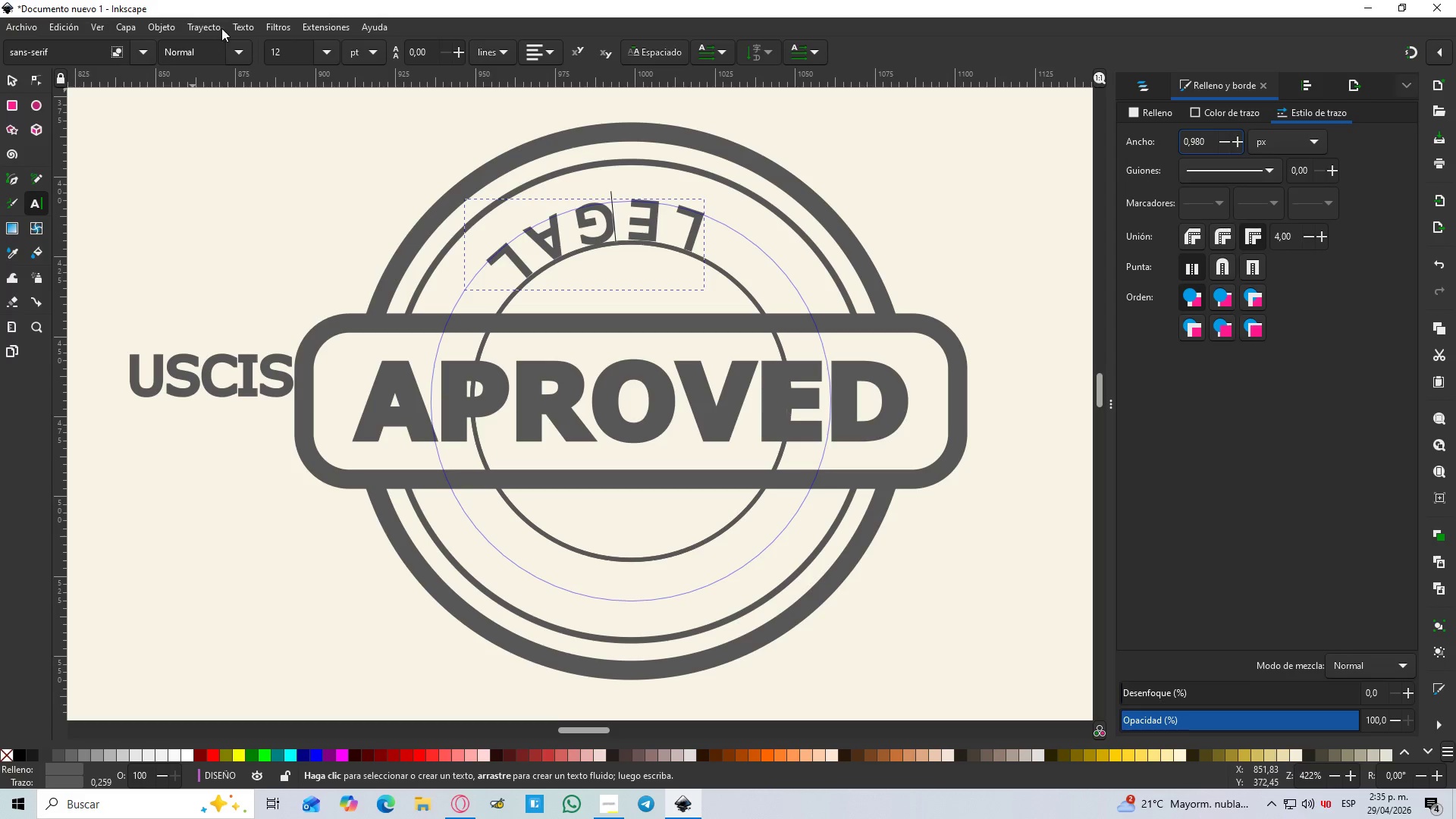 
left_click([165, 28])
 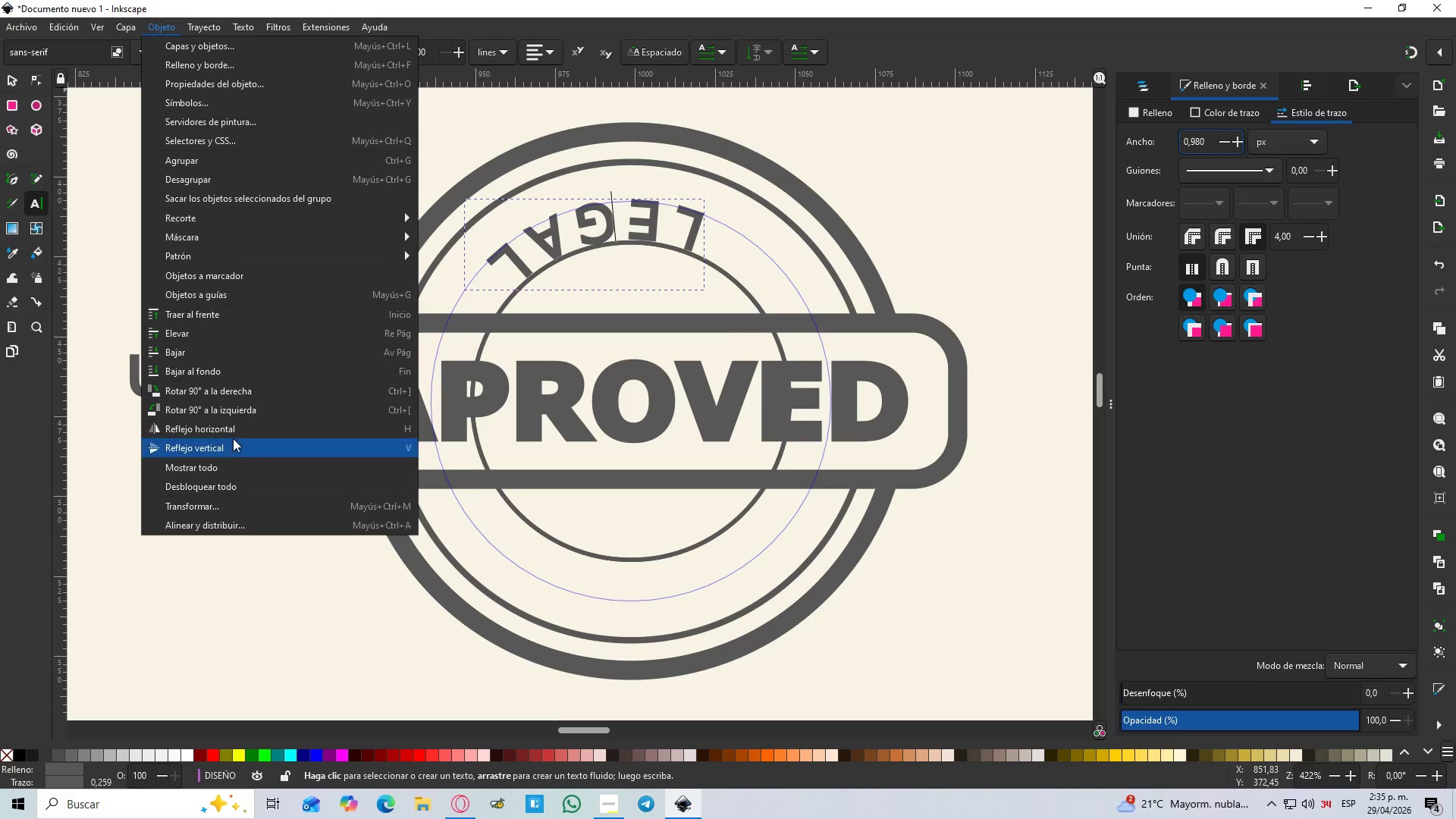 
left_click([220, 441])
 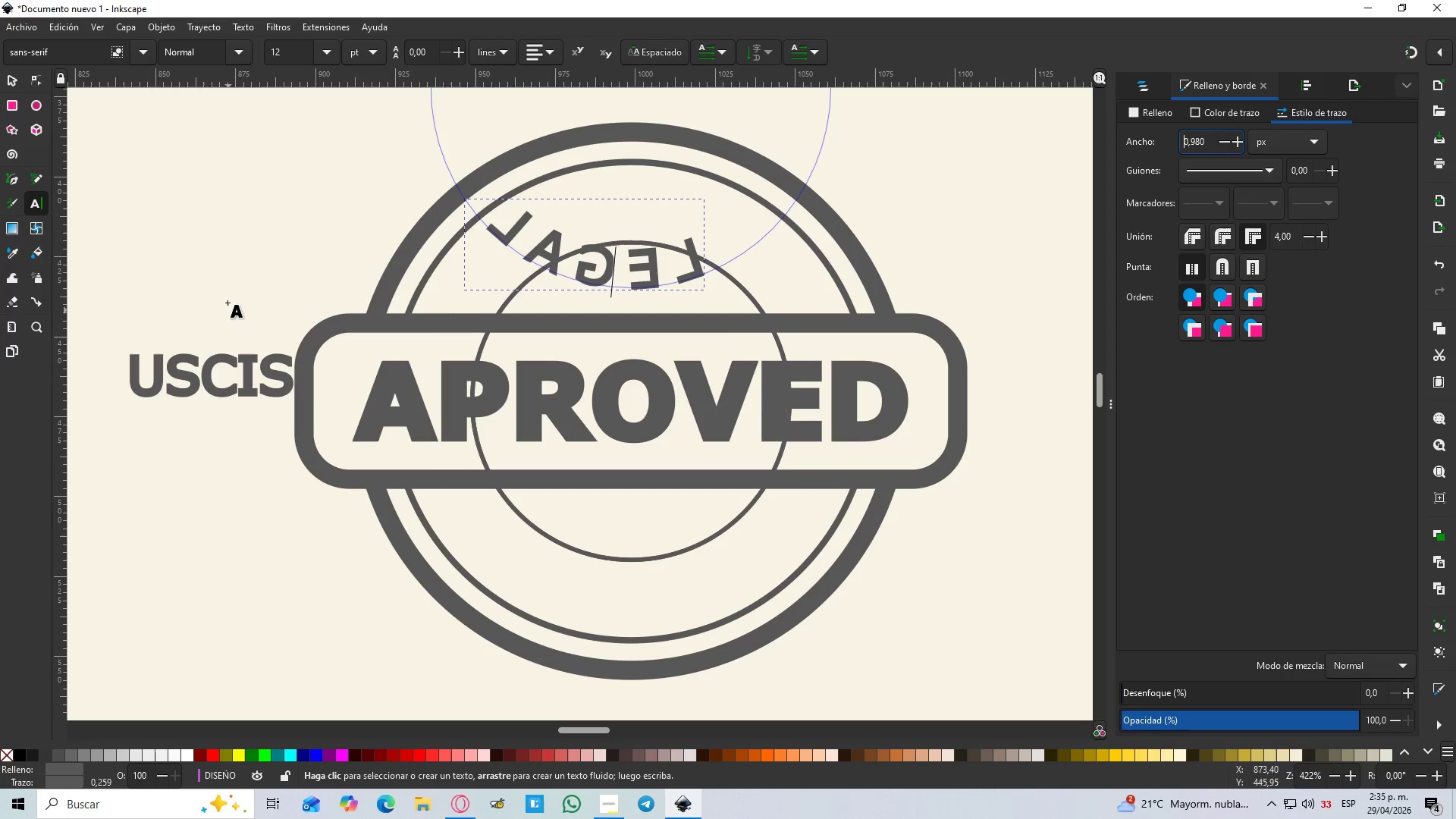 
left_click([158, 22])
 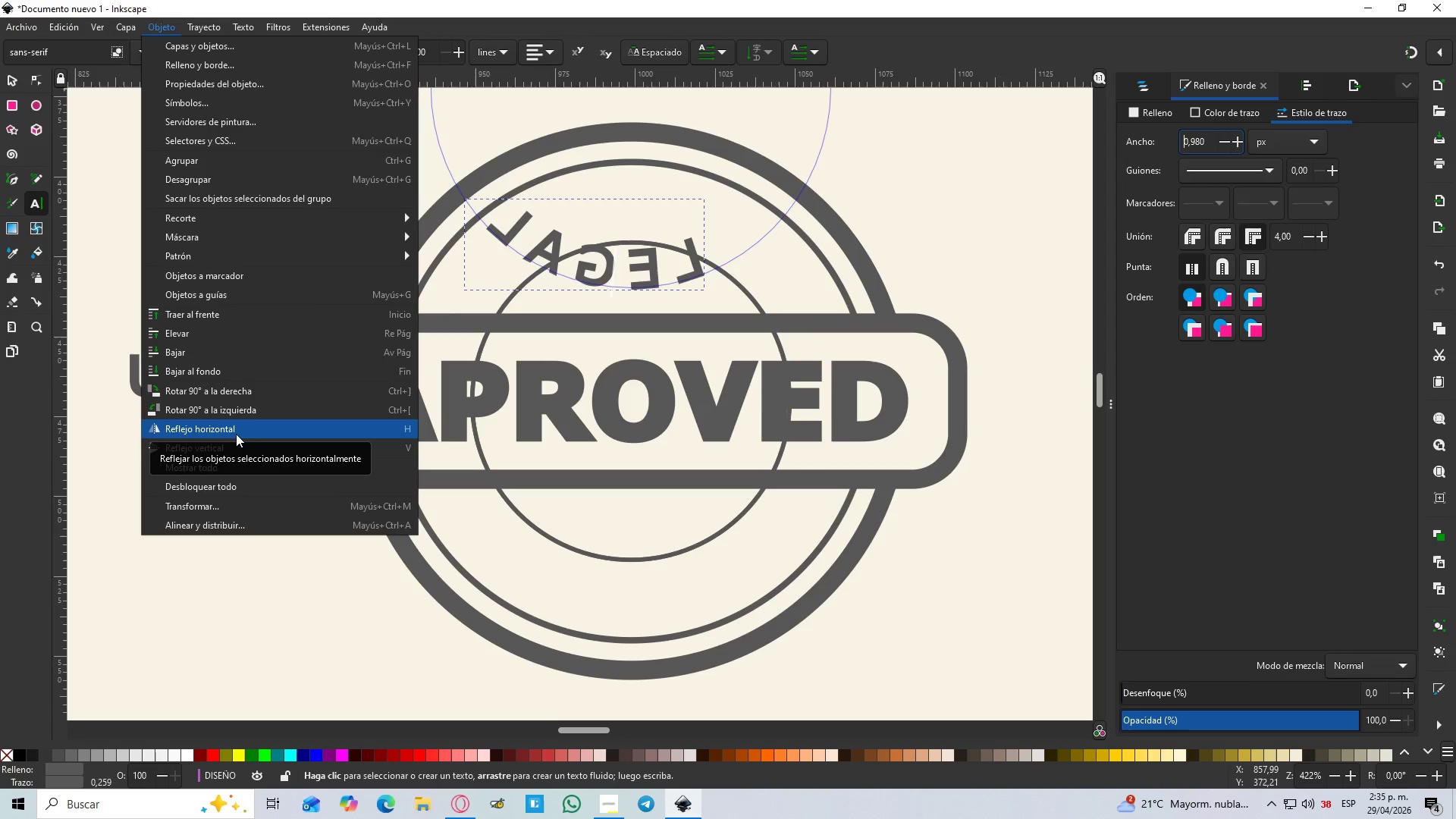 
left_click([243, 434])
 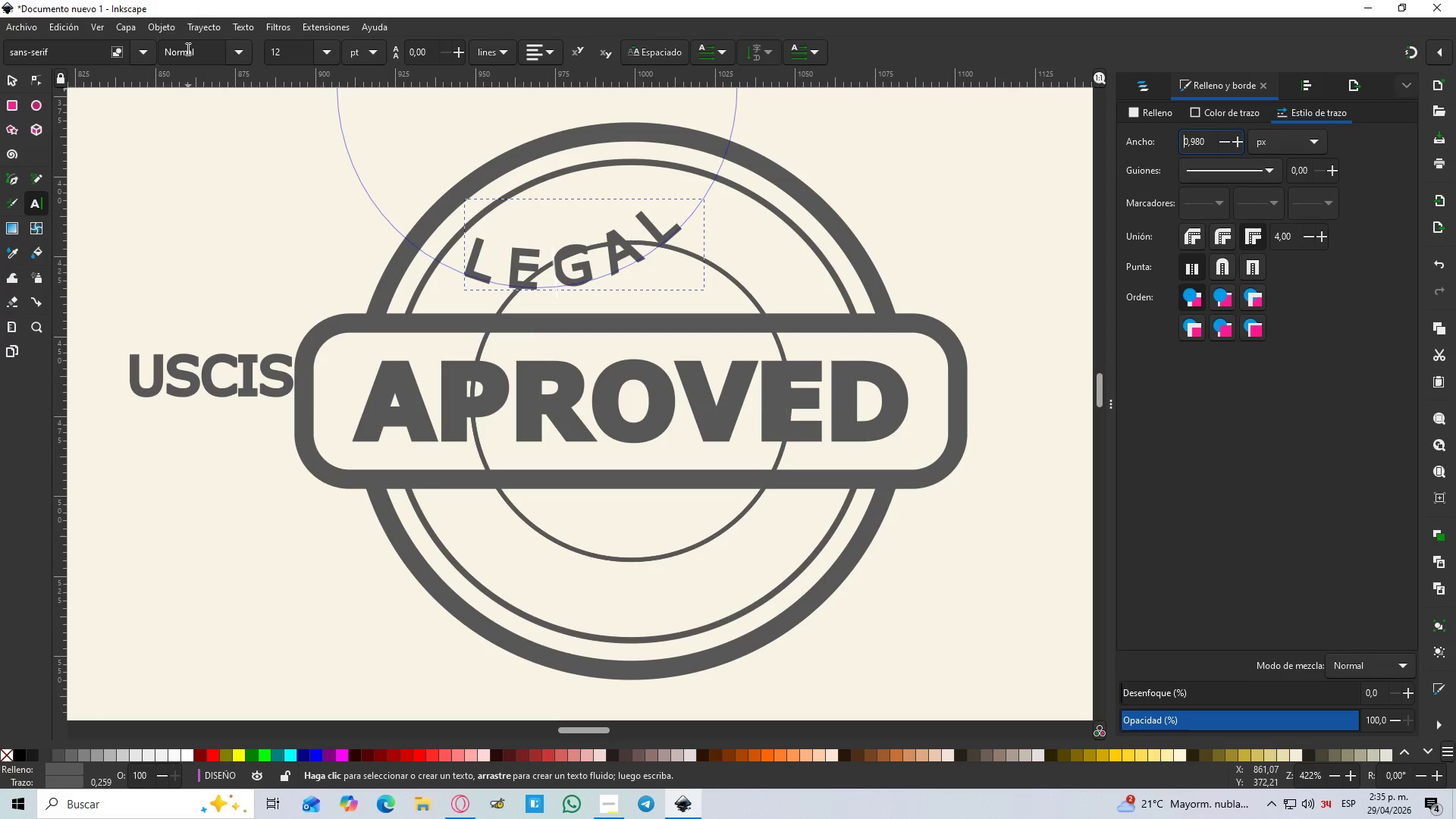 
left_click([172, 31])
 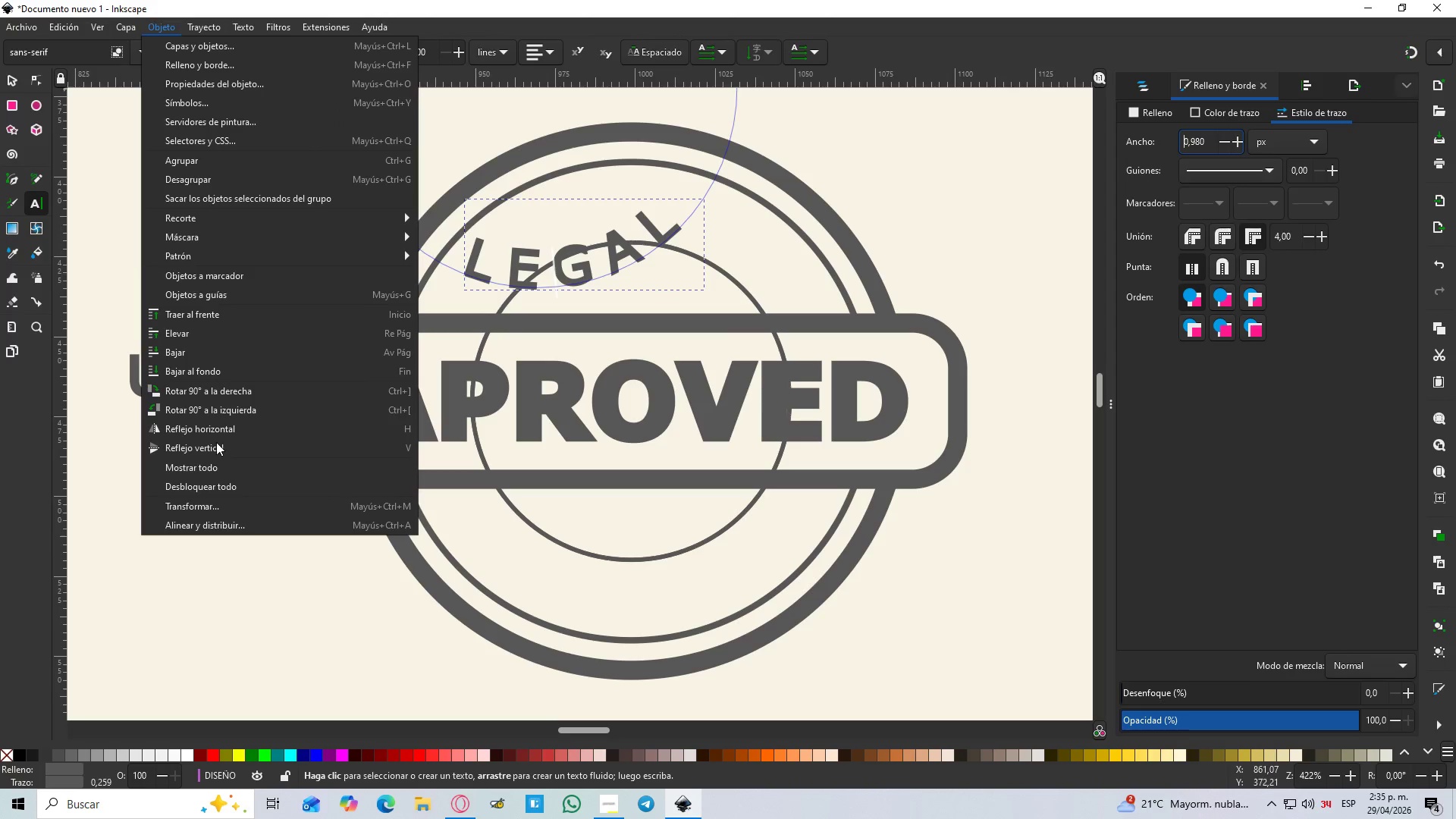 
left_click([213, 447])
 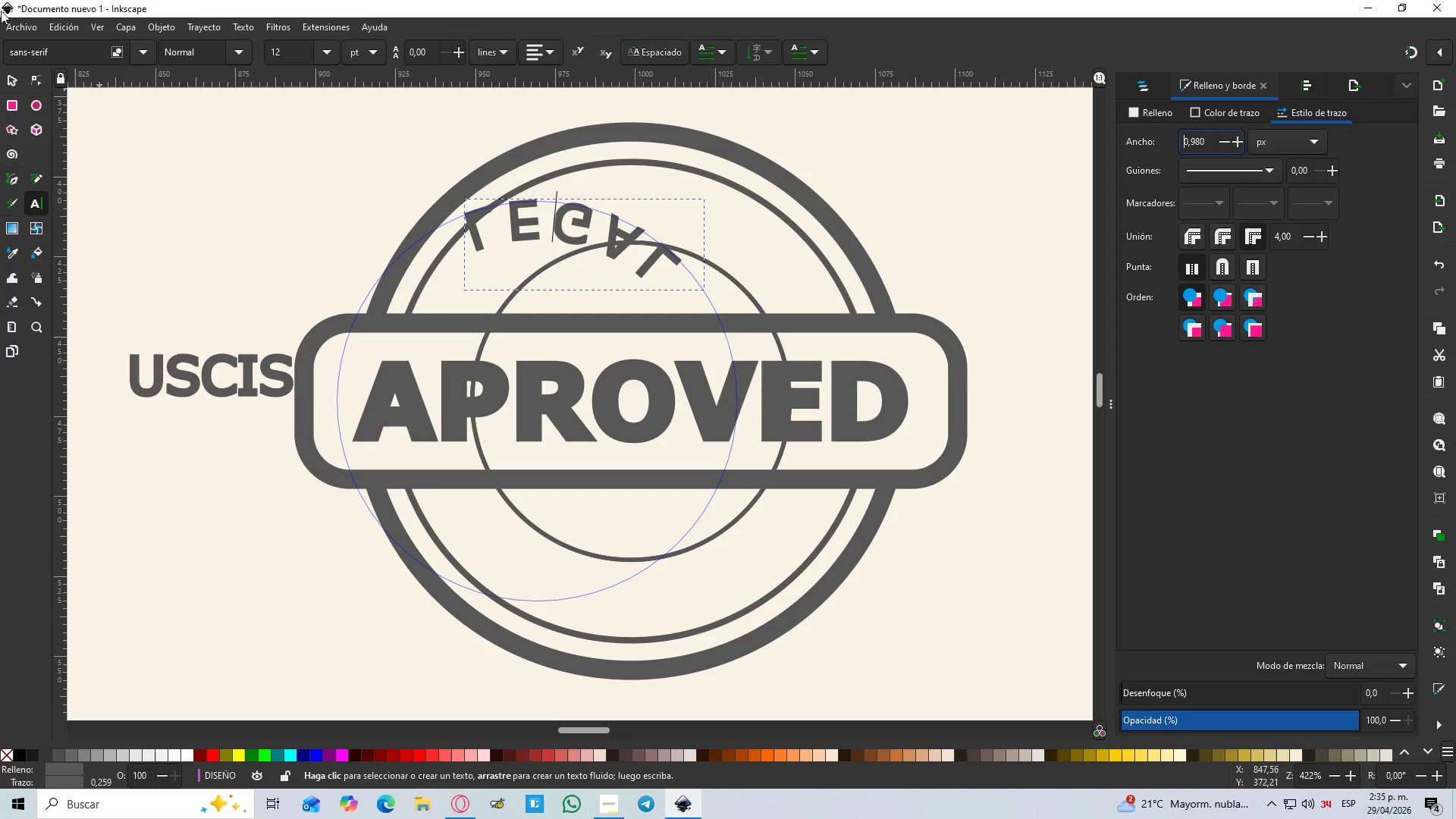 
left_click([25, 26])
 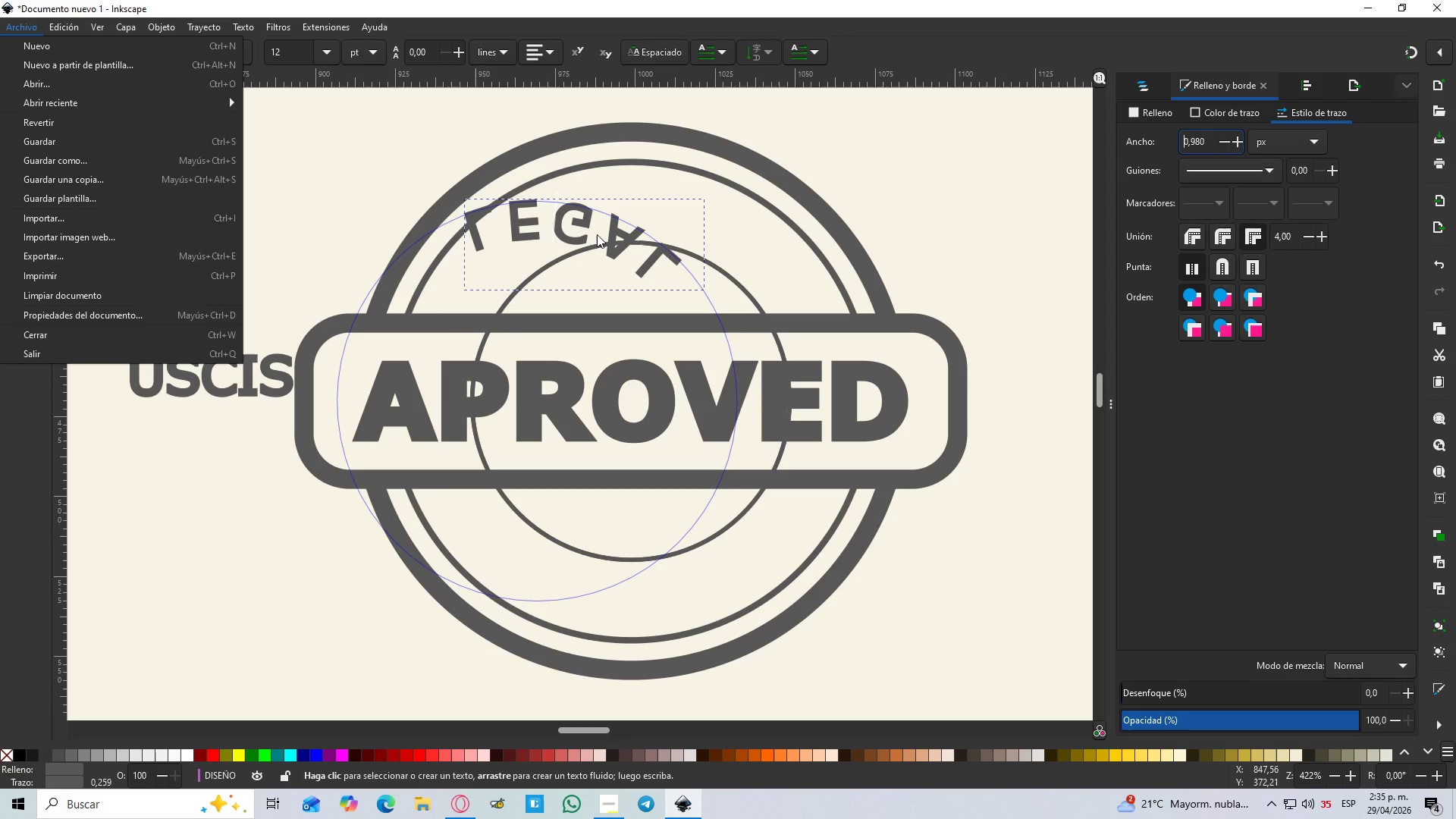 
left_click([602, 234])
 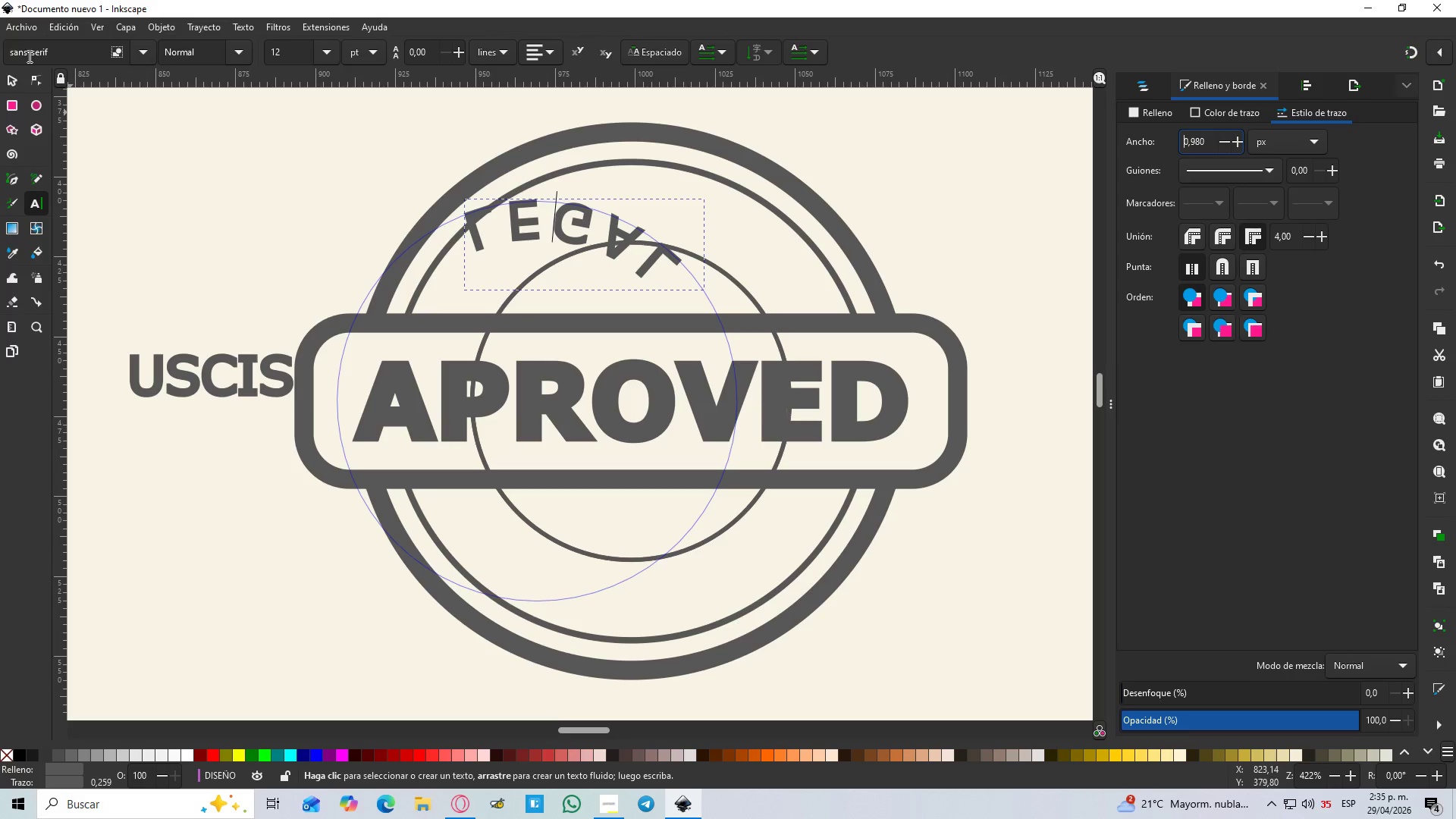 
left_click([7, 74])
 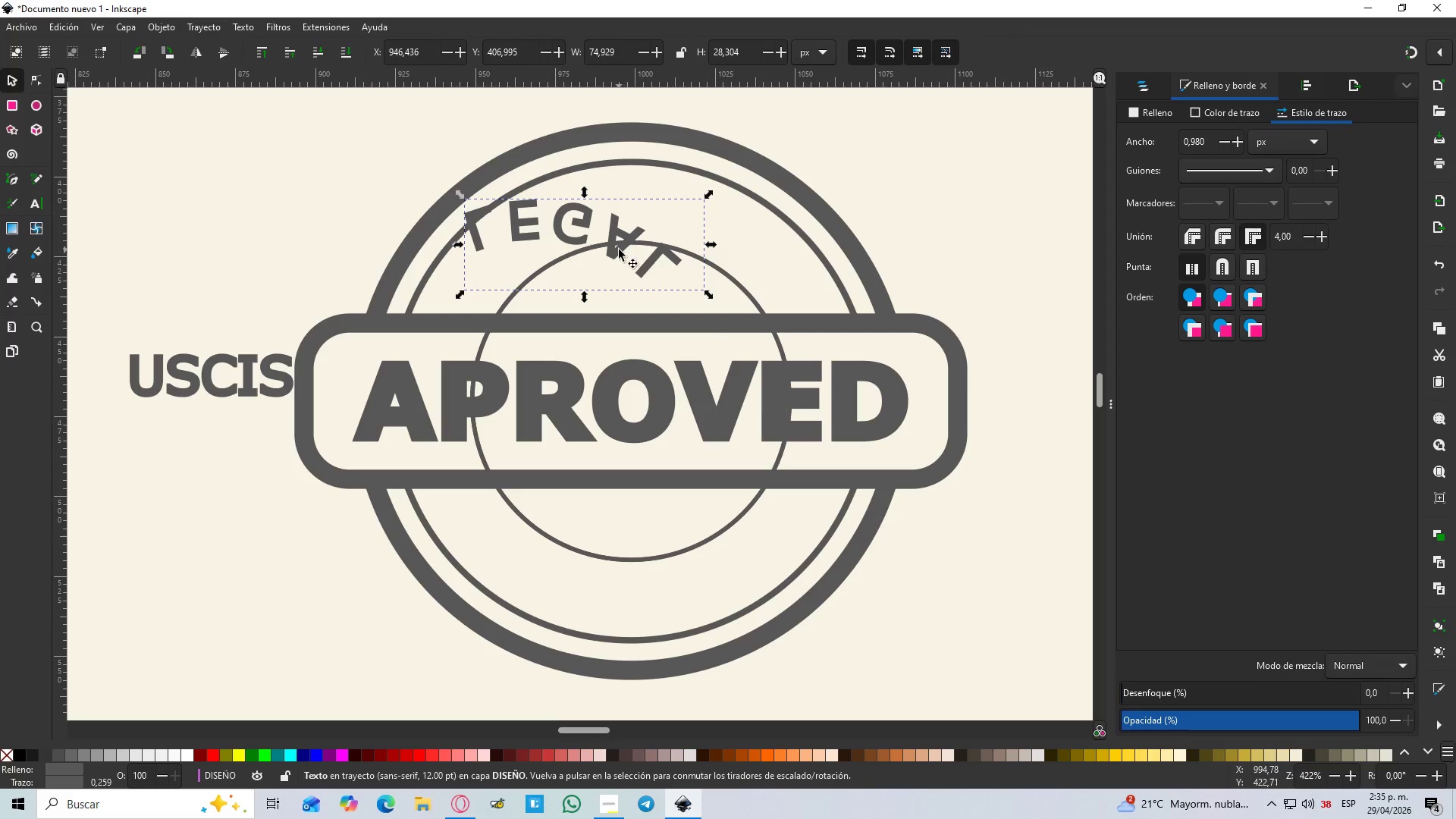 
left_click_drag(start_coordinate=[620, 238], to_coordinate=[695, 225])
 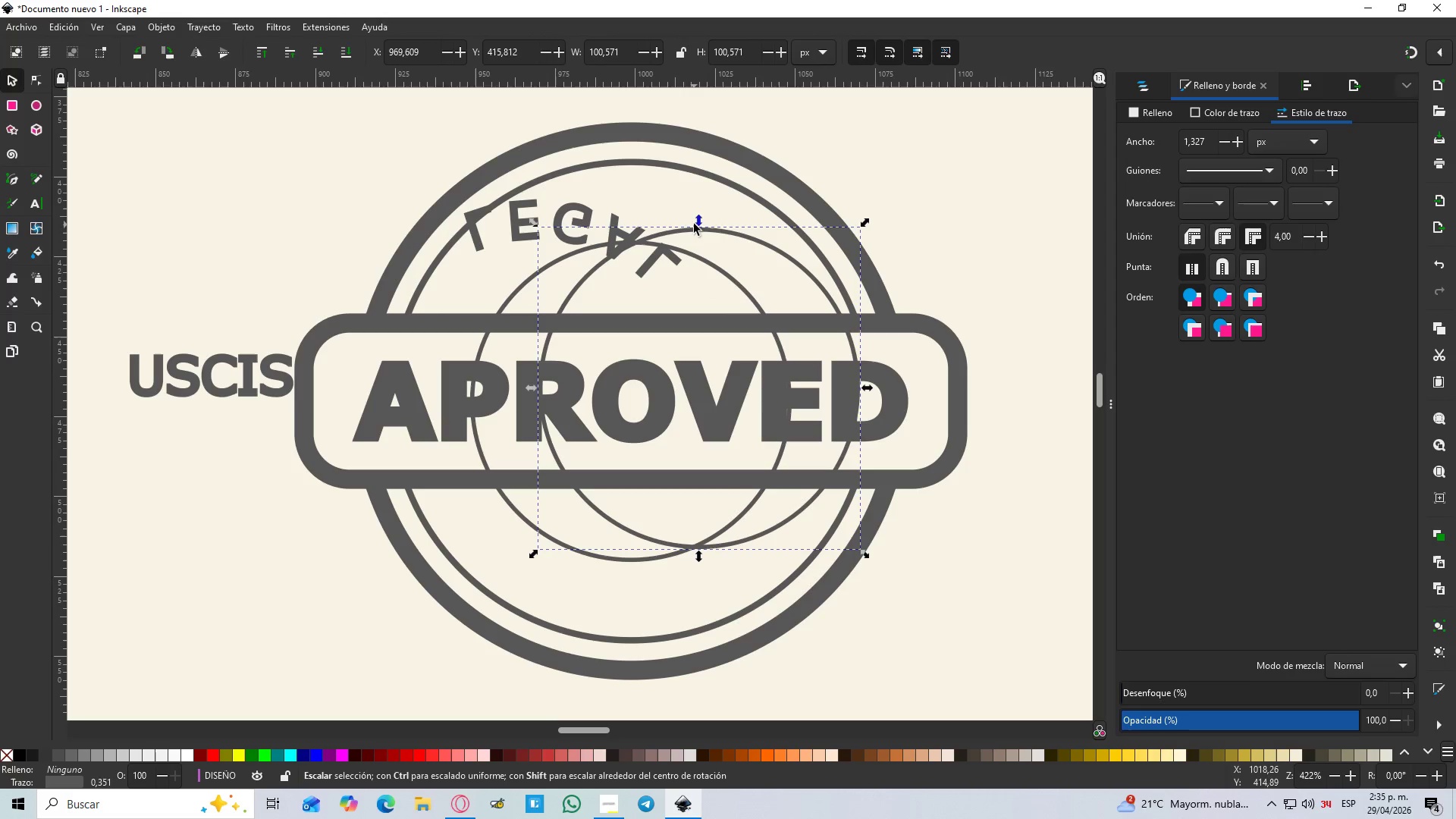 
key(Control+Z)
 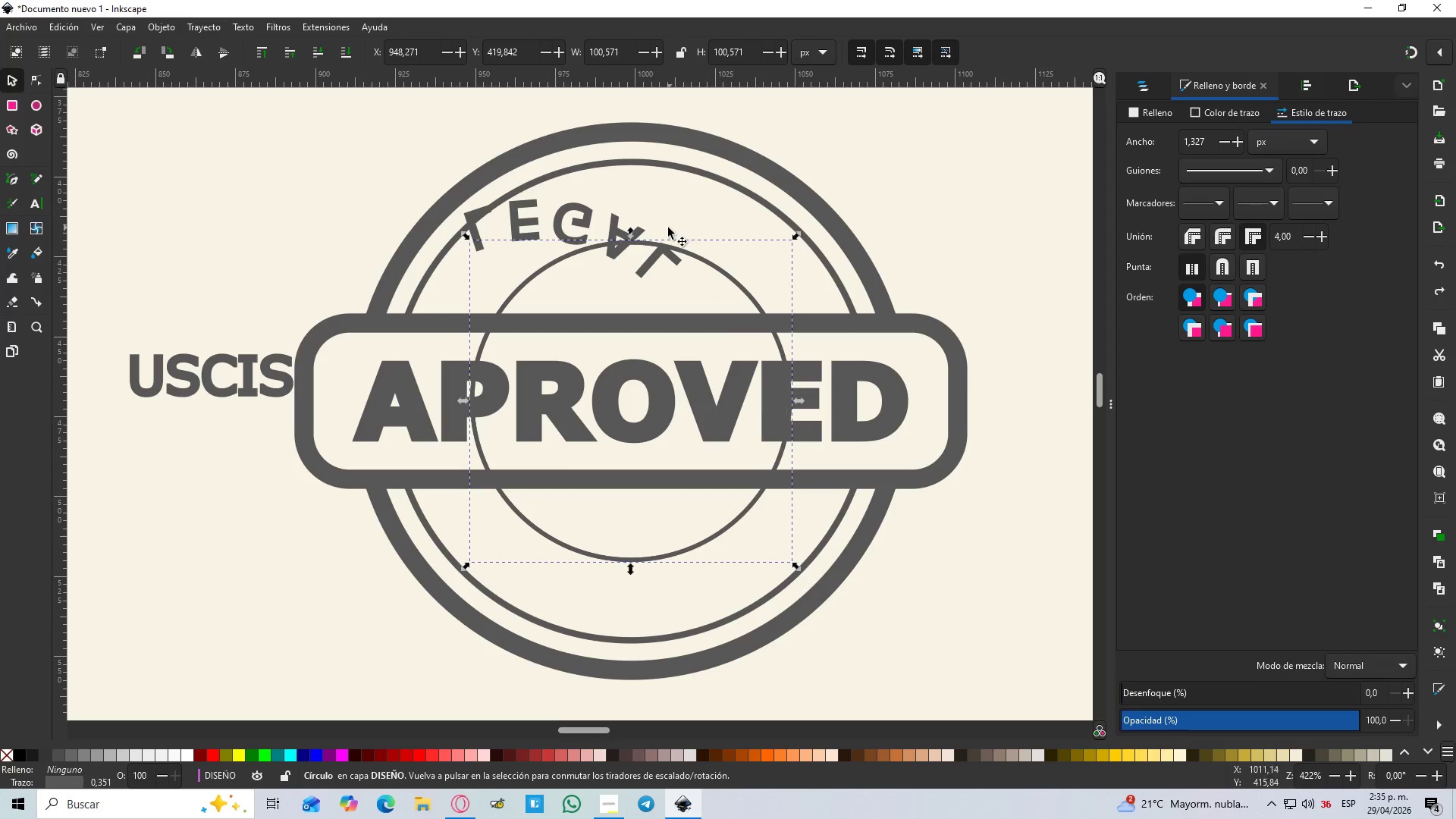 
hold_key(key=ControlLeft, duration=0.36)
 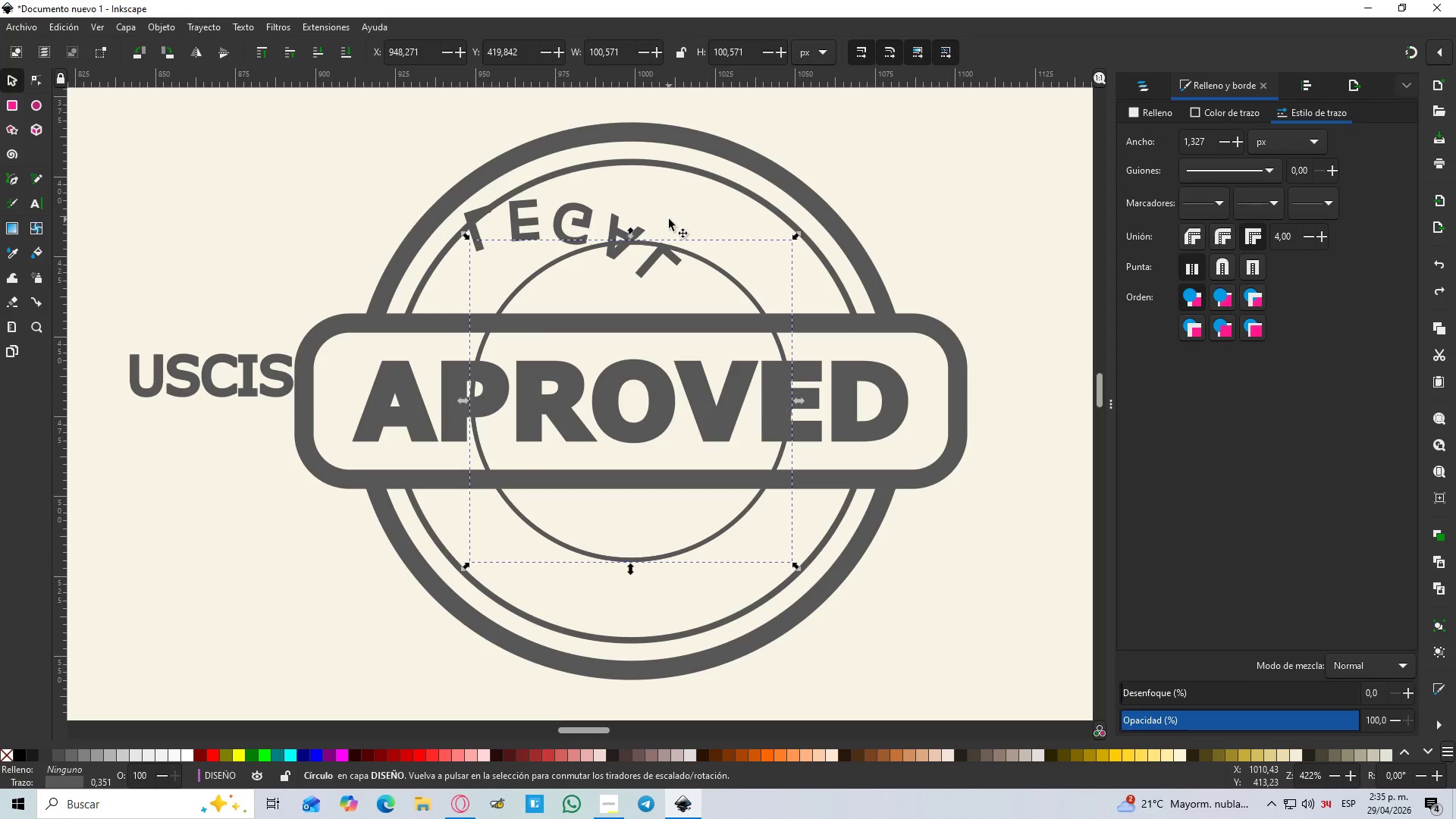 
key(Delete)
 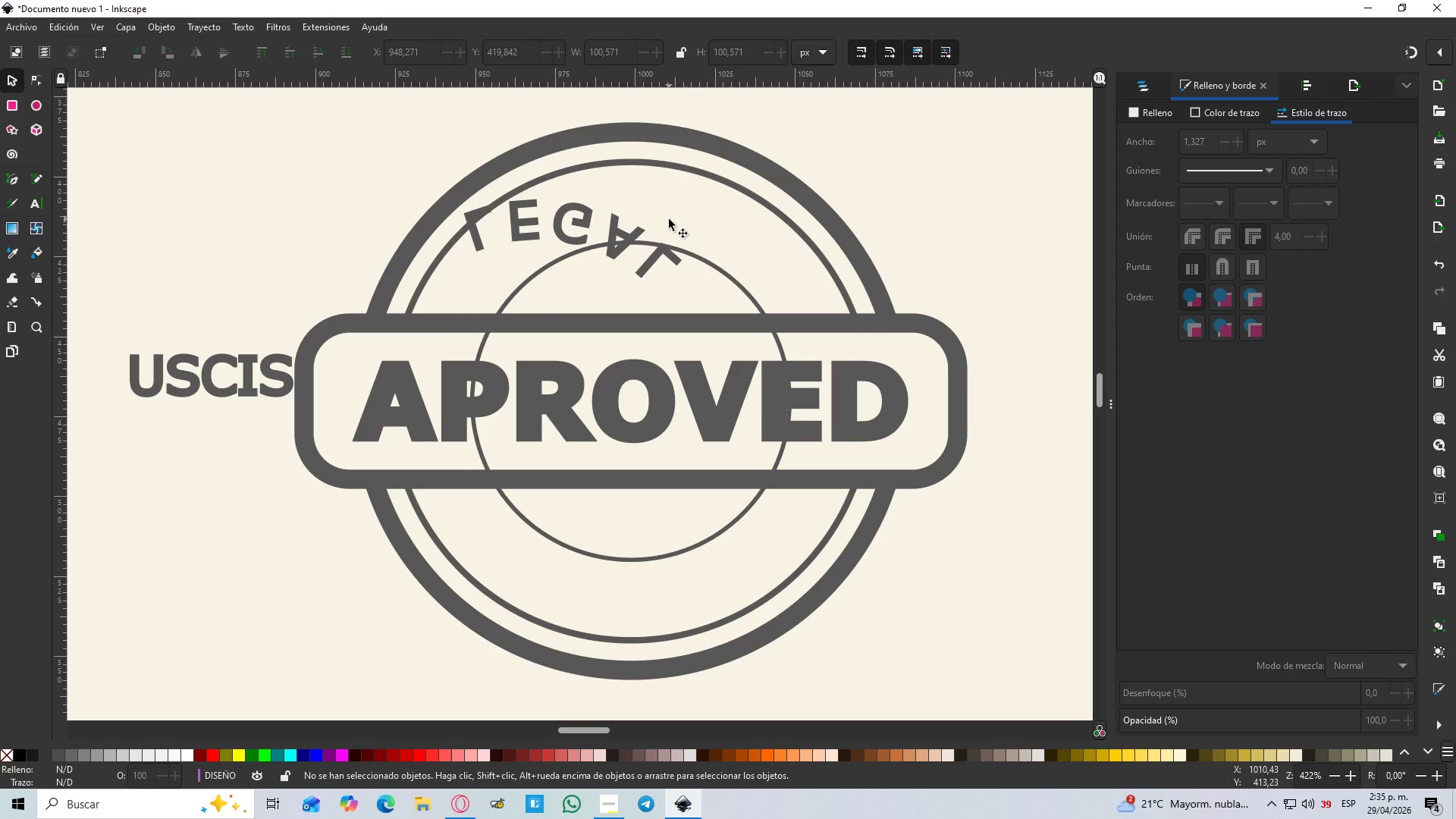 
key(Control+Z)
 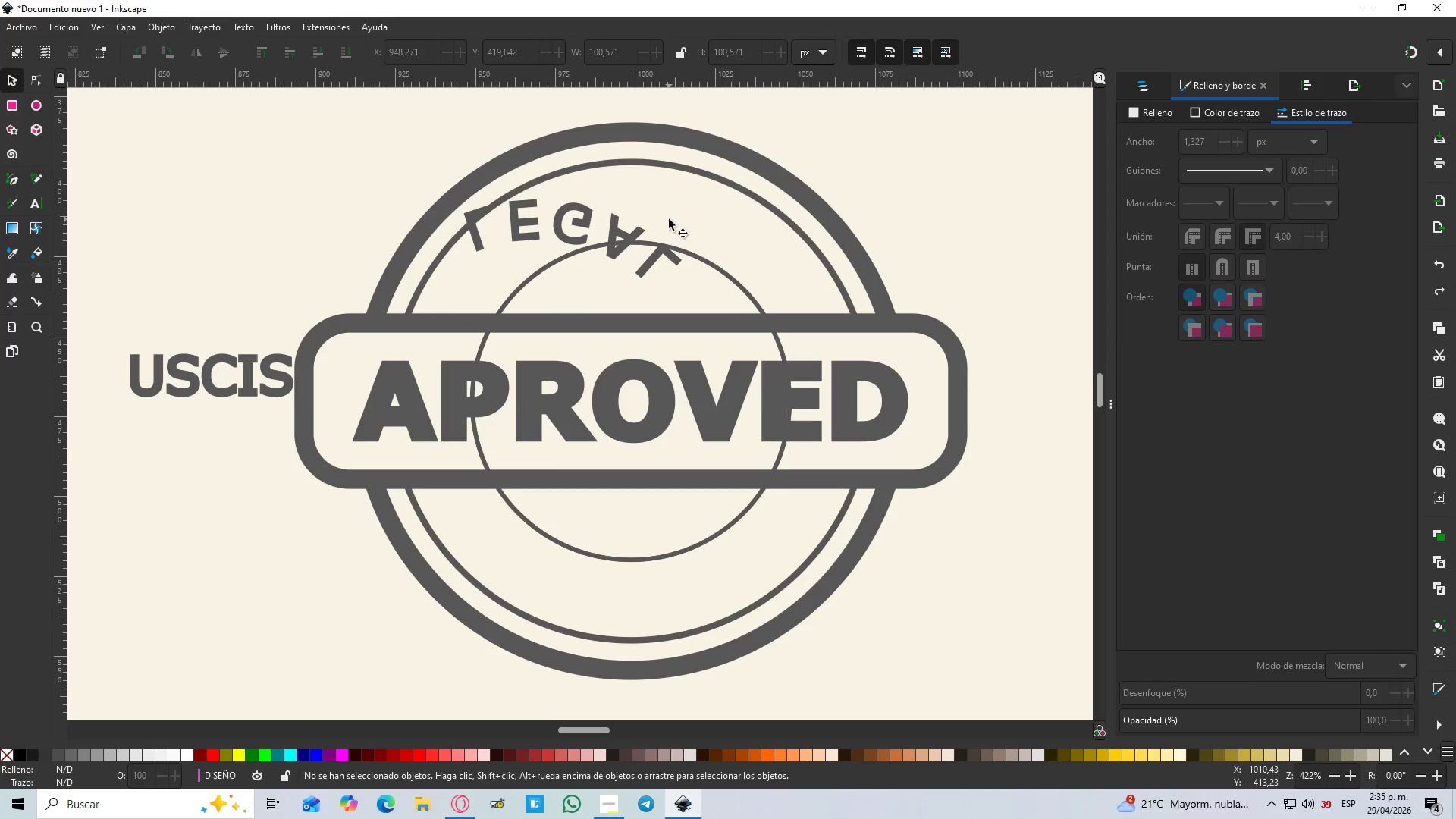 
key(Control+Z)
 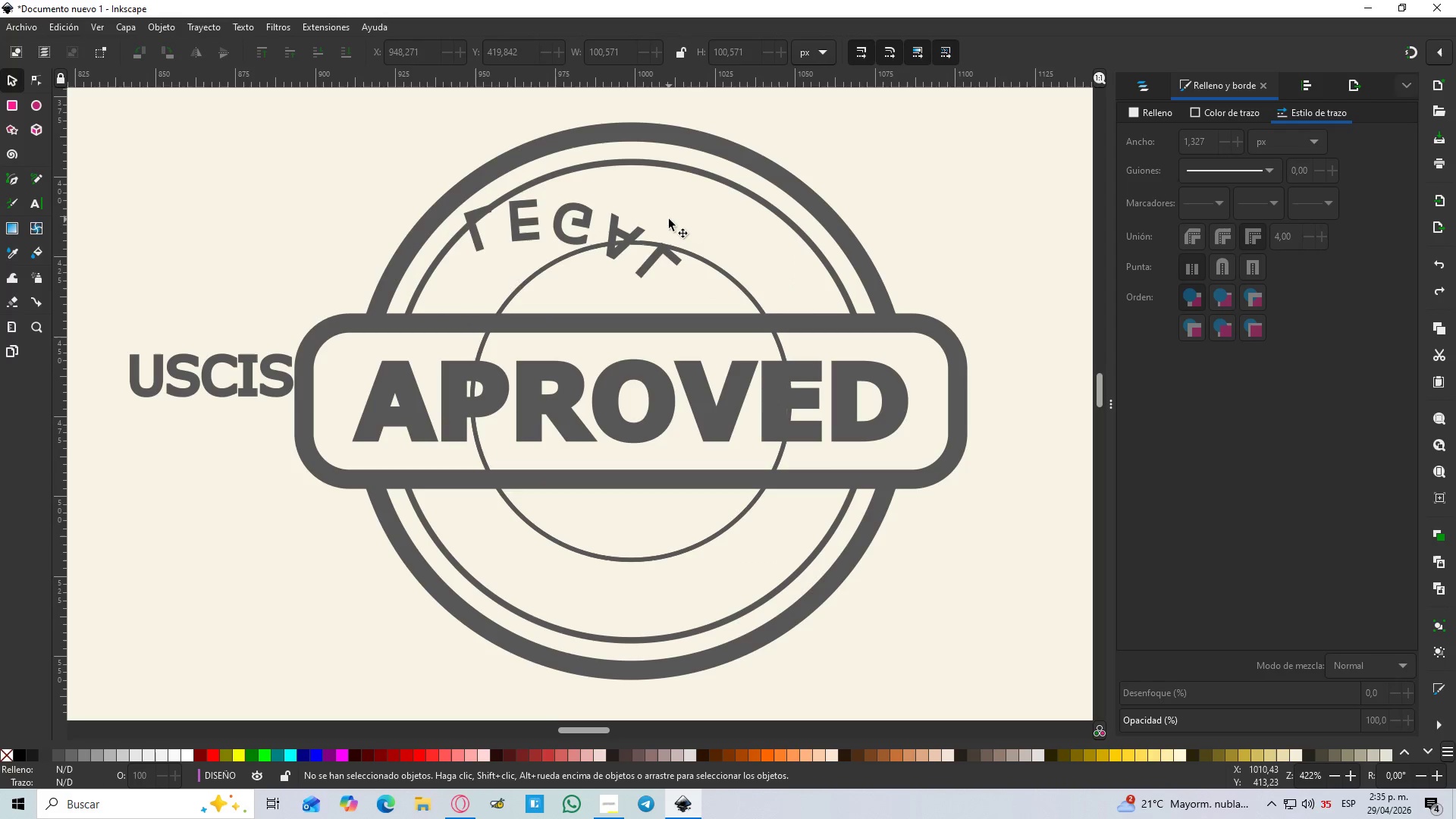 
key(Control+Z)
 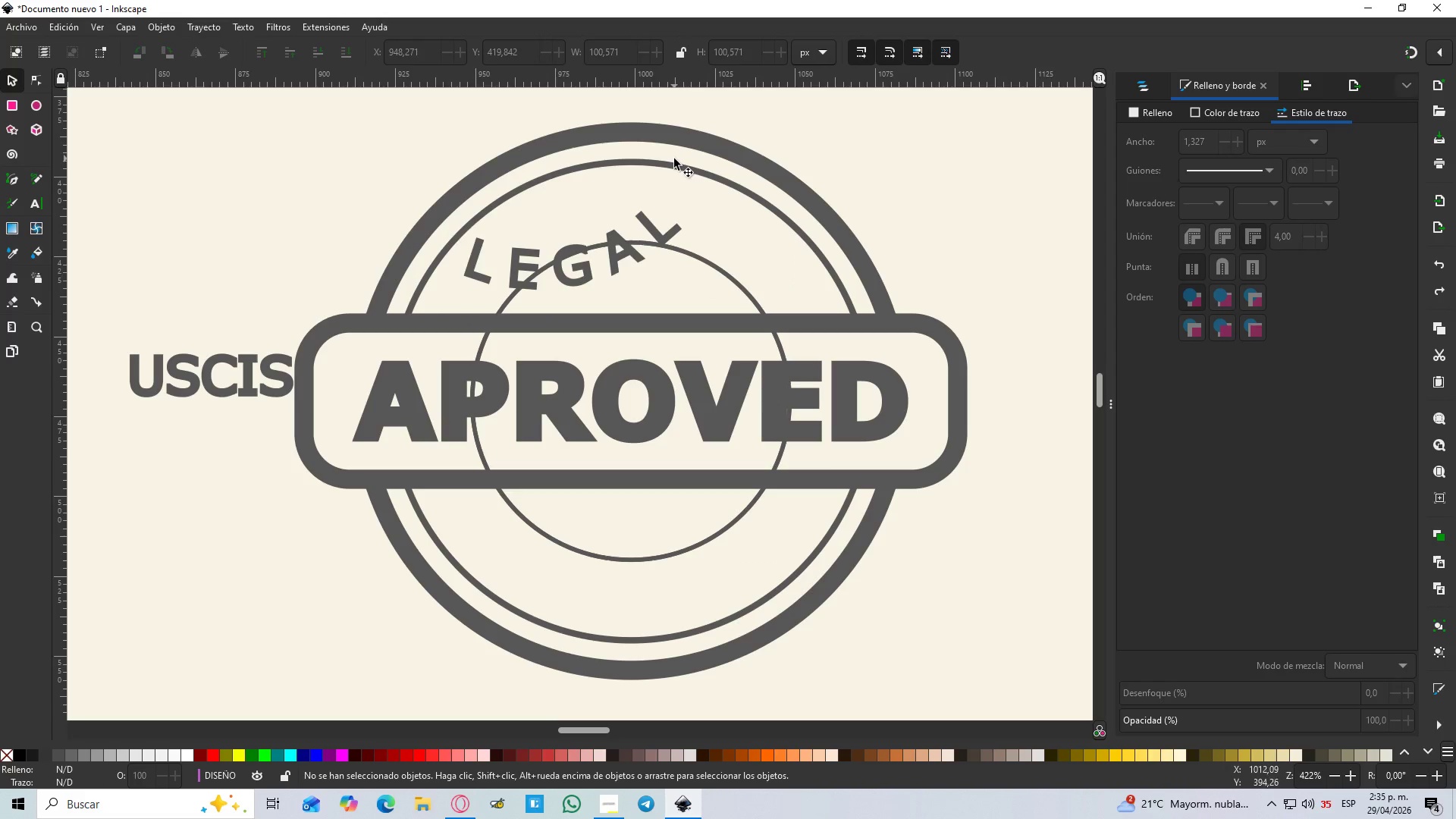 
key(Control+Z)
 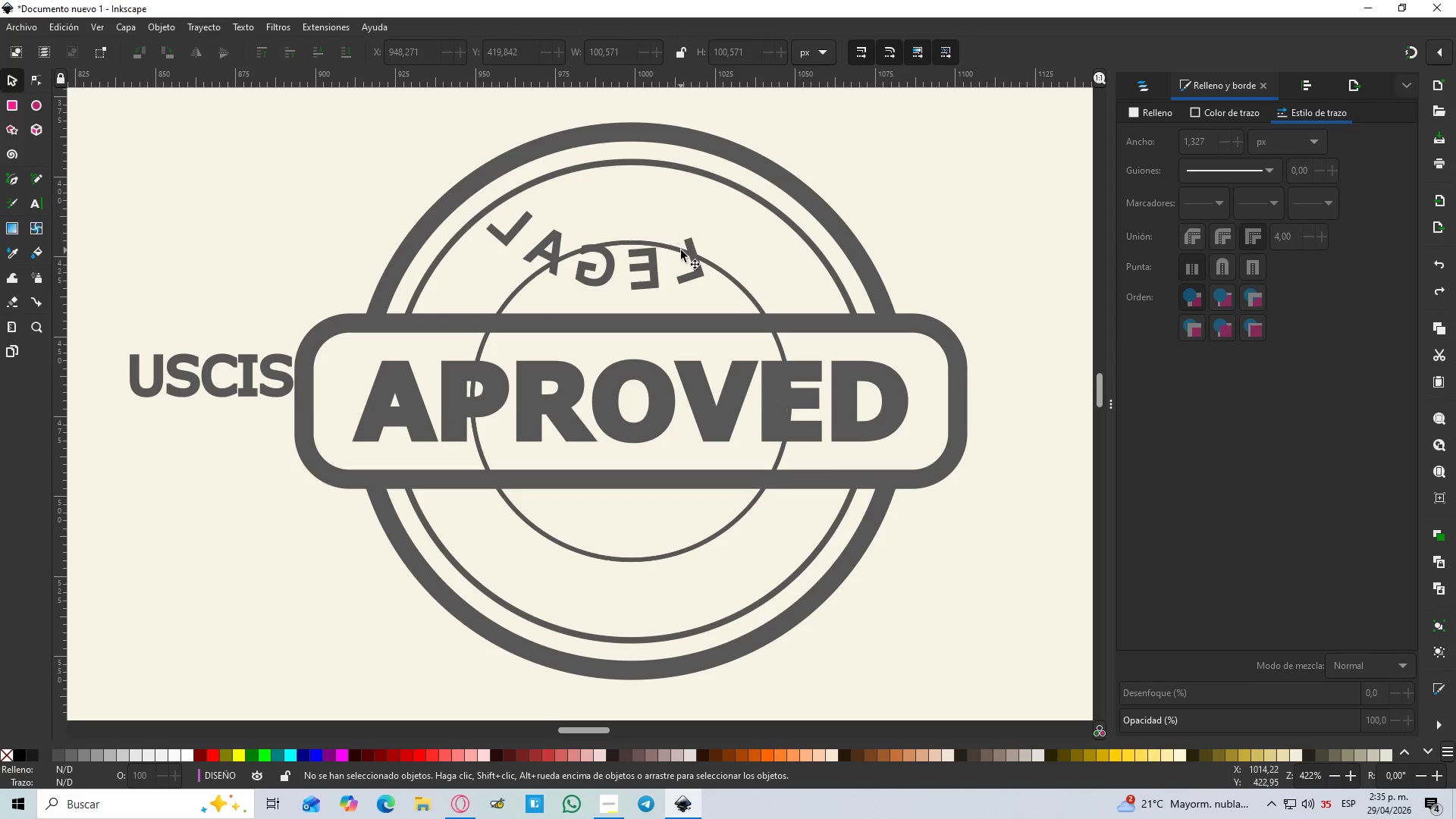 
key(Control+Z)
 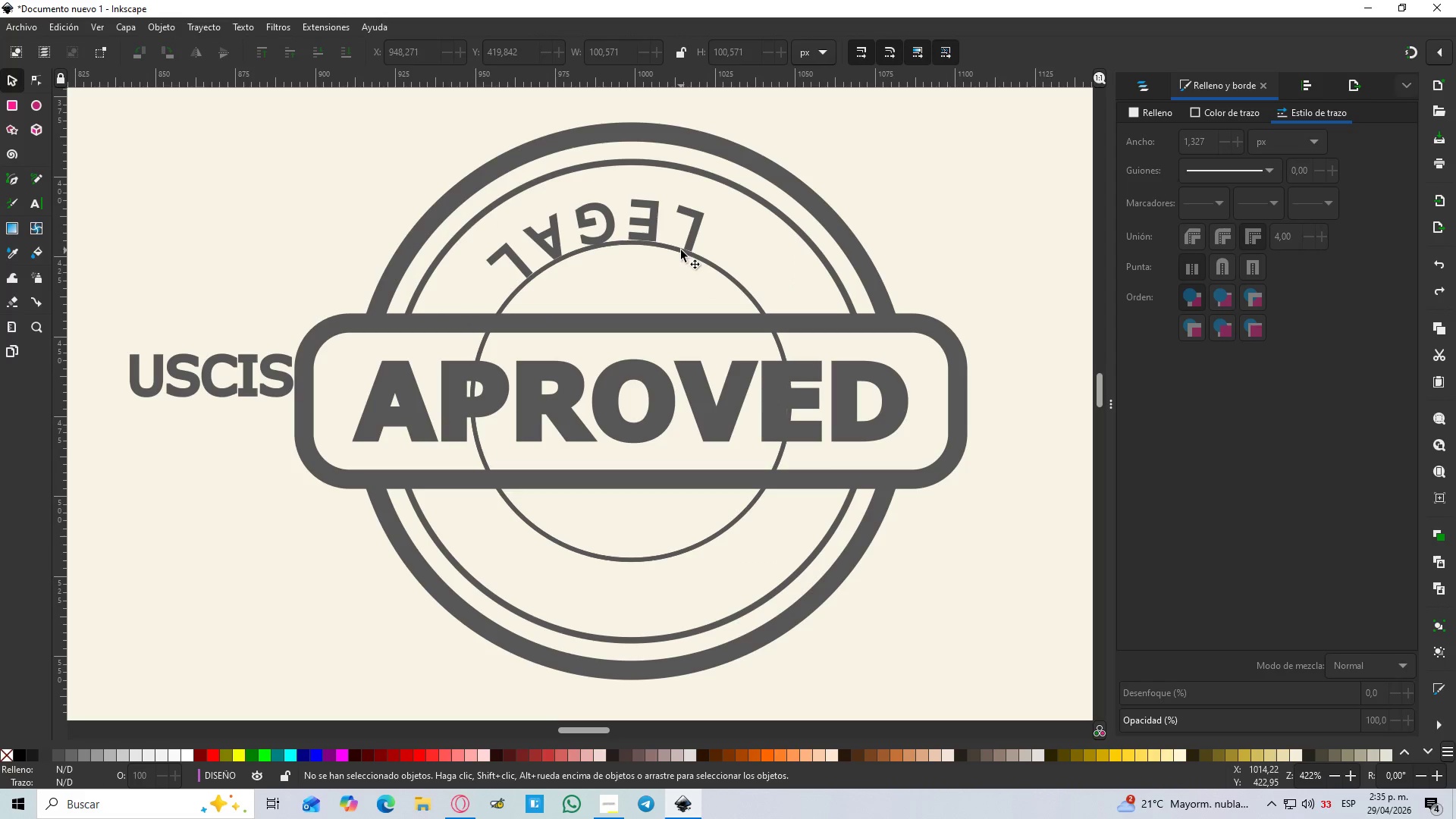 
key(Control+Z)
 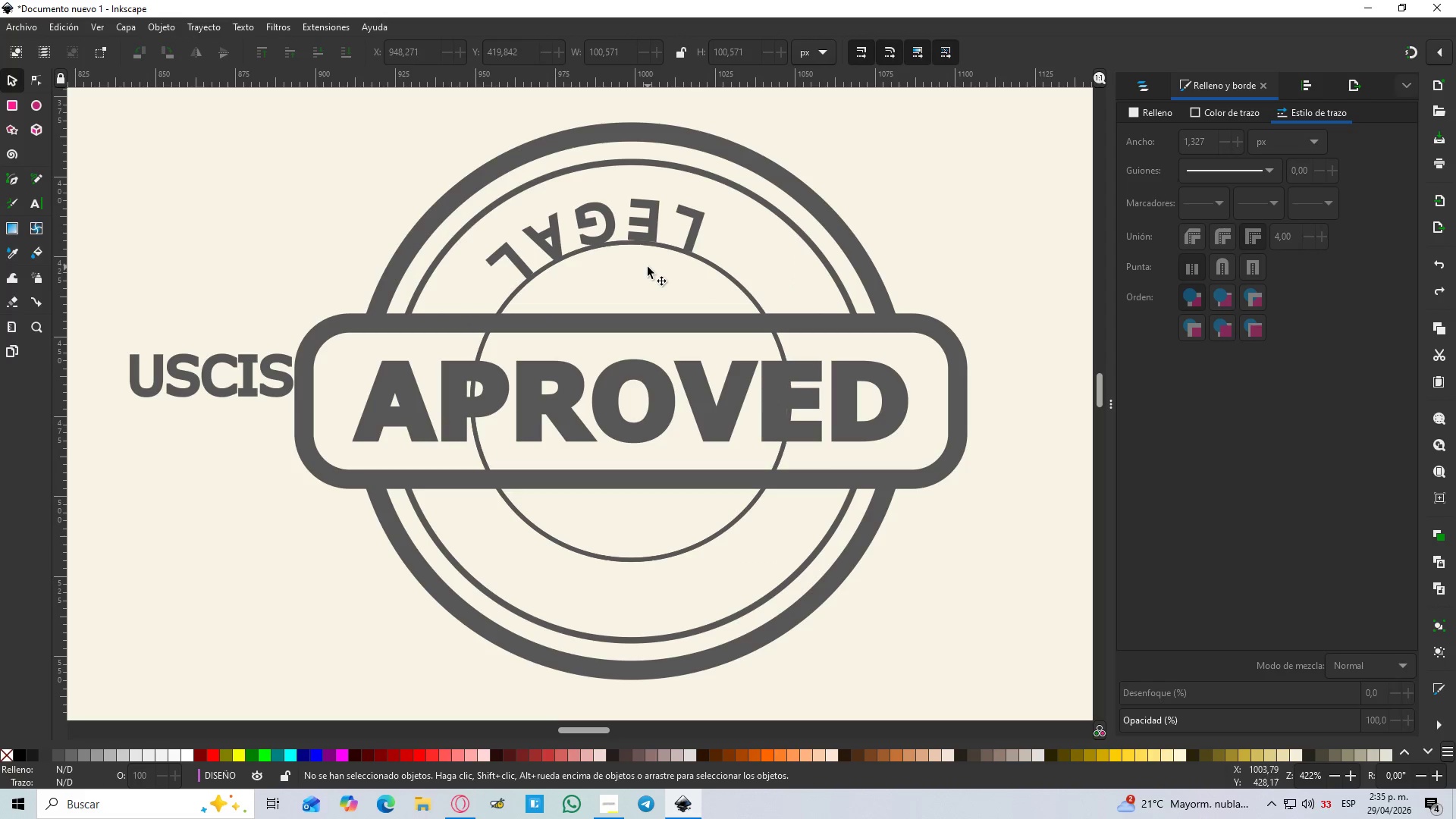 
key(Control+Z)
 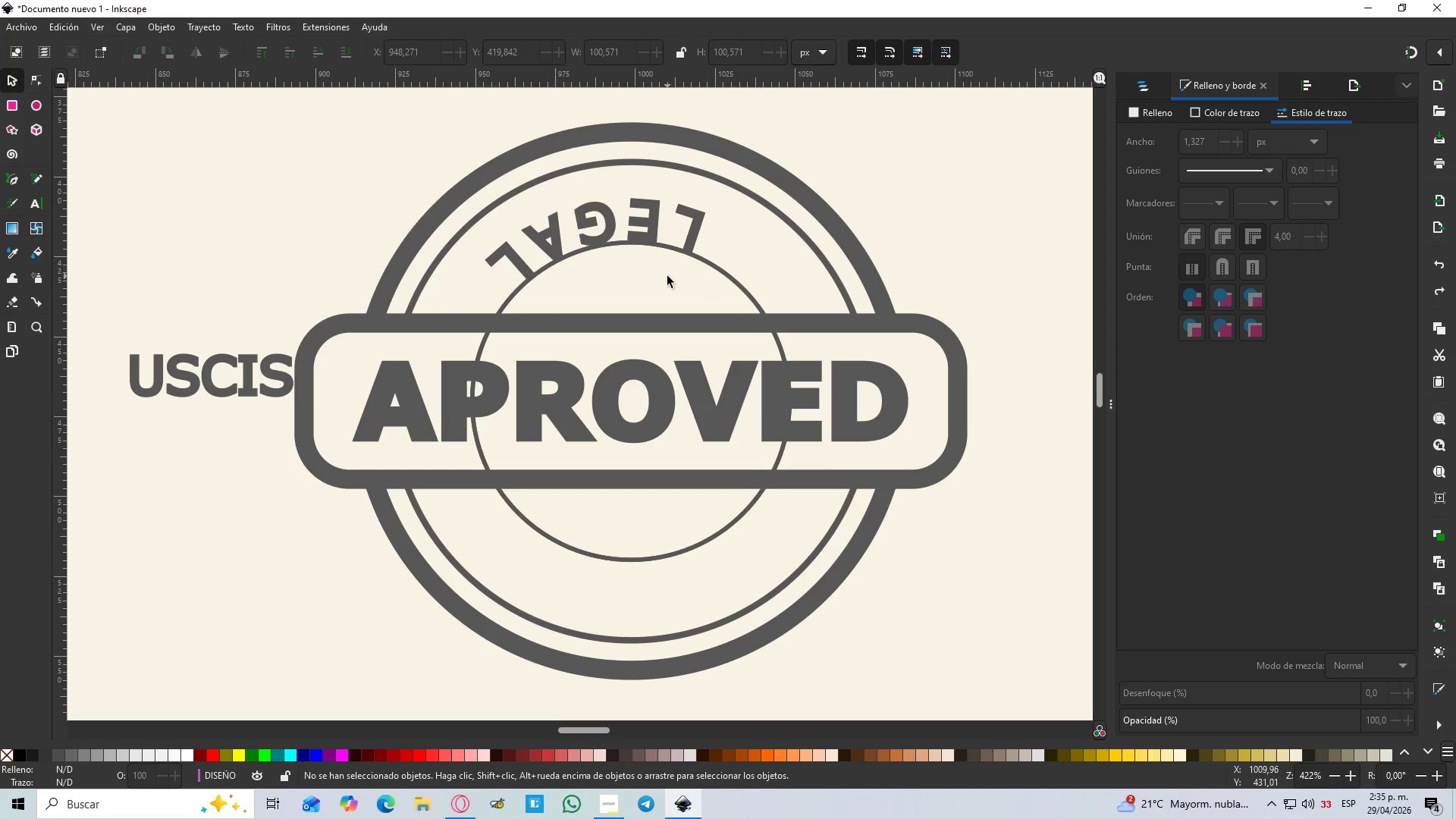 
key(Control+Z)
 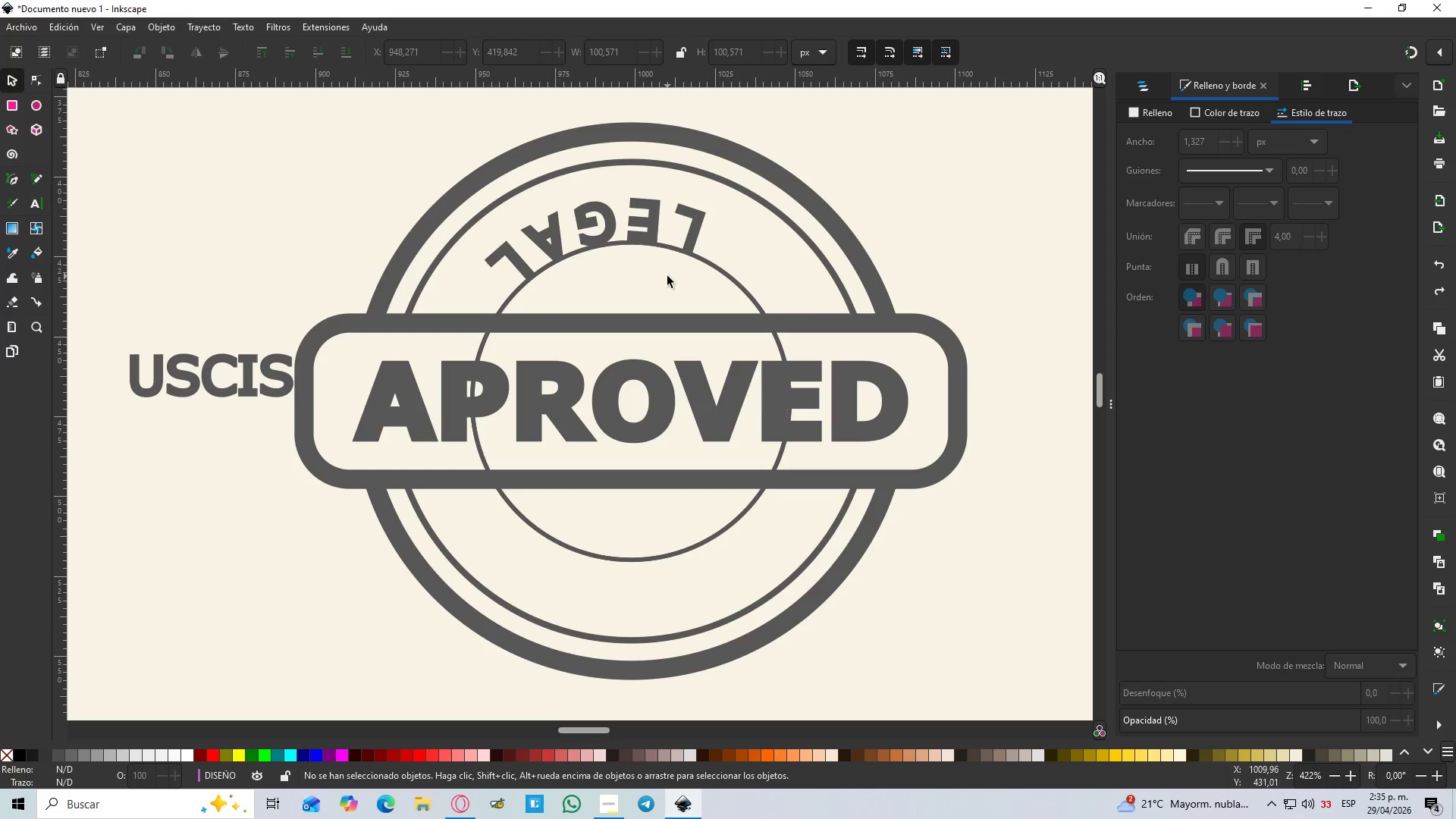 
key(Control+Z)
 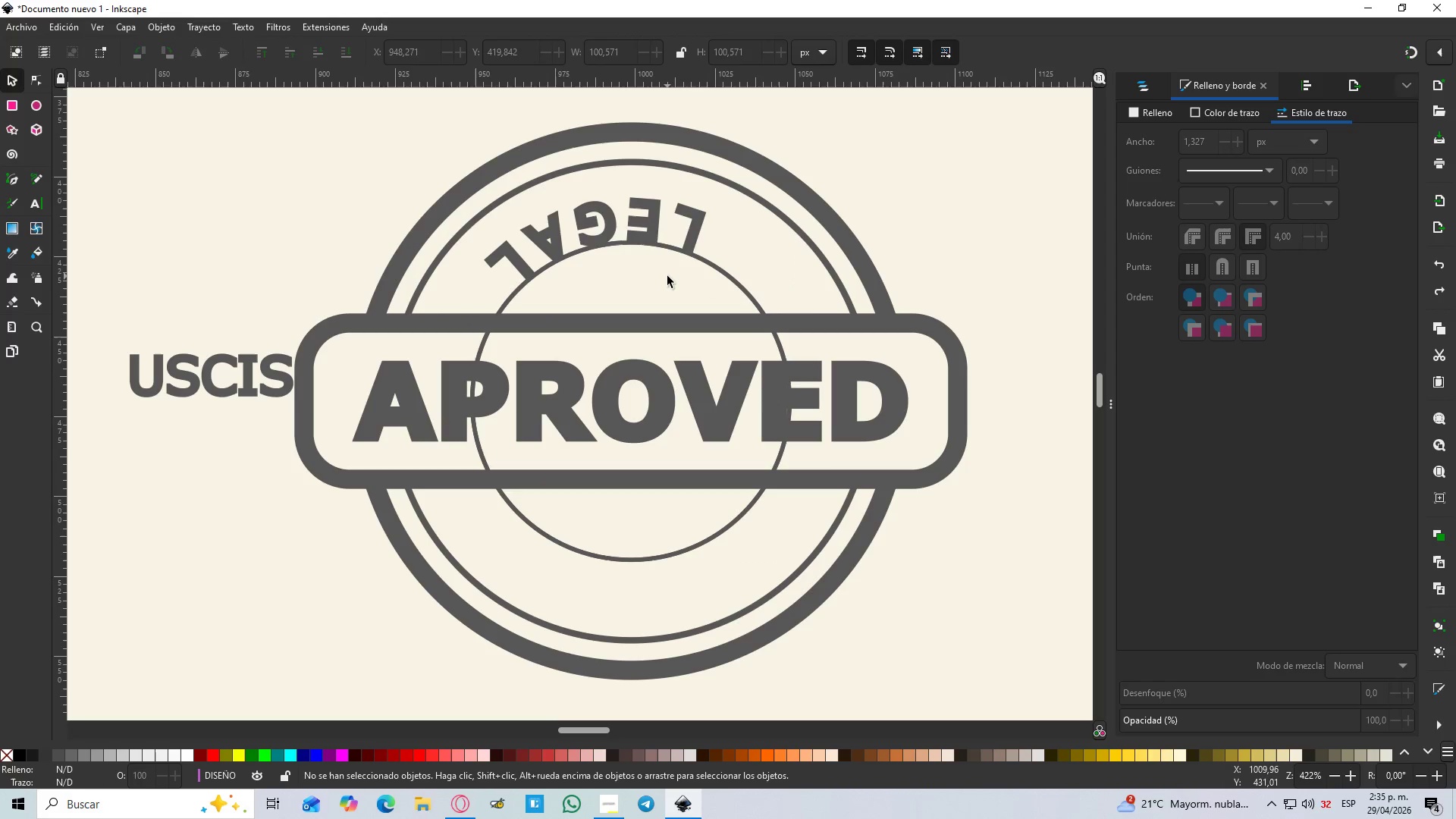 
key(Control+Z)
 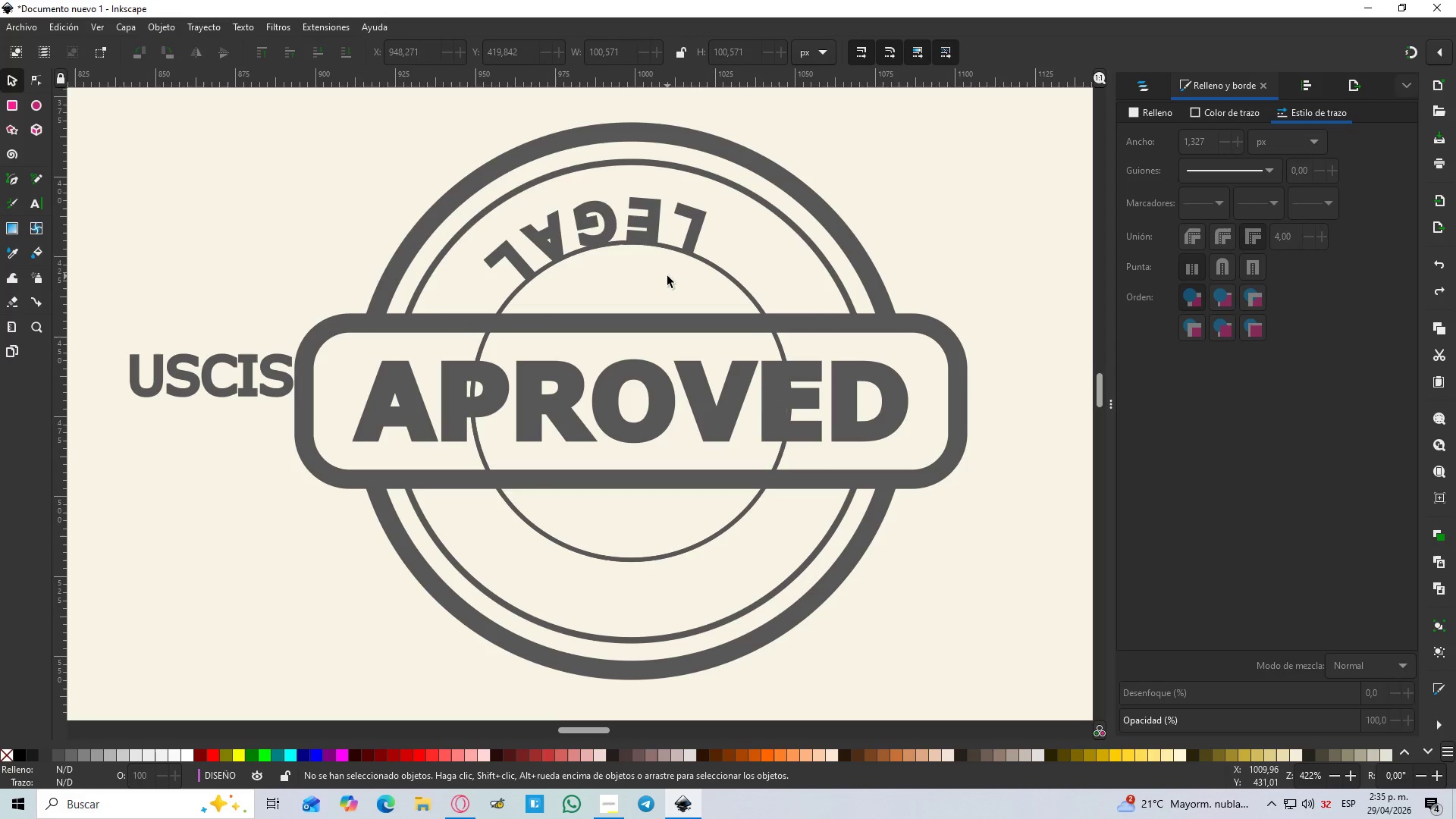 
key(Control+Z)
 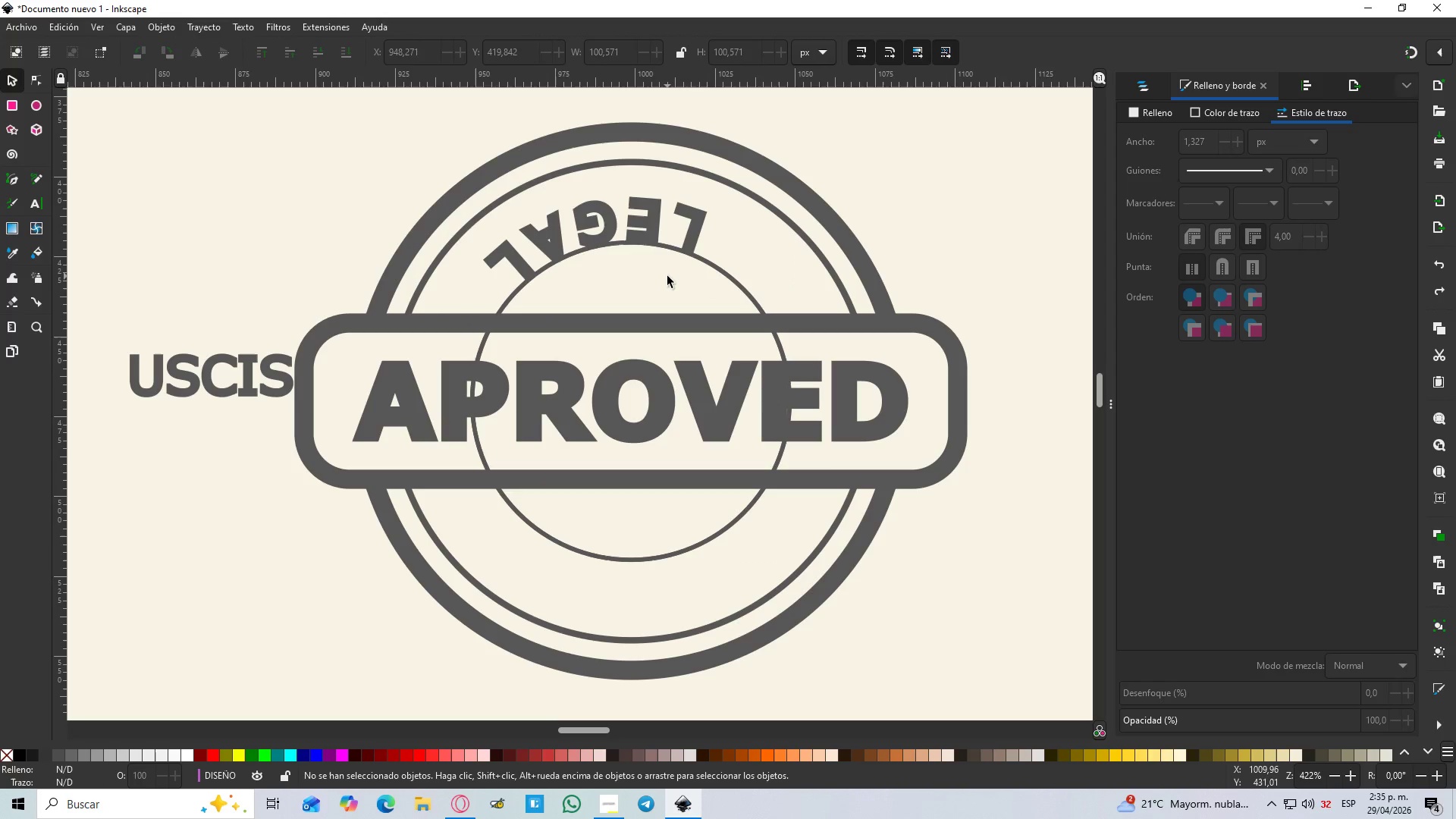 
key(Control+Z)
 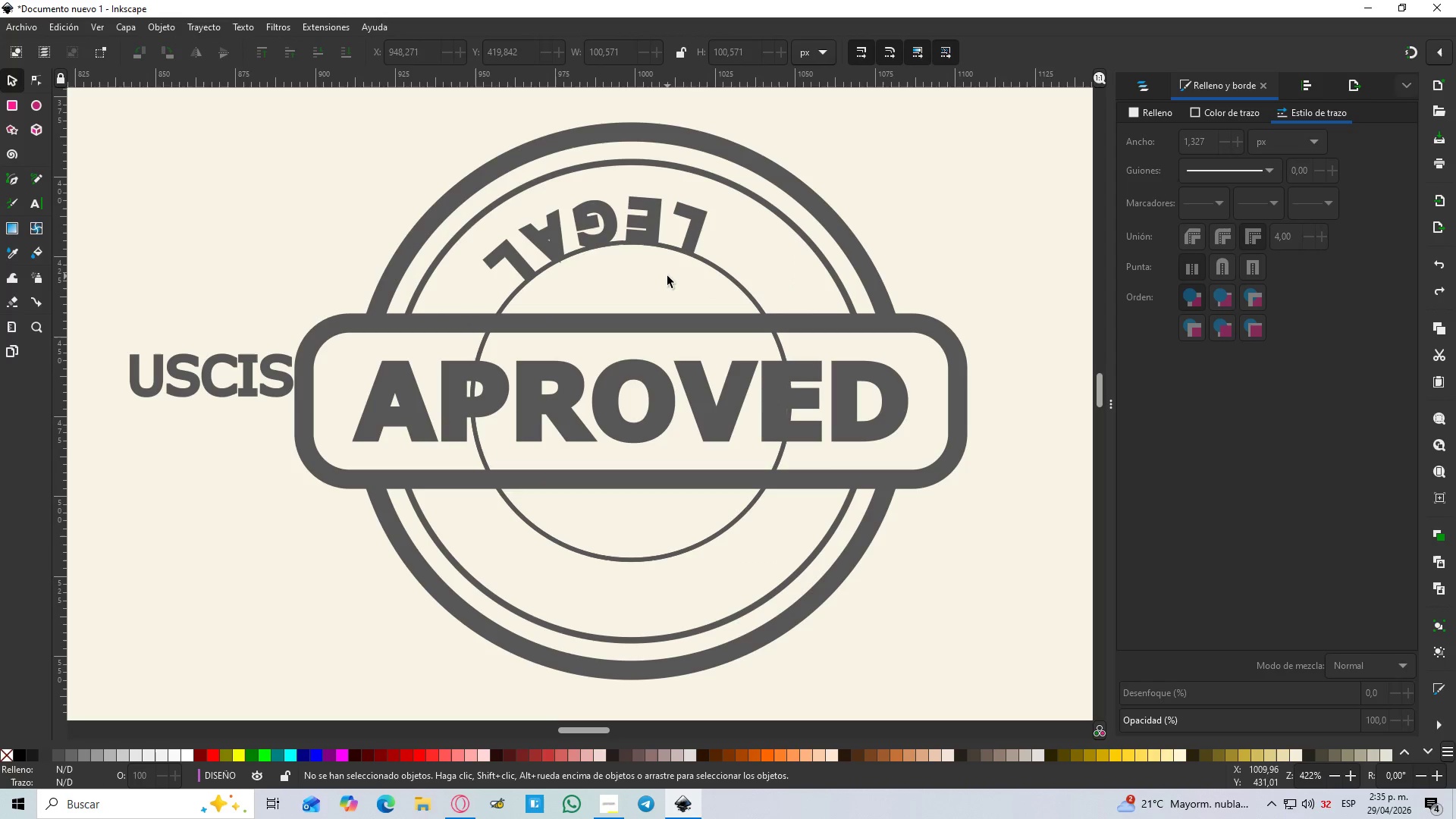 
key(Control+Z)
 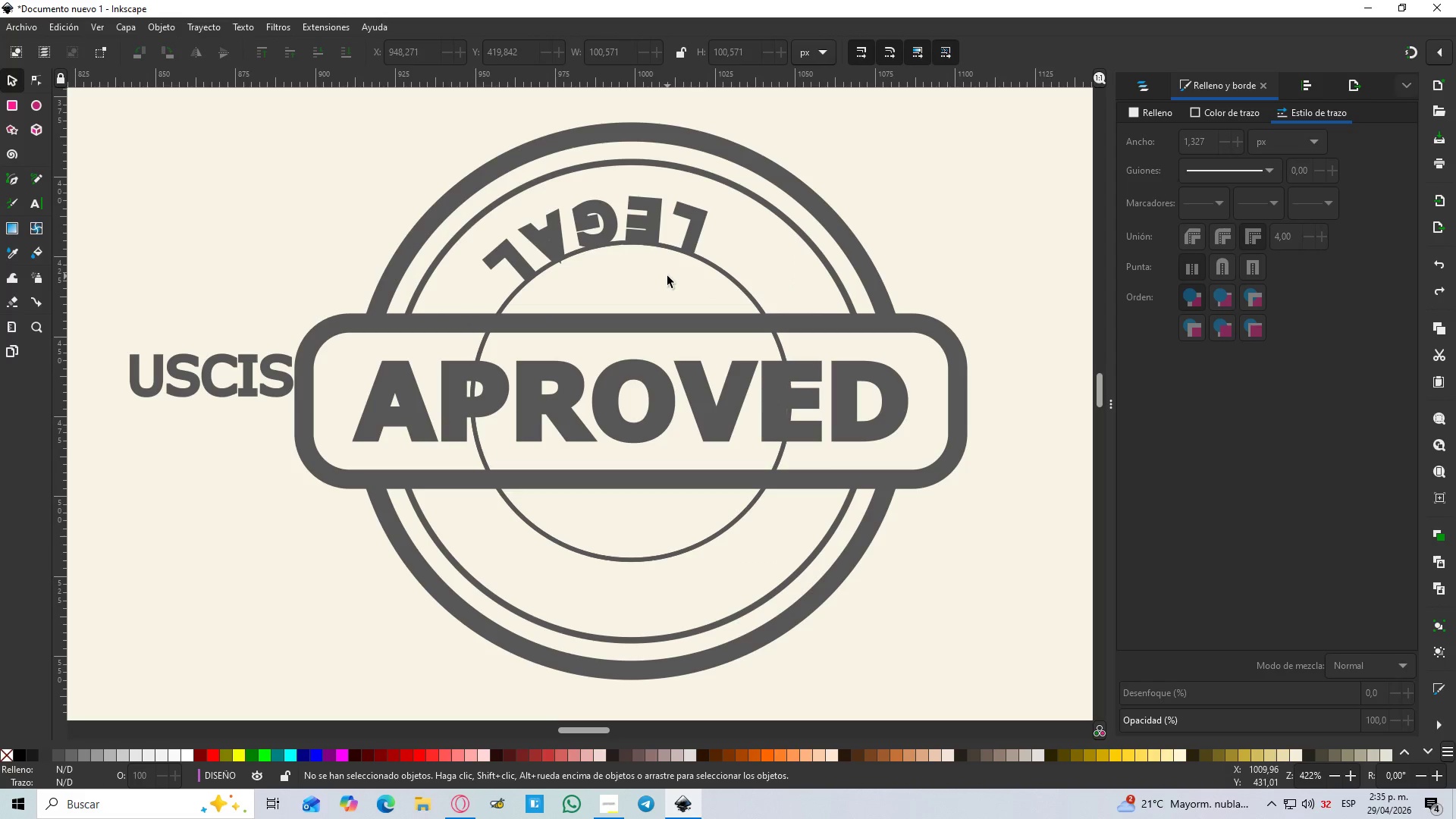 
key(Control+Z)
 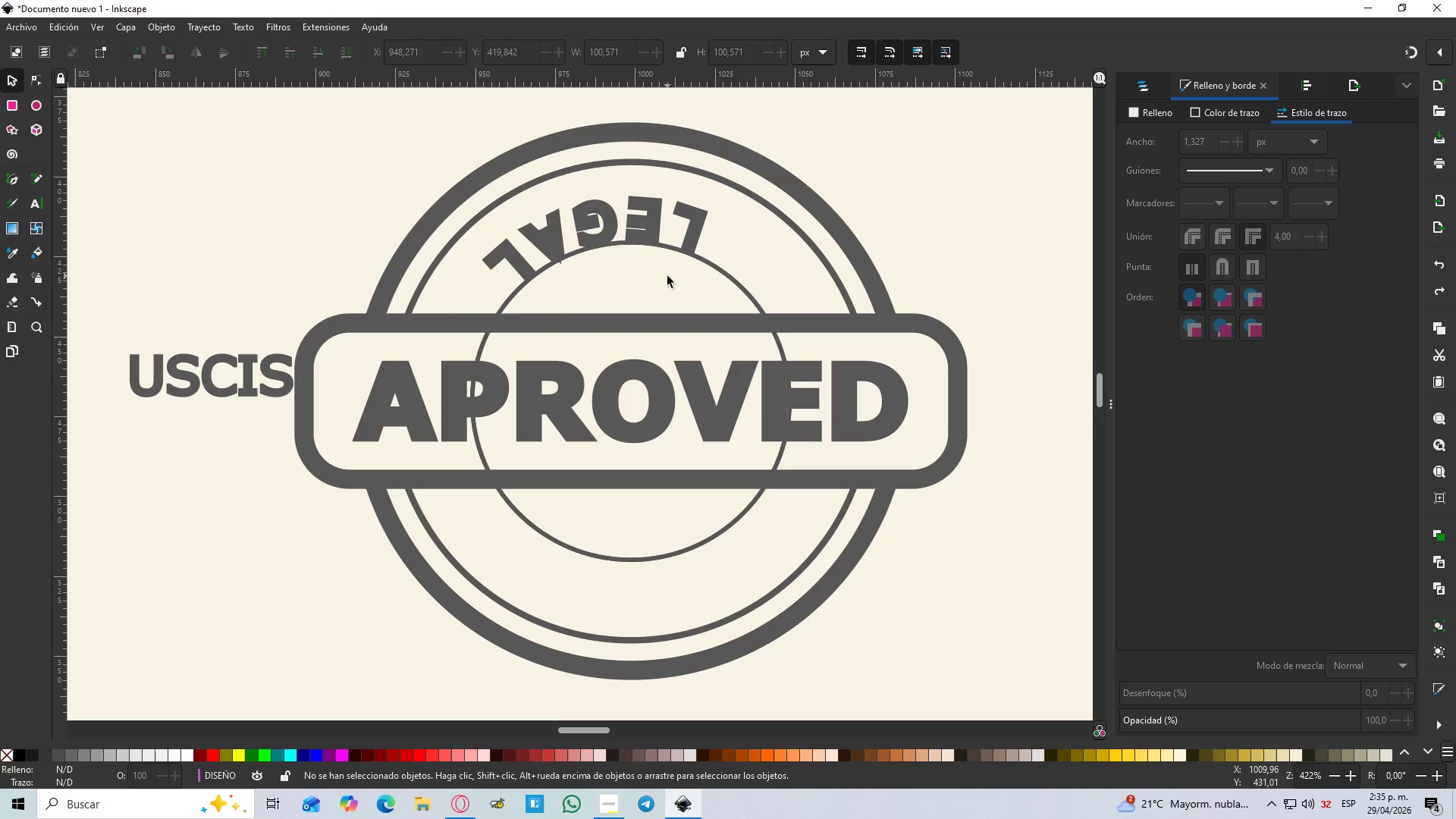 
key(Control+Z)
 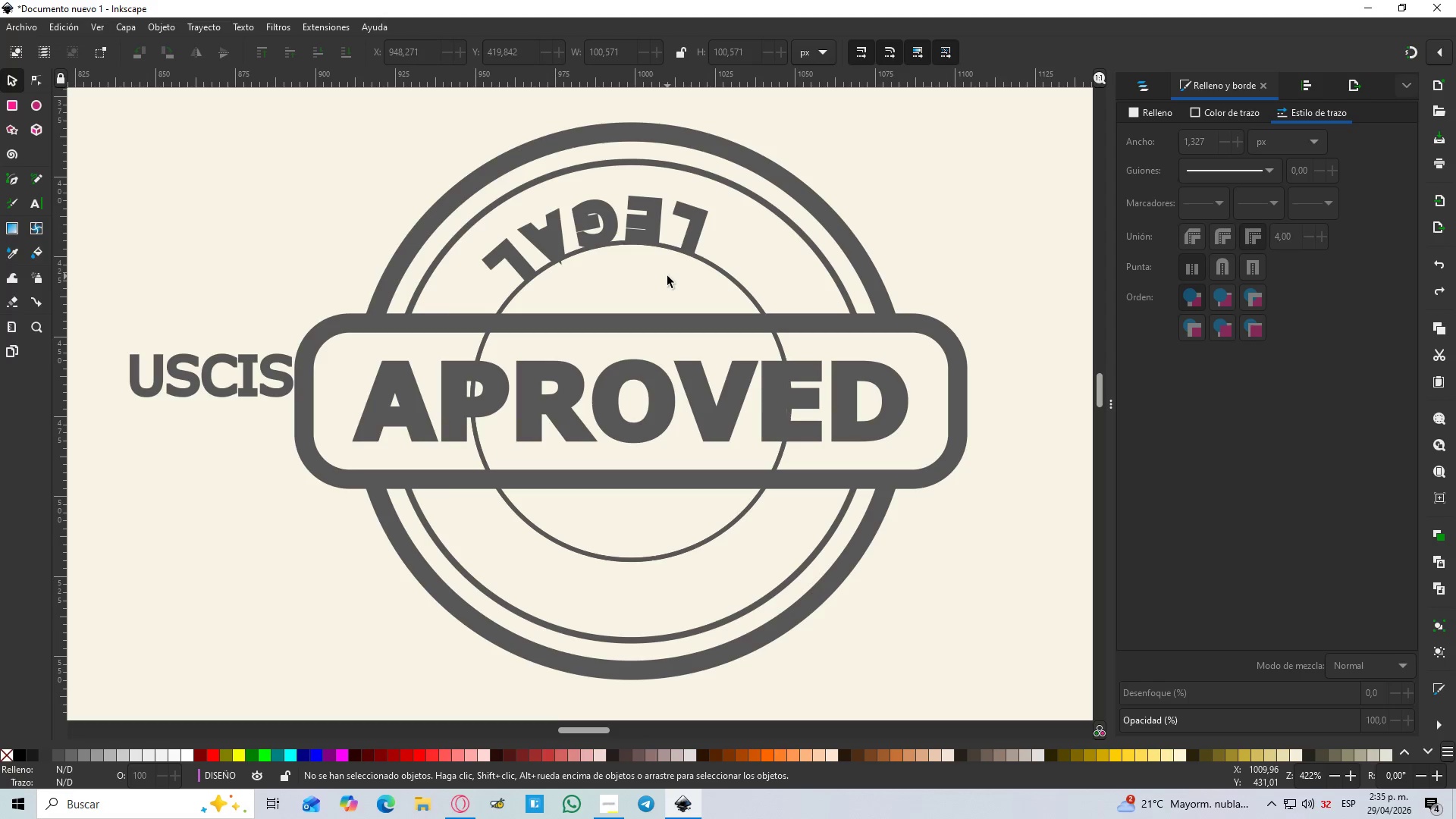 
key(Control+Z)
 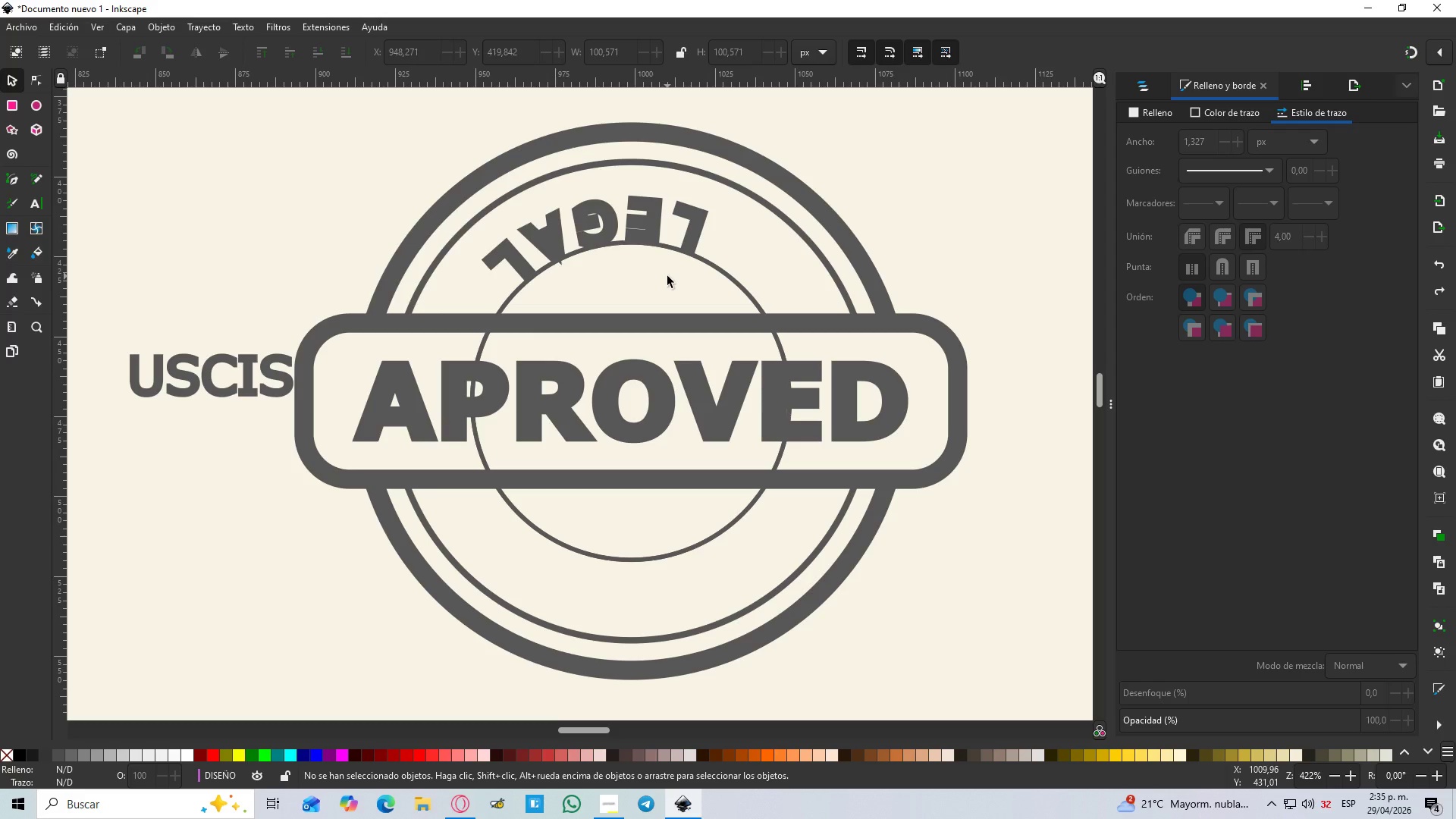 
key(Control+Z)
 